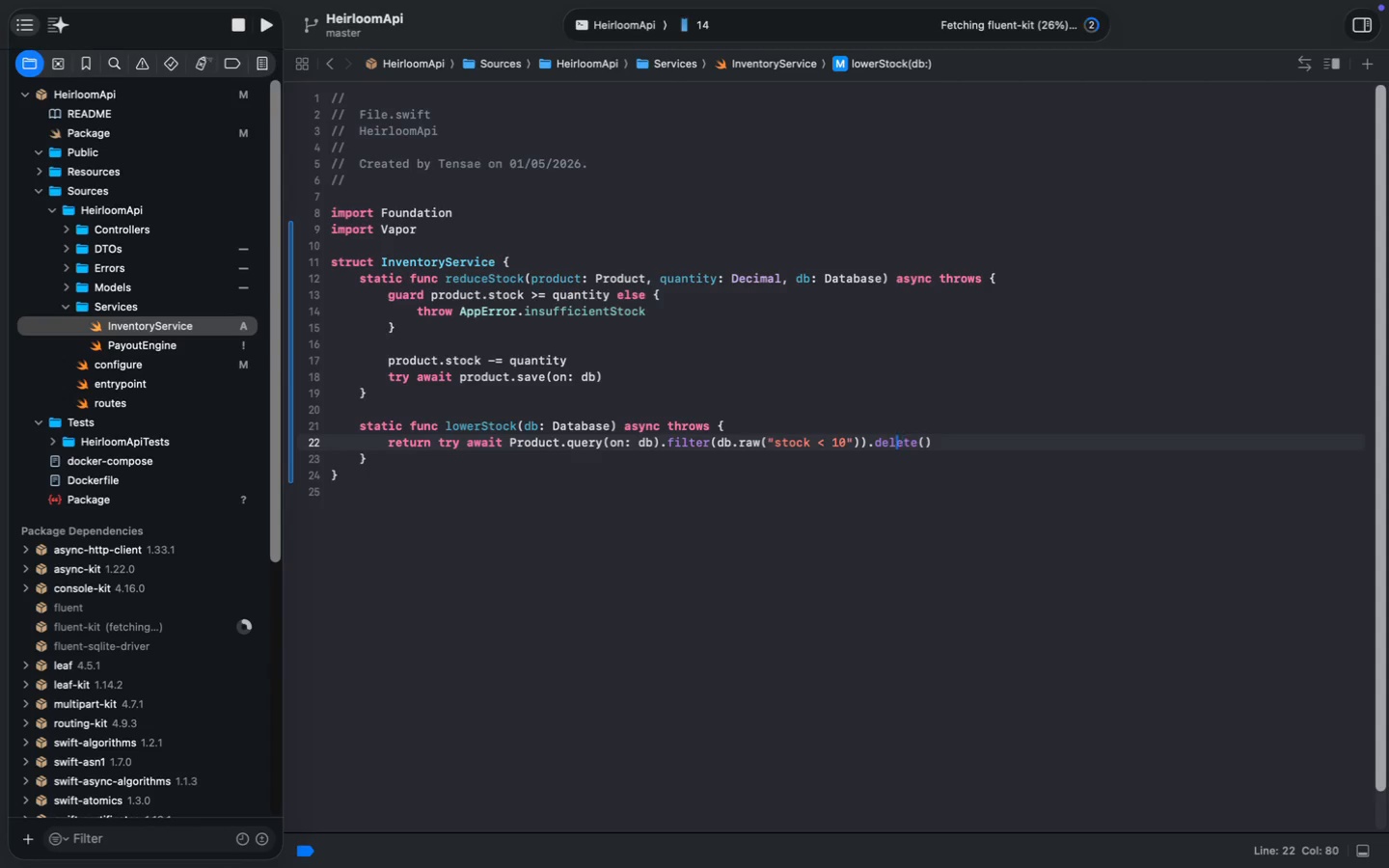 
key(ArrowLeft)
 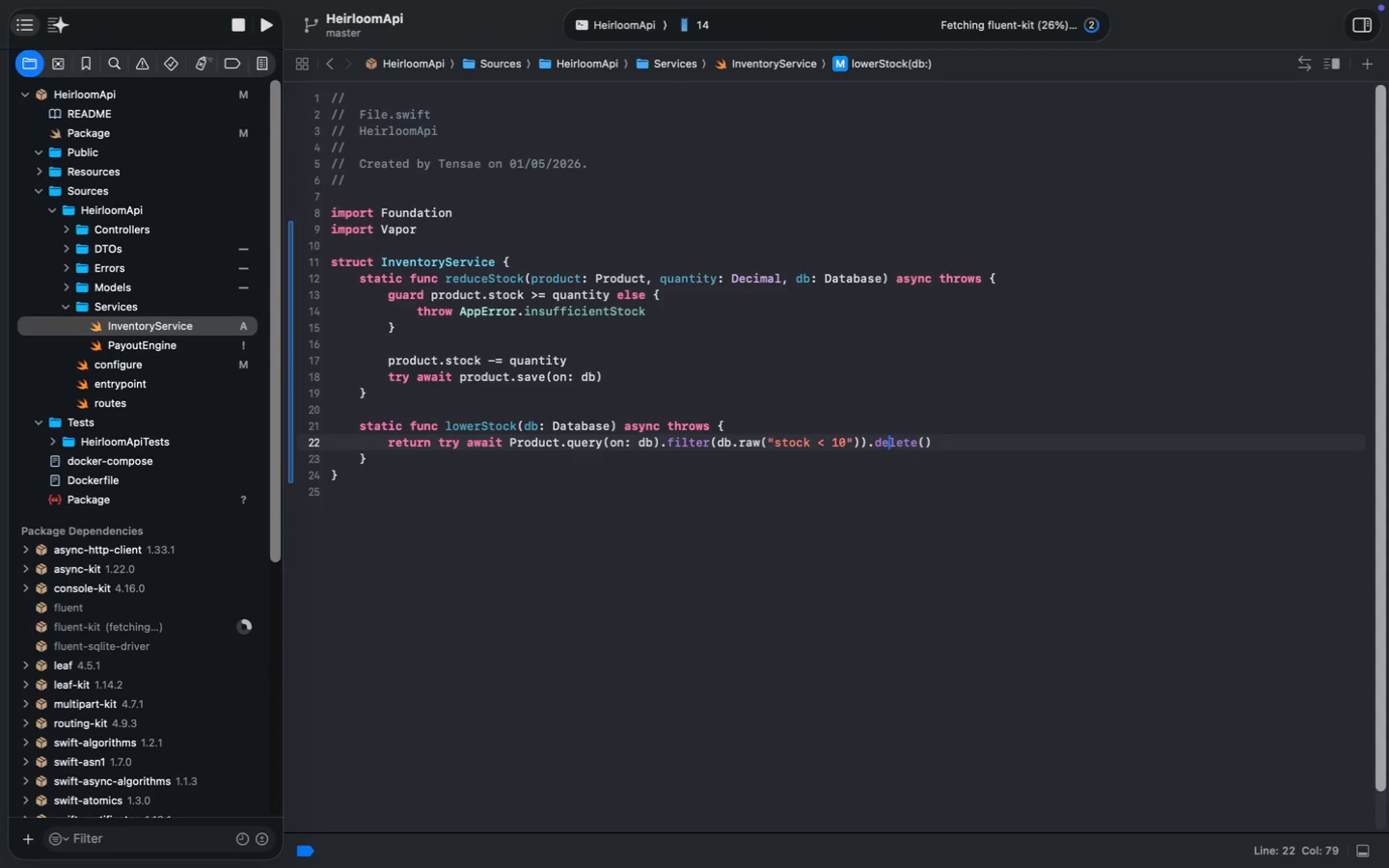 
key(ArrowLeft)
 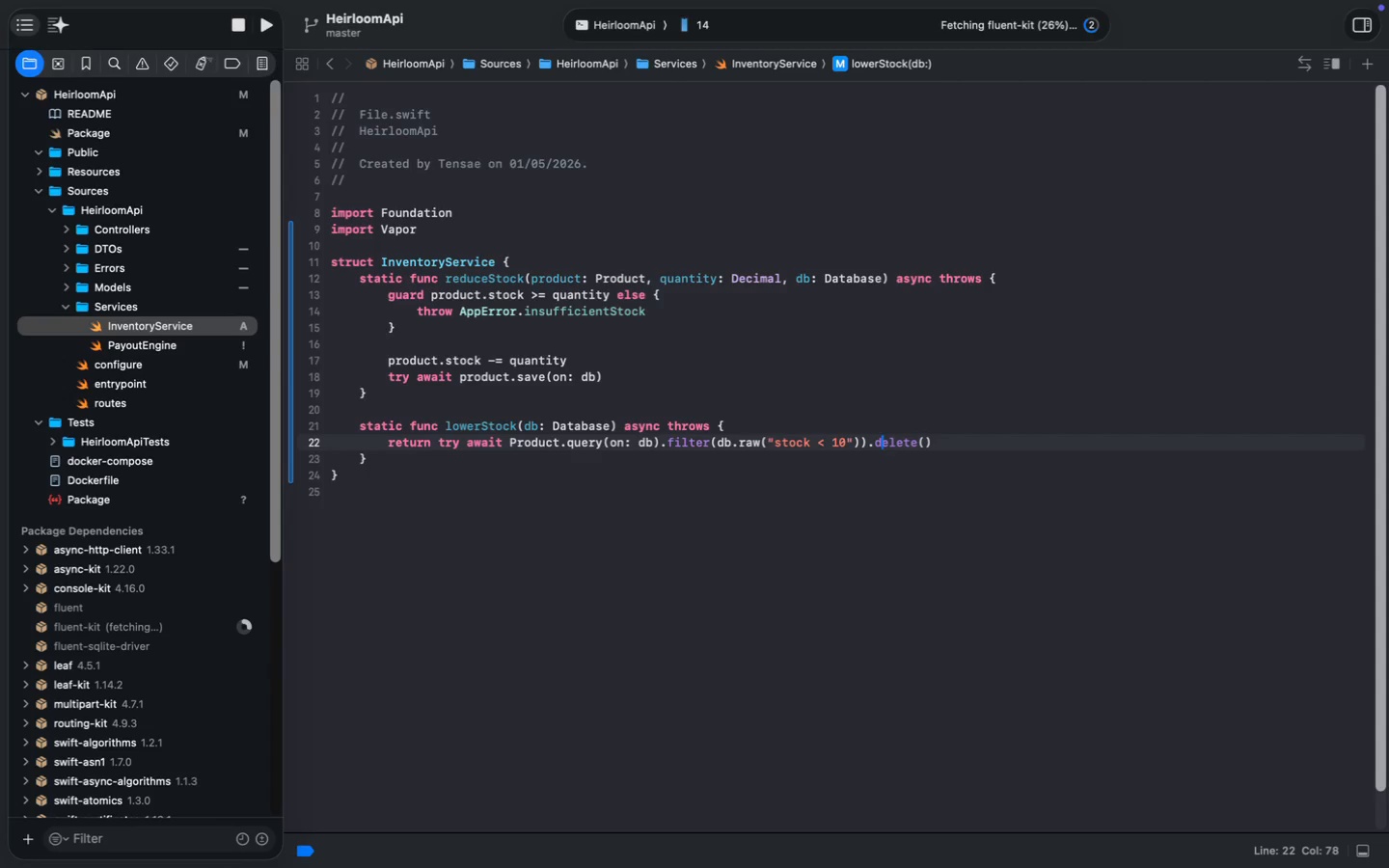 
key(ArrowLeft)
 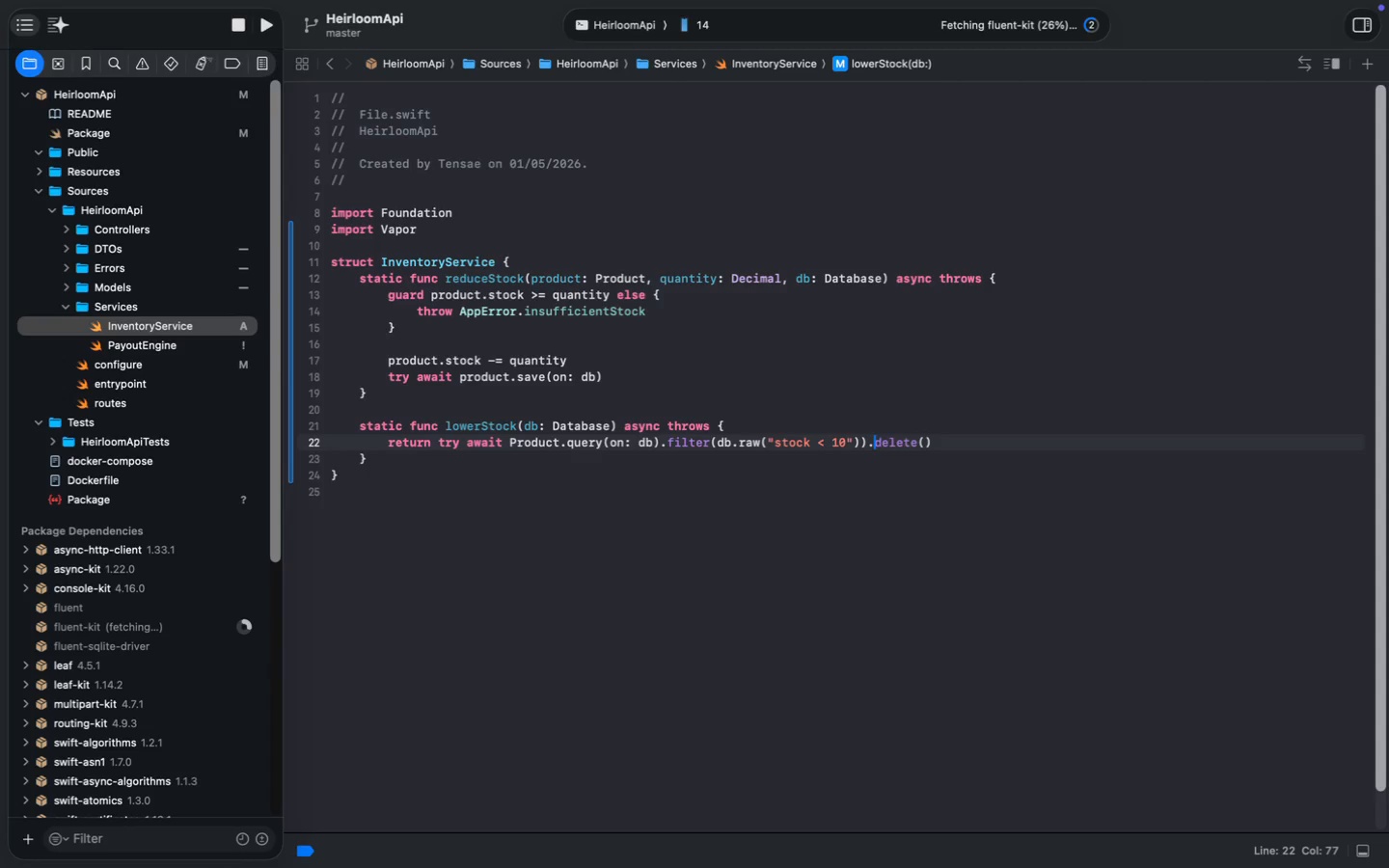 
key(ArrowLeft)
 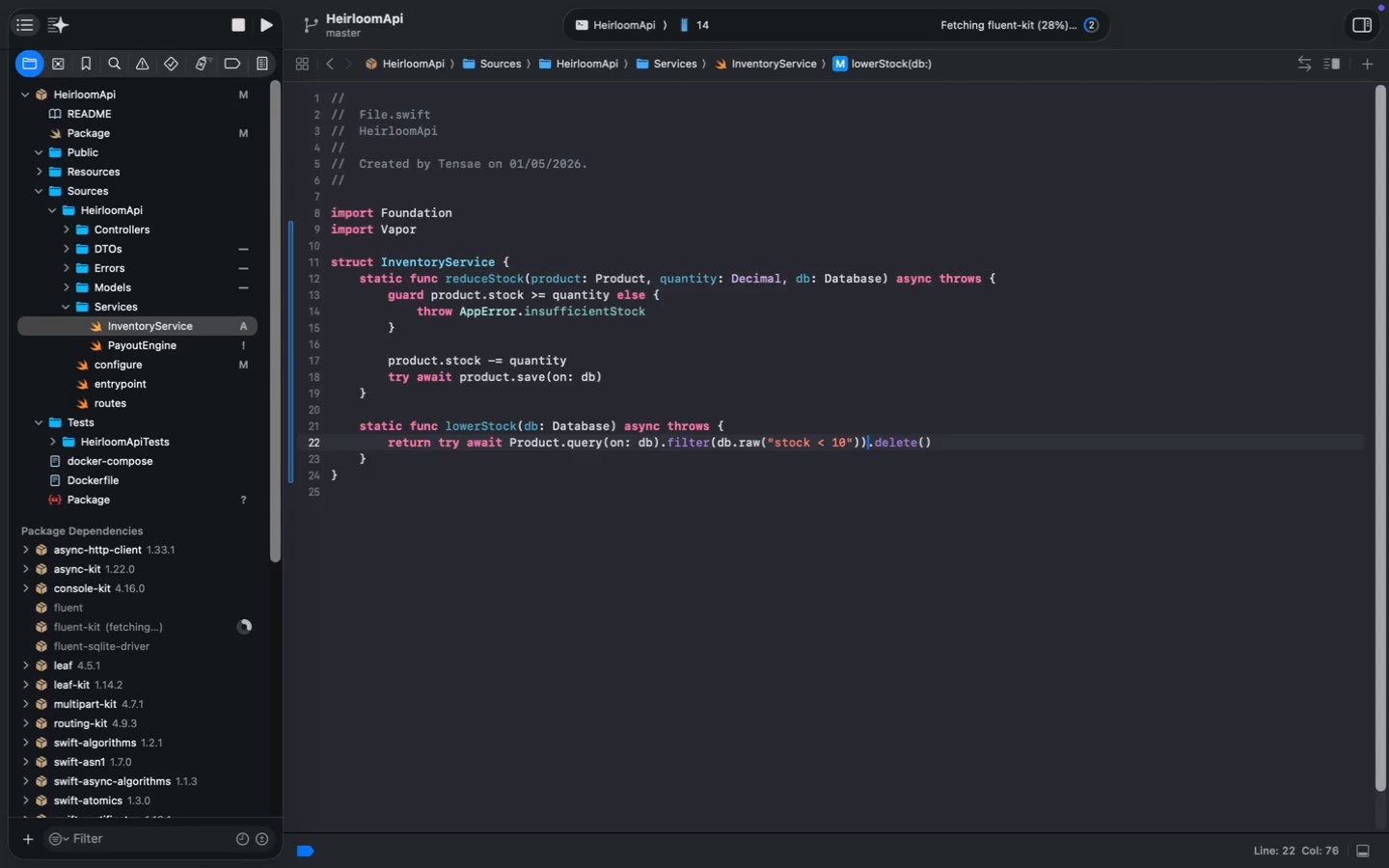 
key(Meta+Z)
 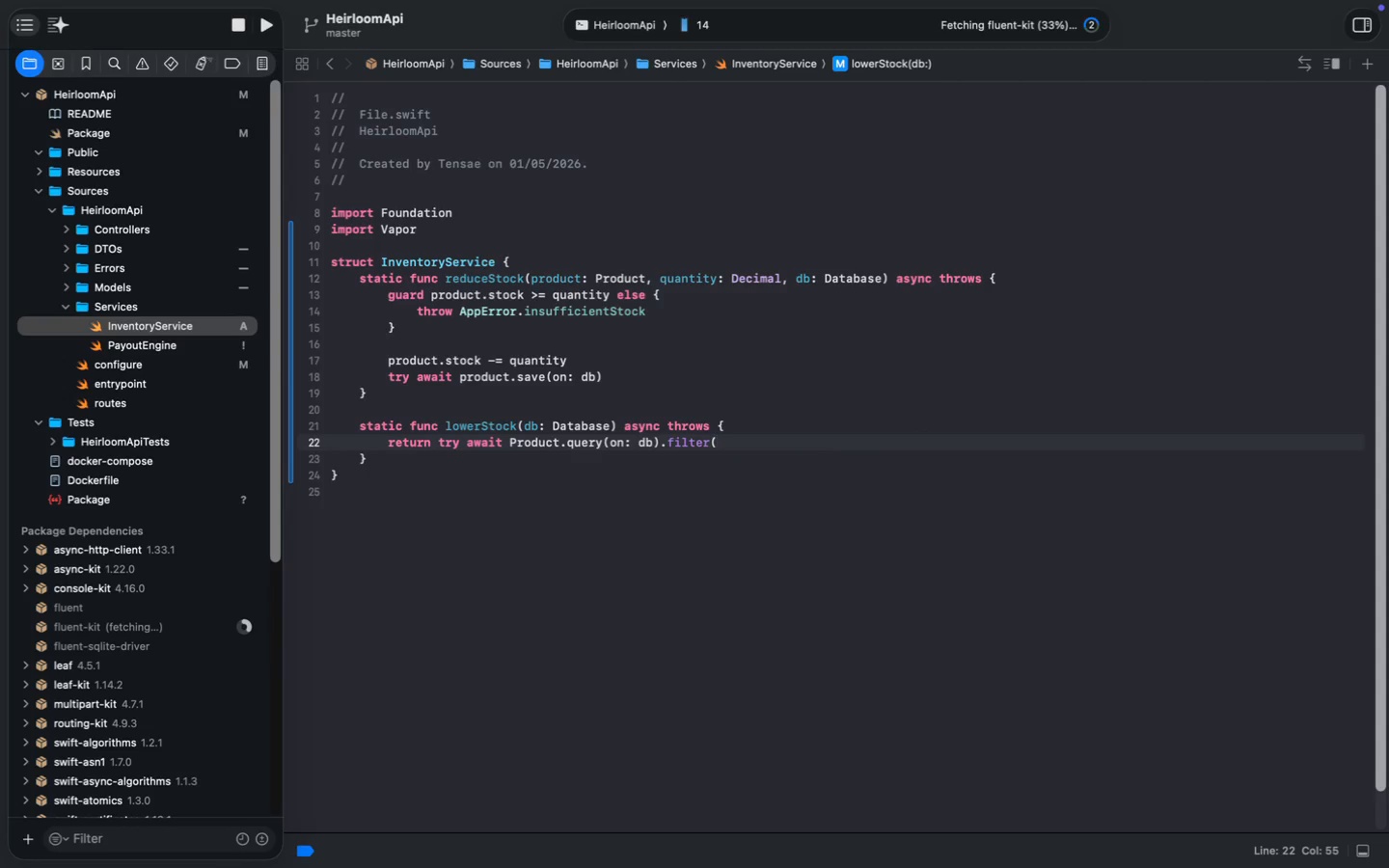 
type(\.$stock <)
key(Backspace)
type(<= \.$low)
key(Tab)
key(Backspace)
key(Backspace)
key(Backspace)
key(Backspace)
key(Backspace)
key(Backspace)
key(Backspace)
key(Backspace)
type(.all())
 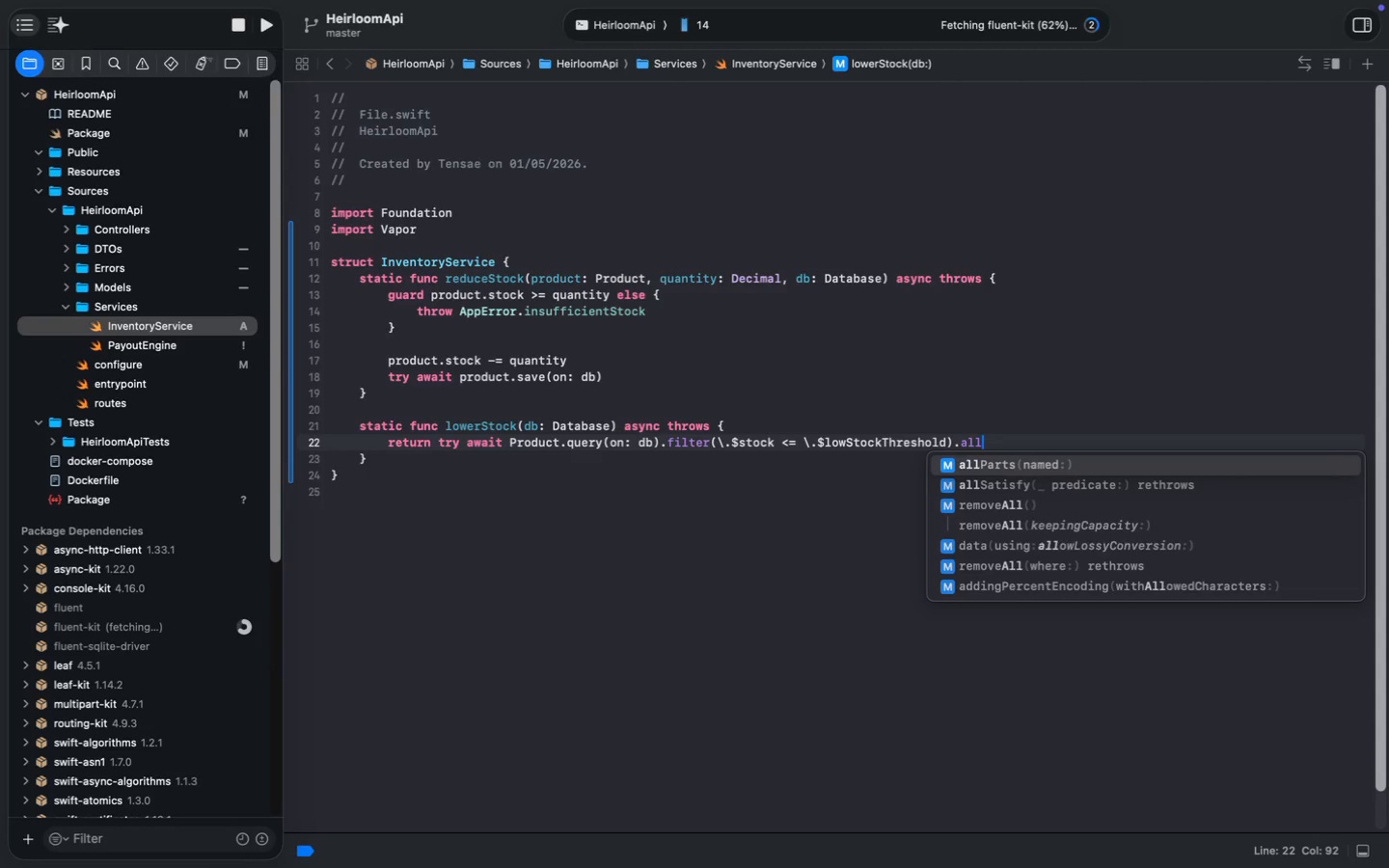 
key(Meta+S)
 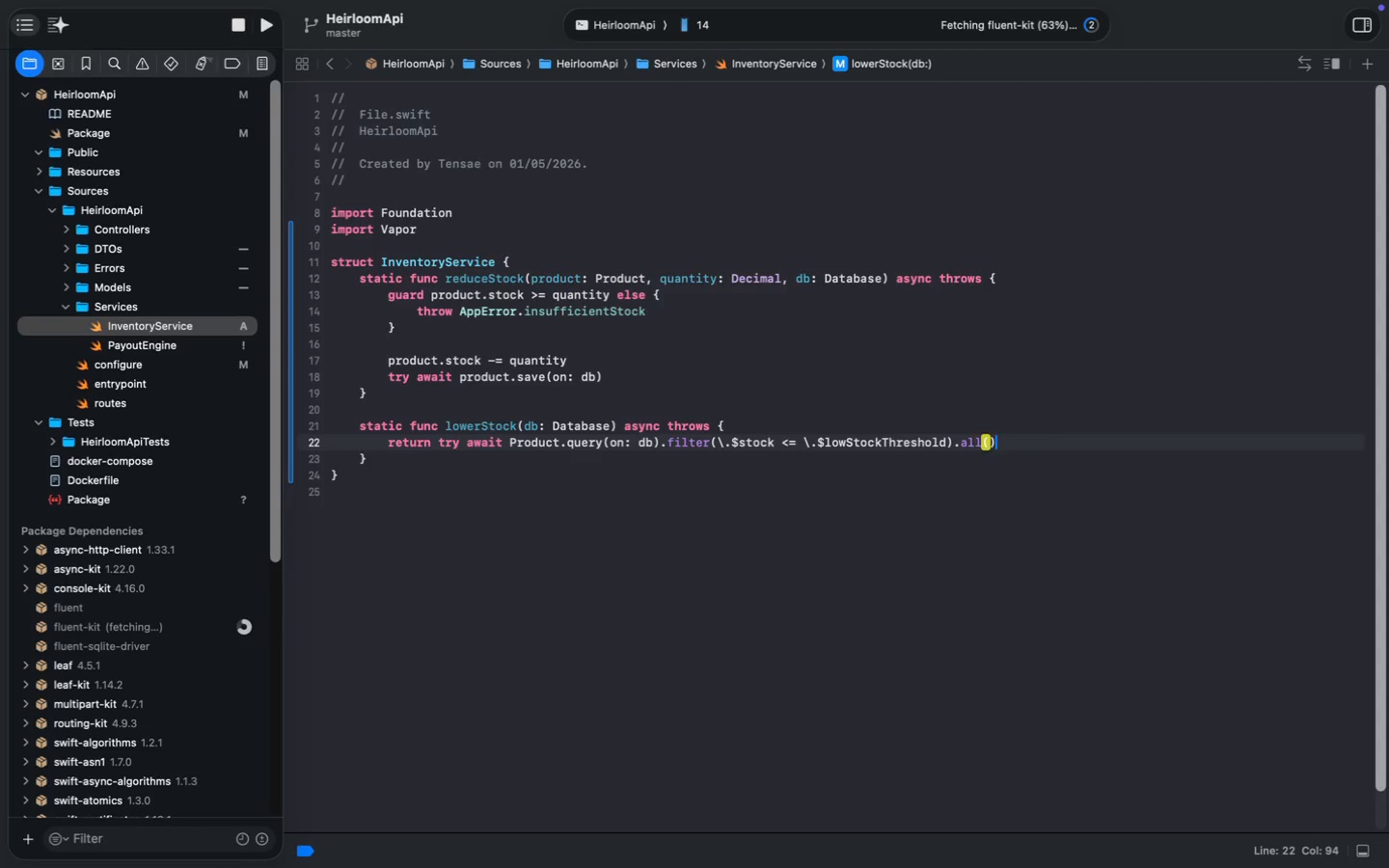 
key(Meta+S)
 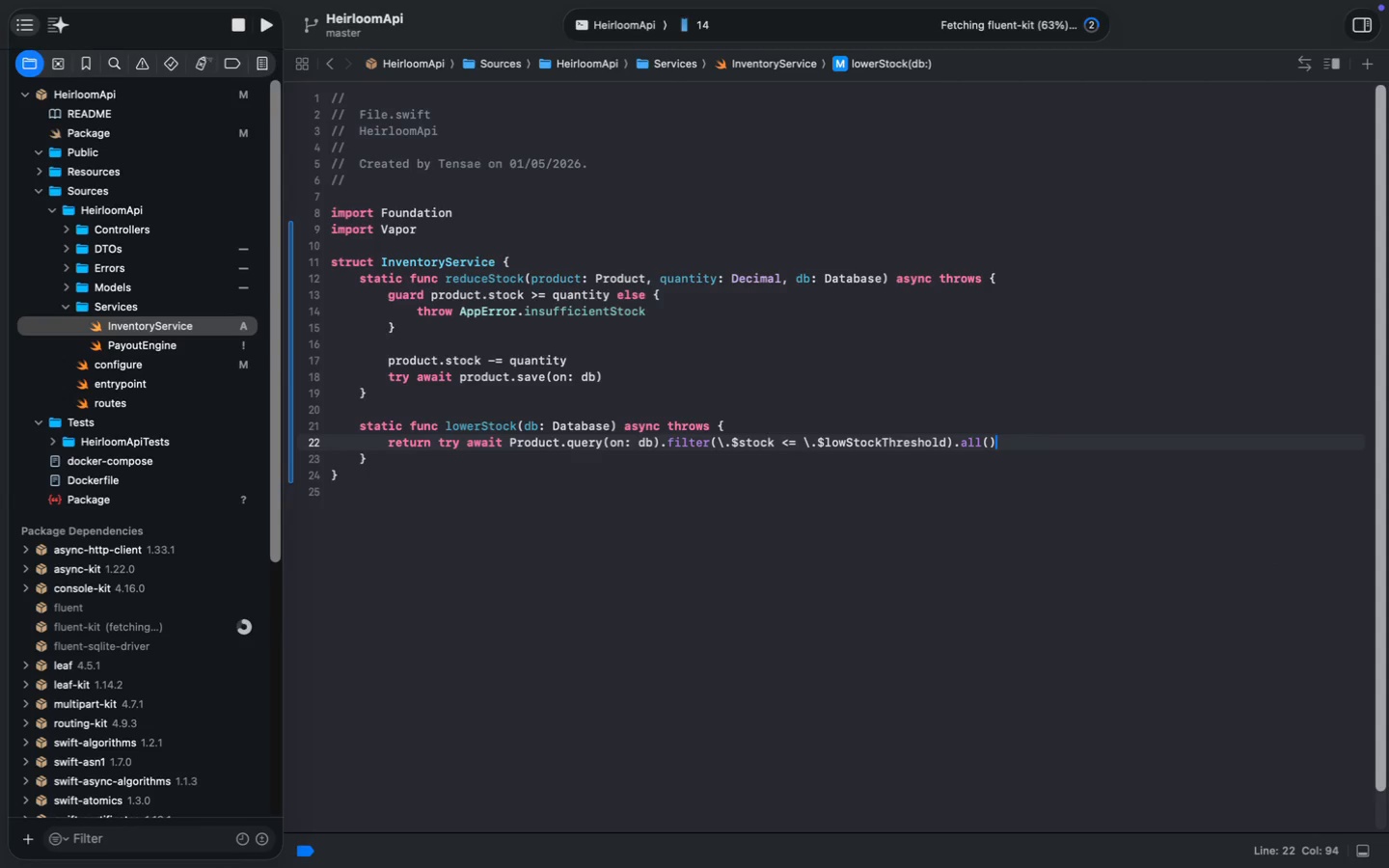 
key(Meta+S)
 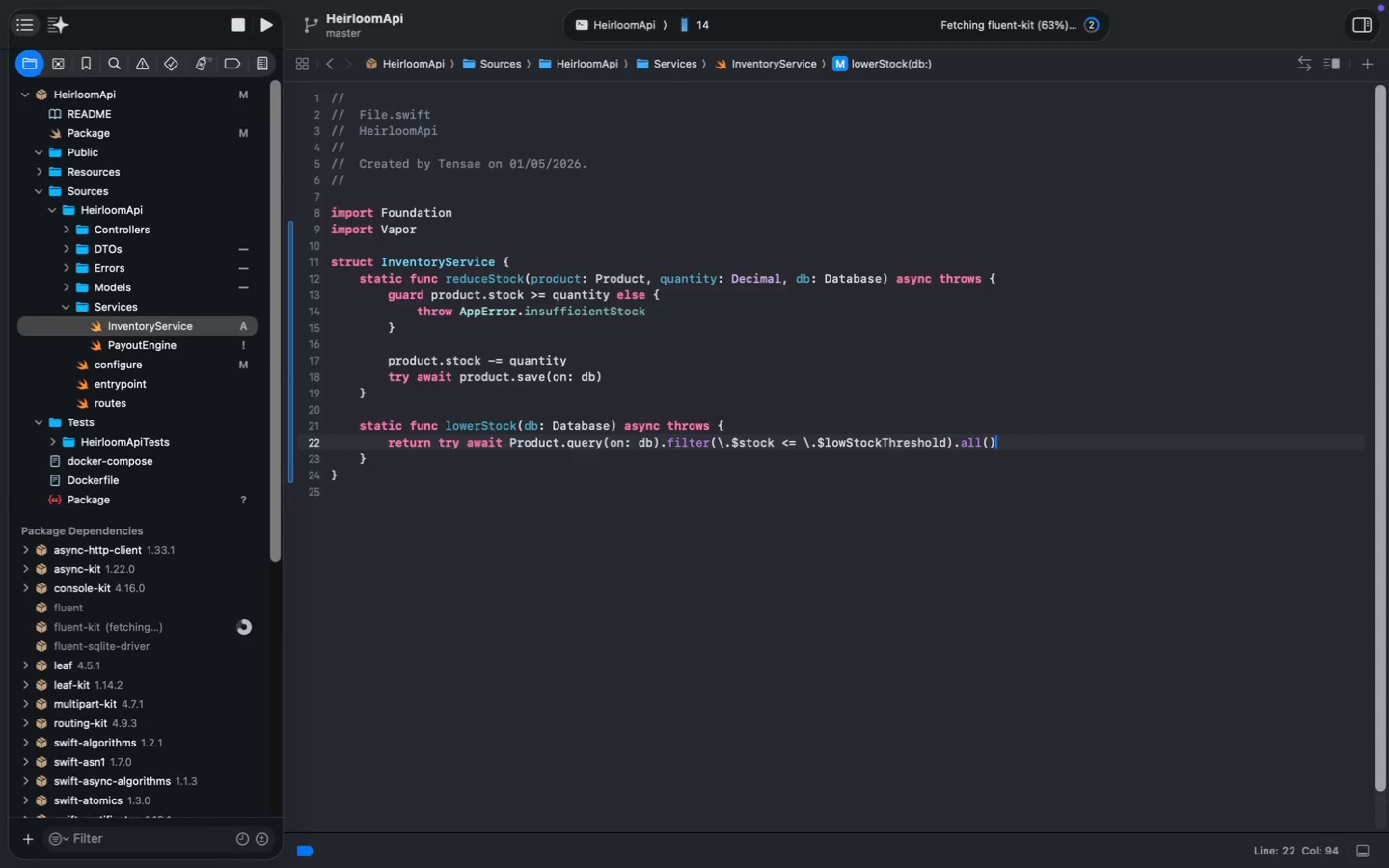 
key(Meta+S)
 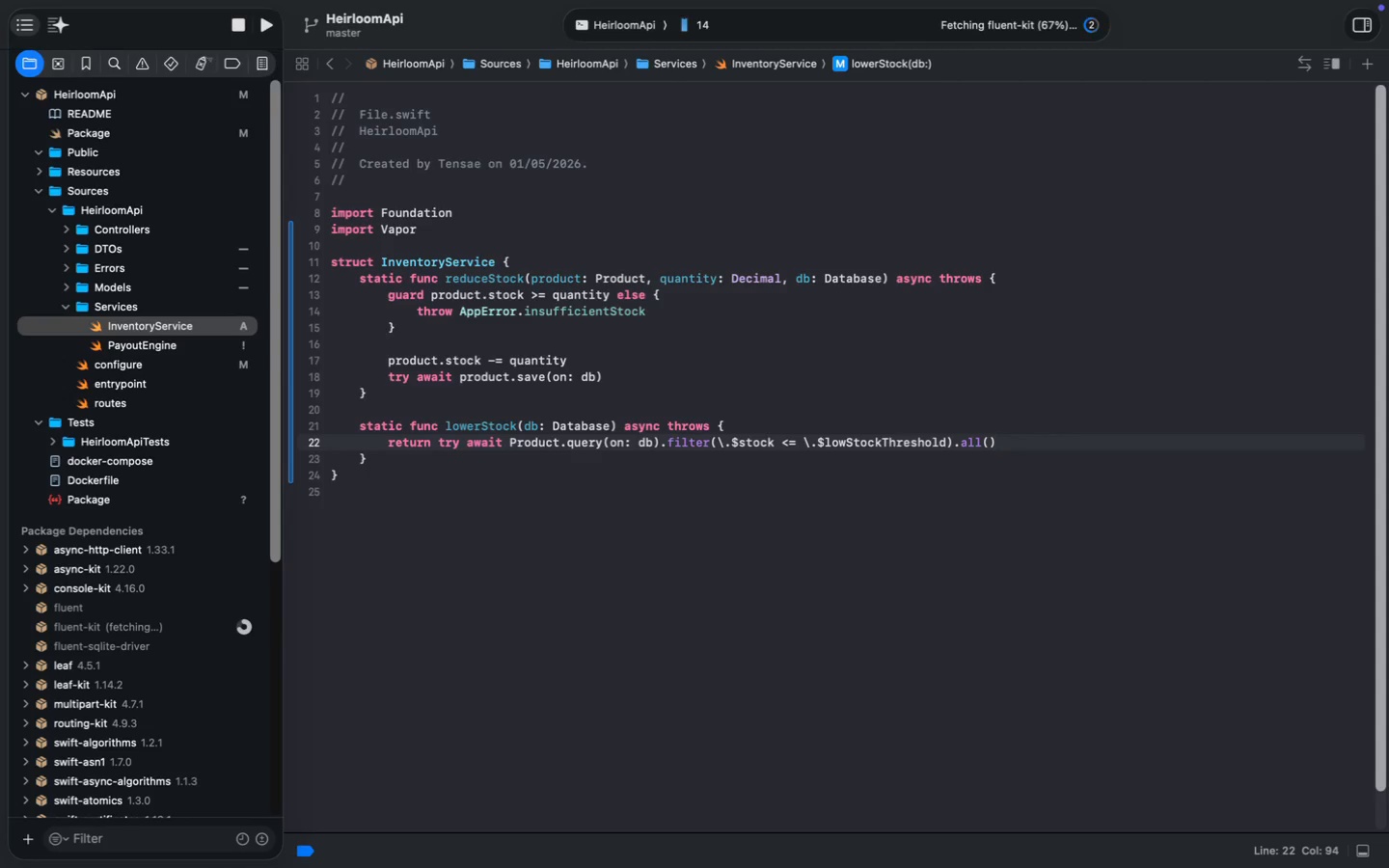 
wait(12.53)
 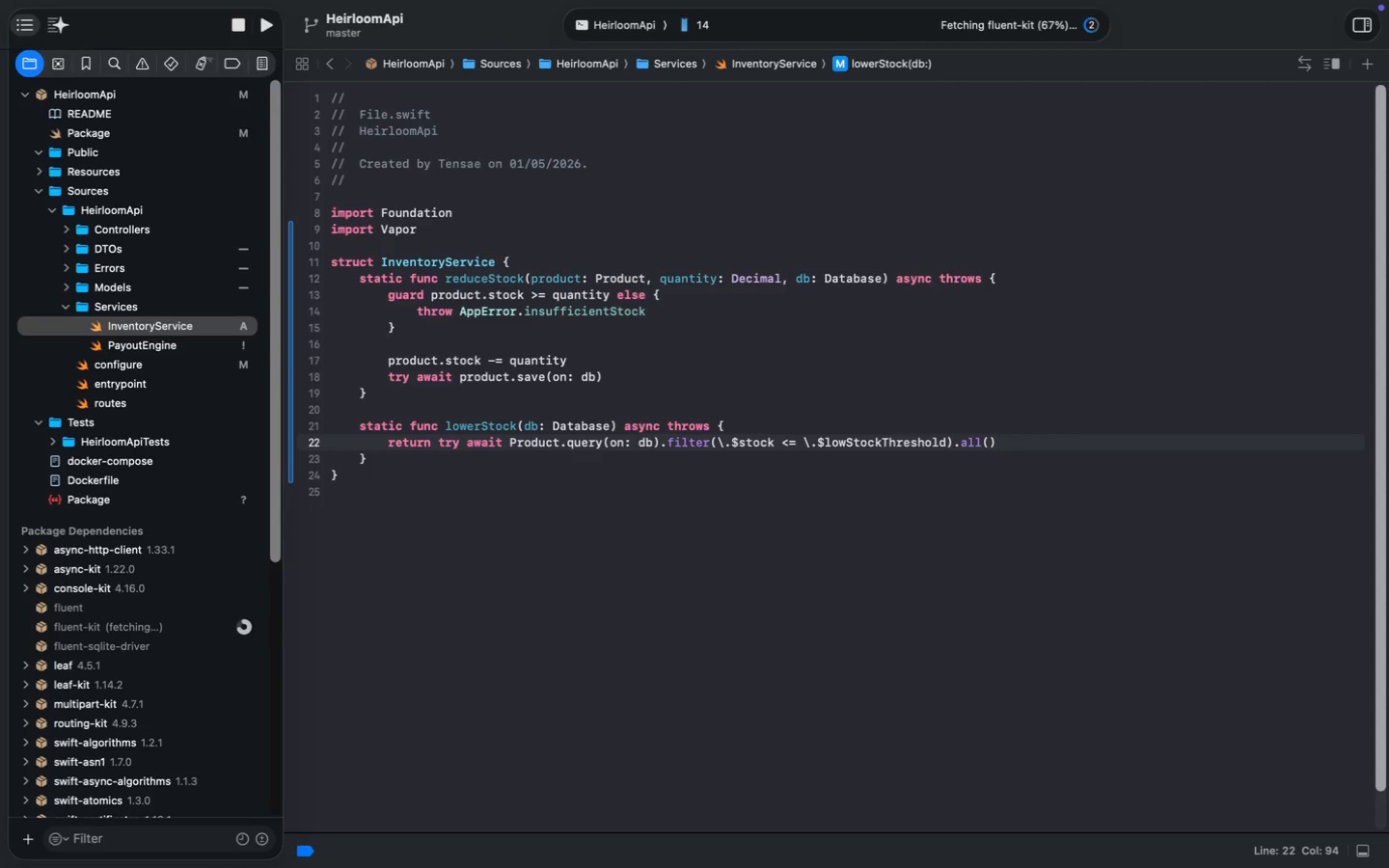 
left_click([163, 228])
 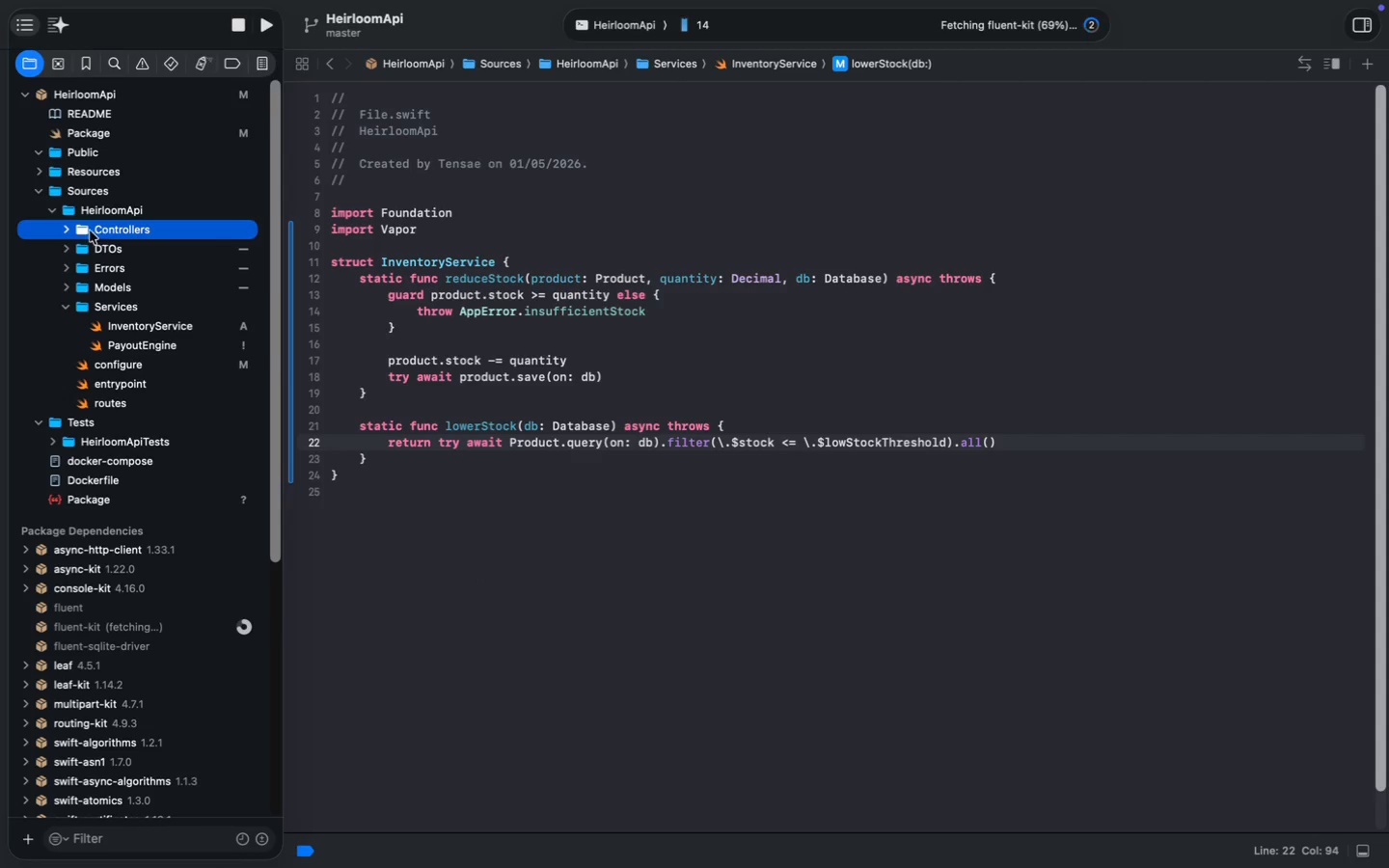 
left_click([71, 225])
 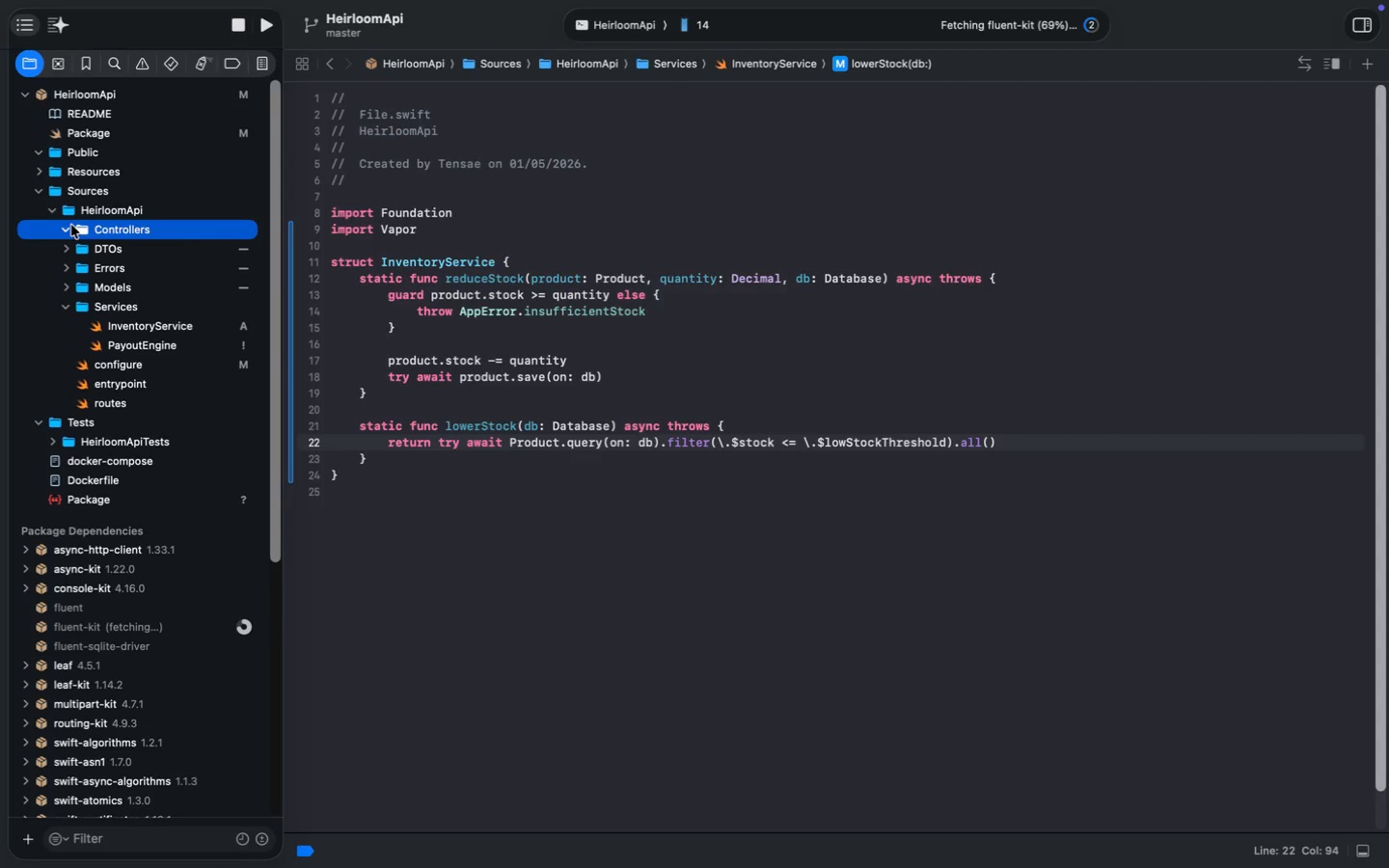 
left_click([71, 225])
 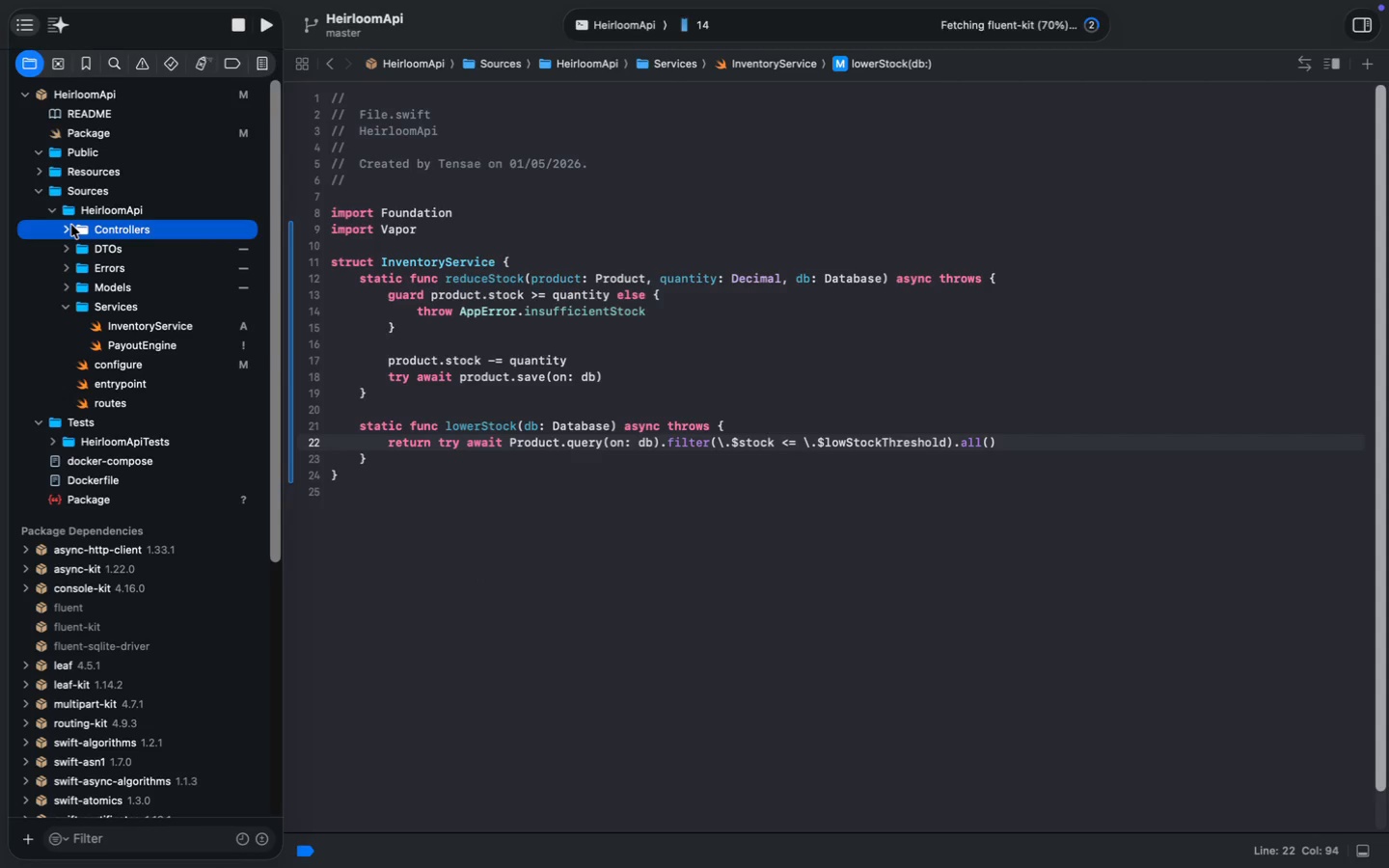 
key(Meta+CommandLeft)
 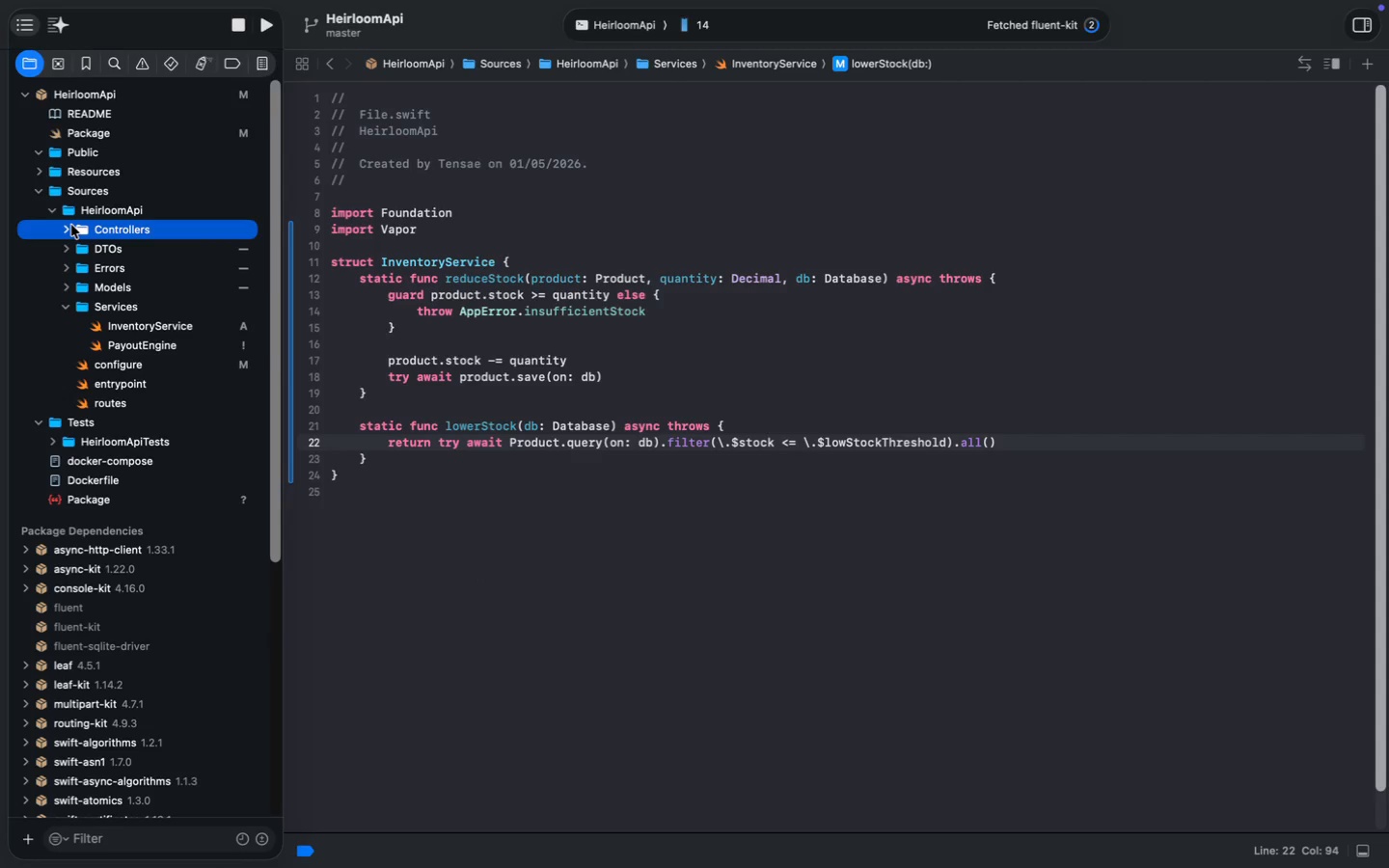 
key(Meta+N)
 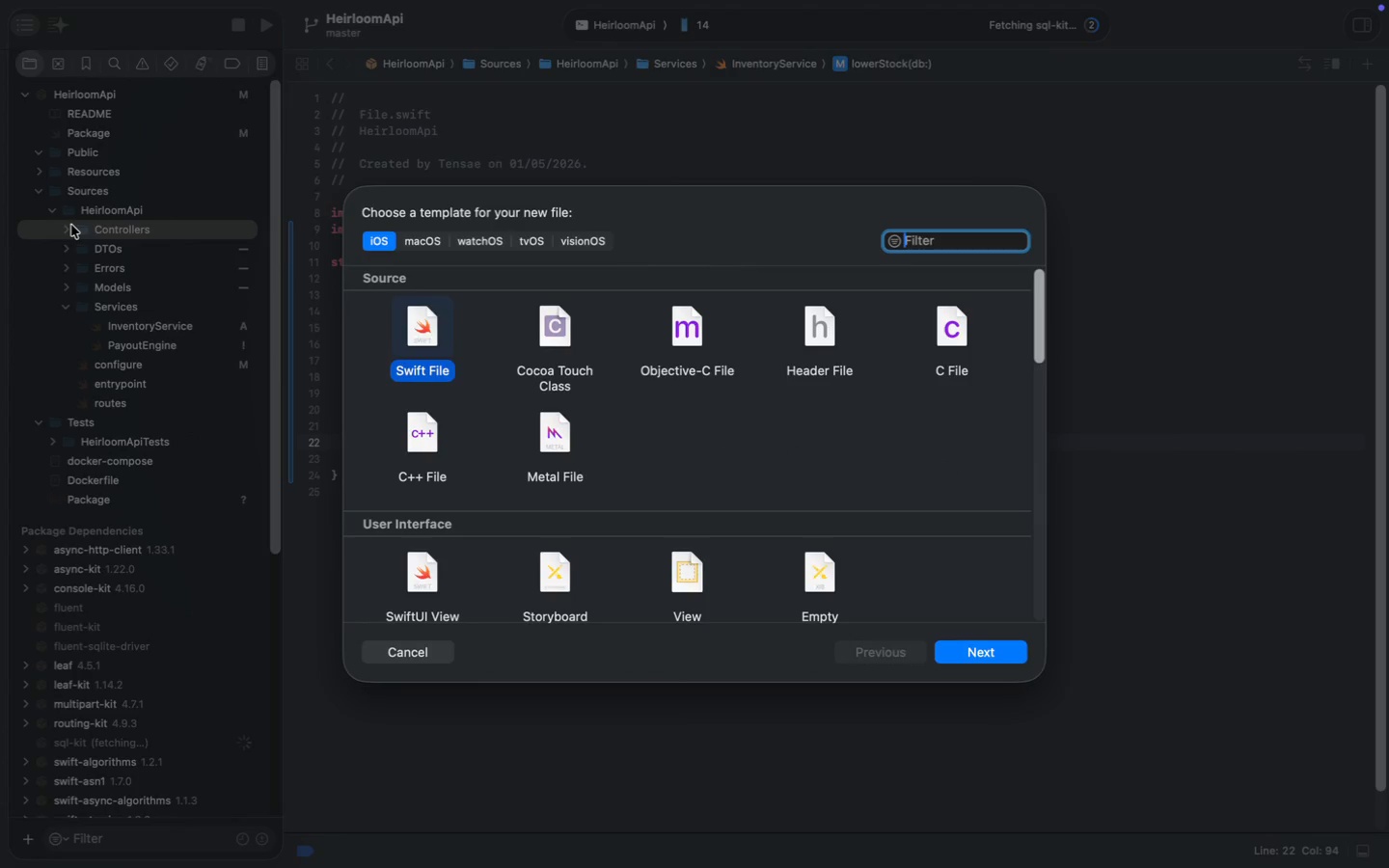 
key(Enter)
 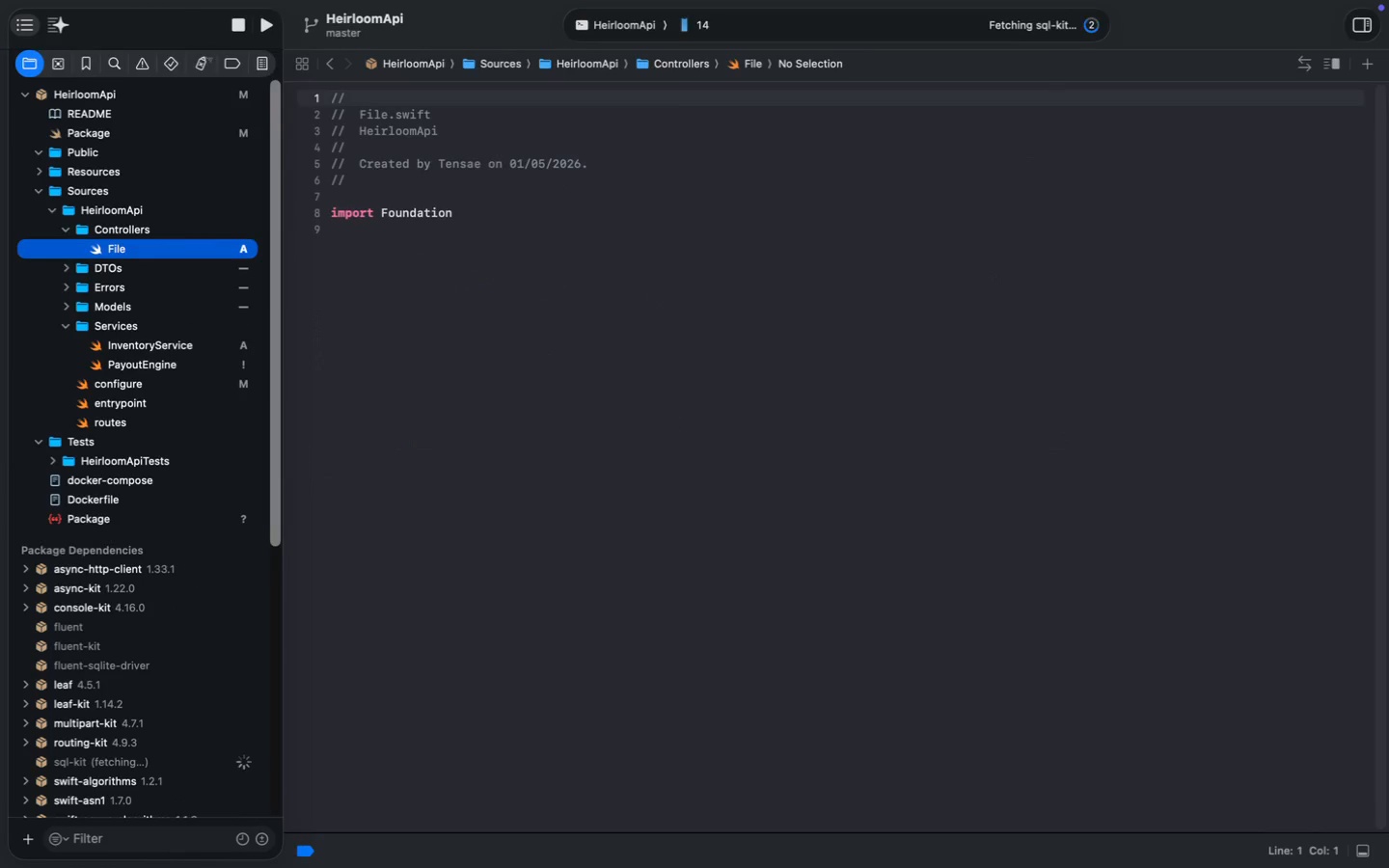 
key(Enter)
 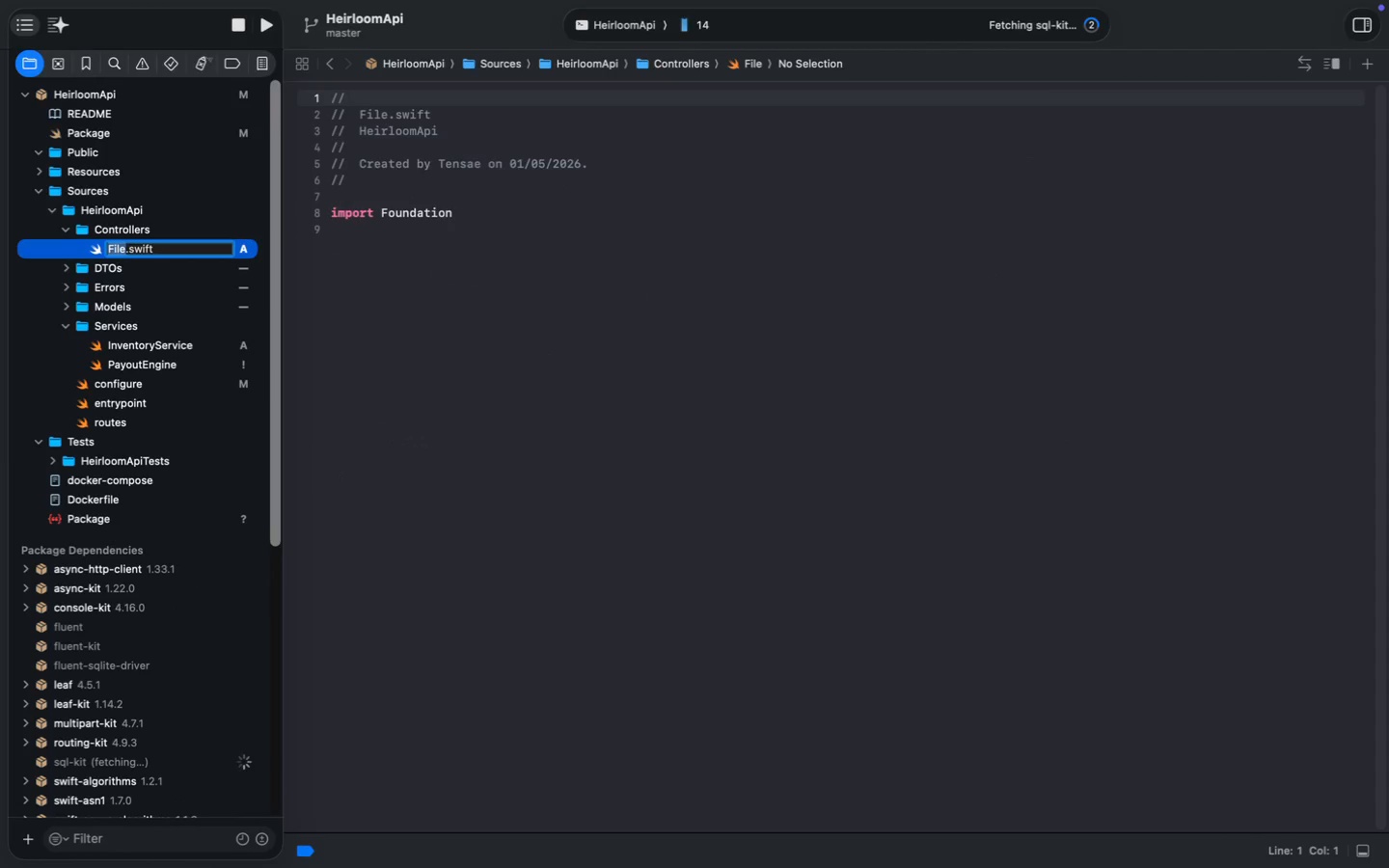 
type(SalesController)
 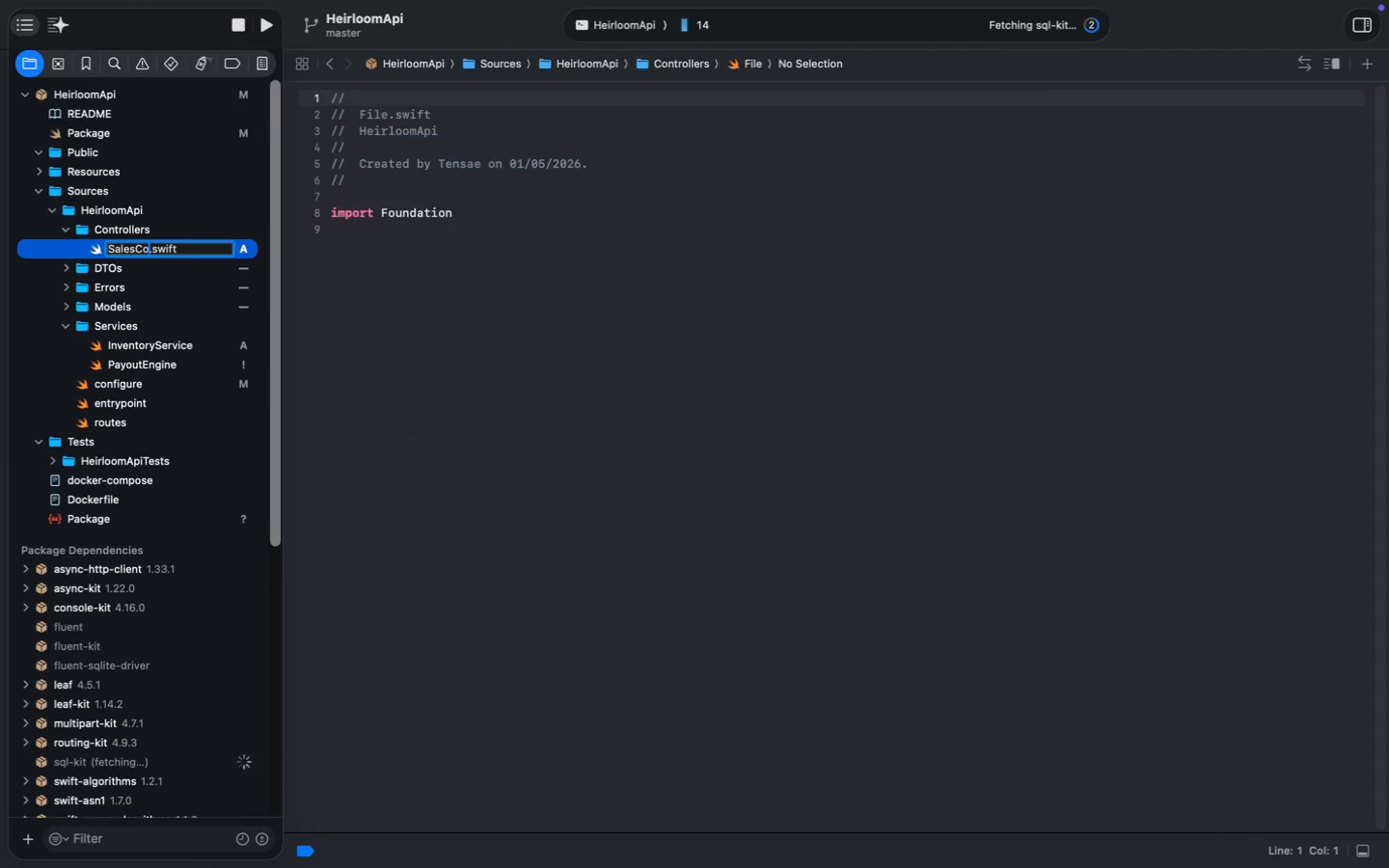 
 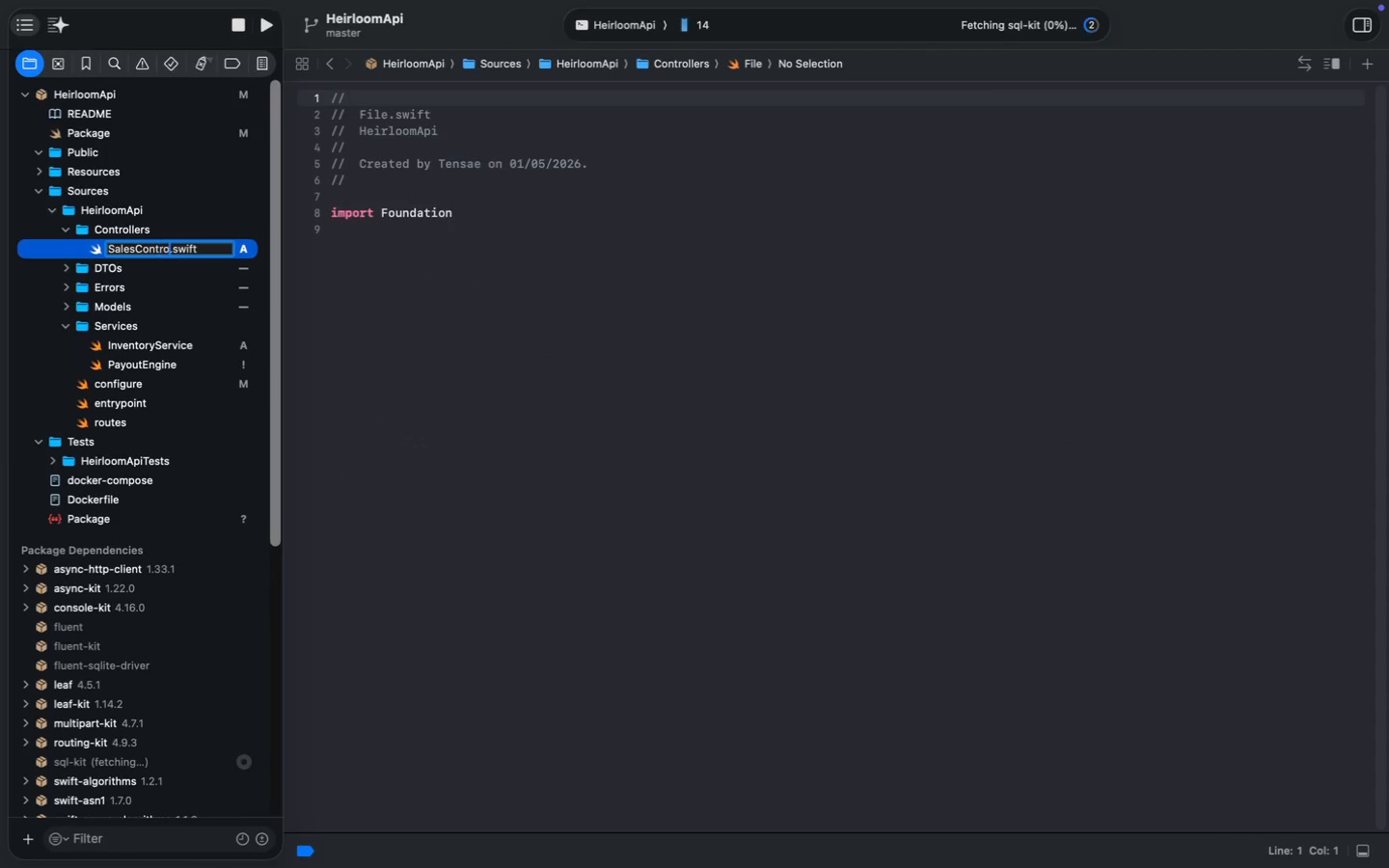 
key(Enter)
 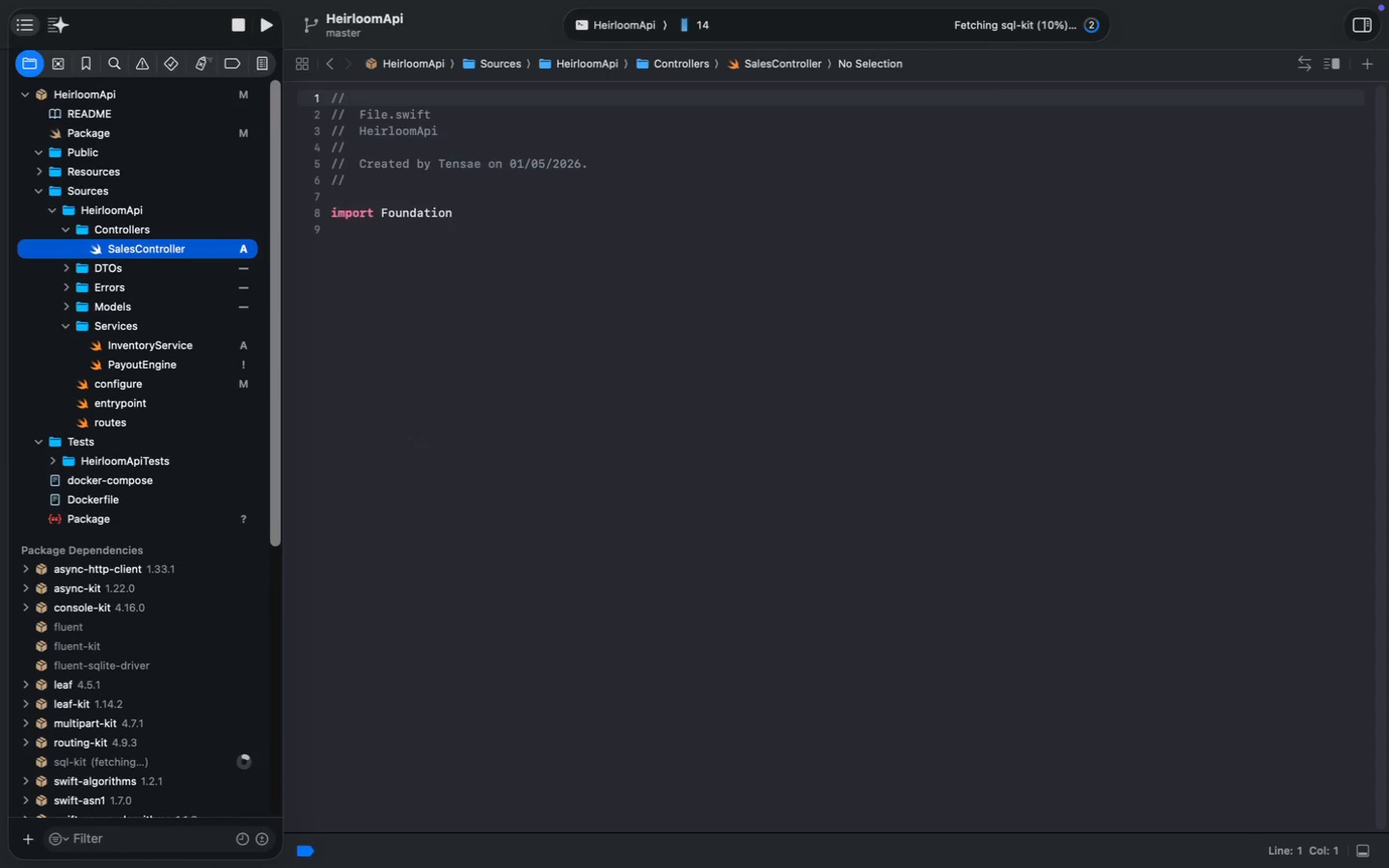 
double_click([425, 213])
 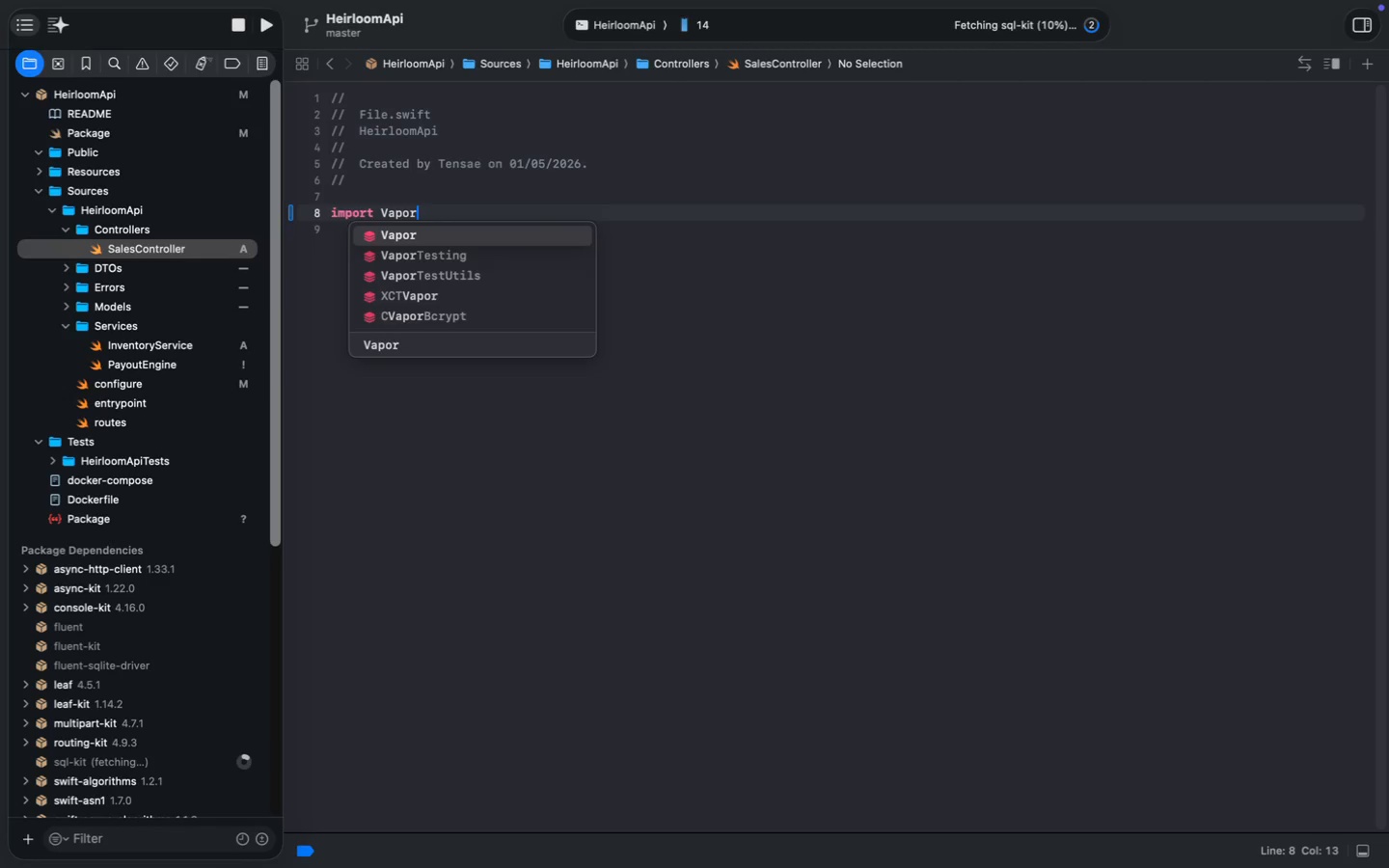 
type(Vapor)
 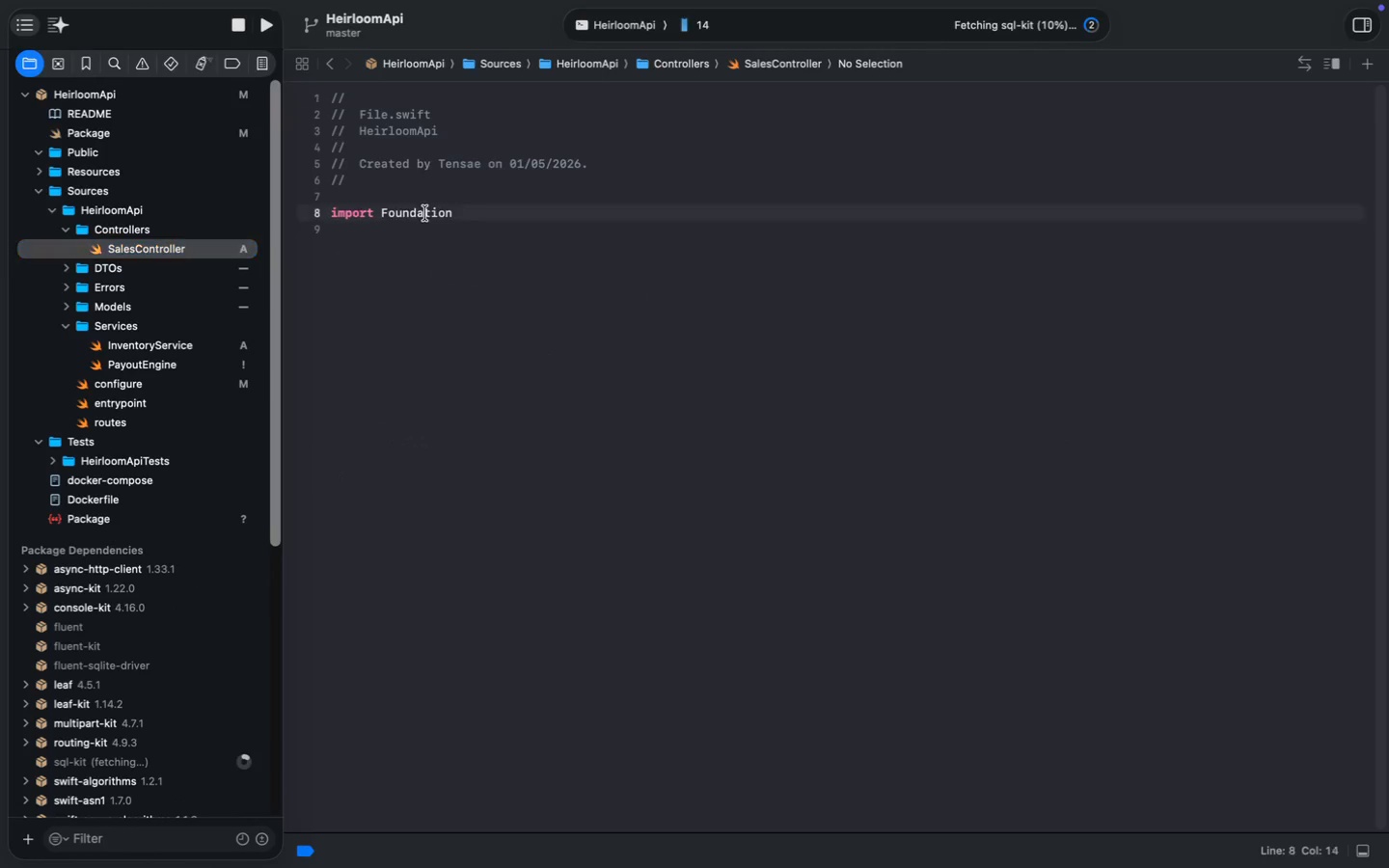 
key(Enter)
 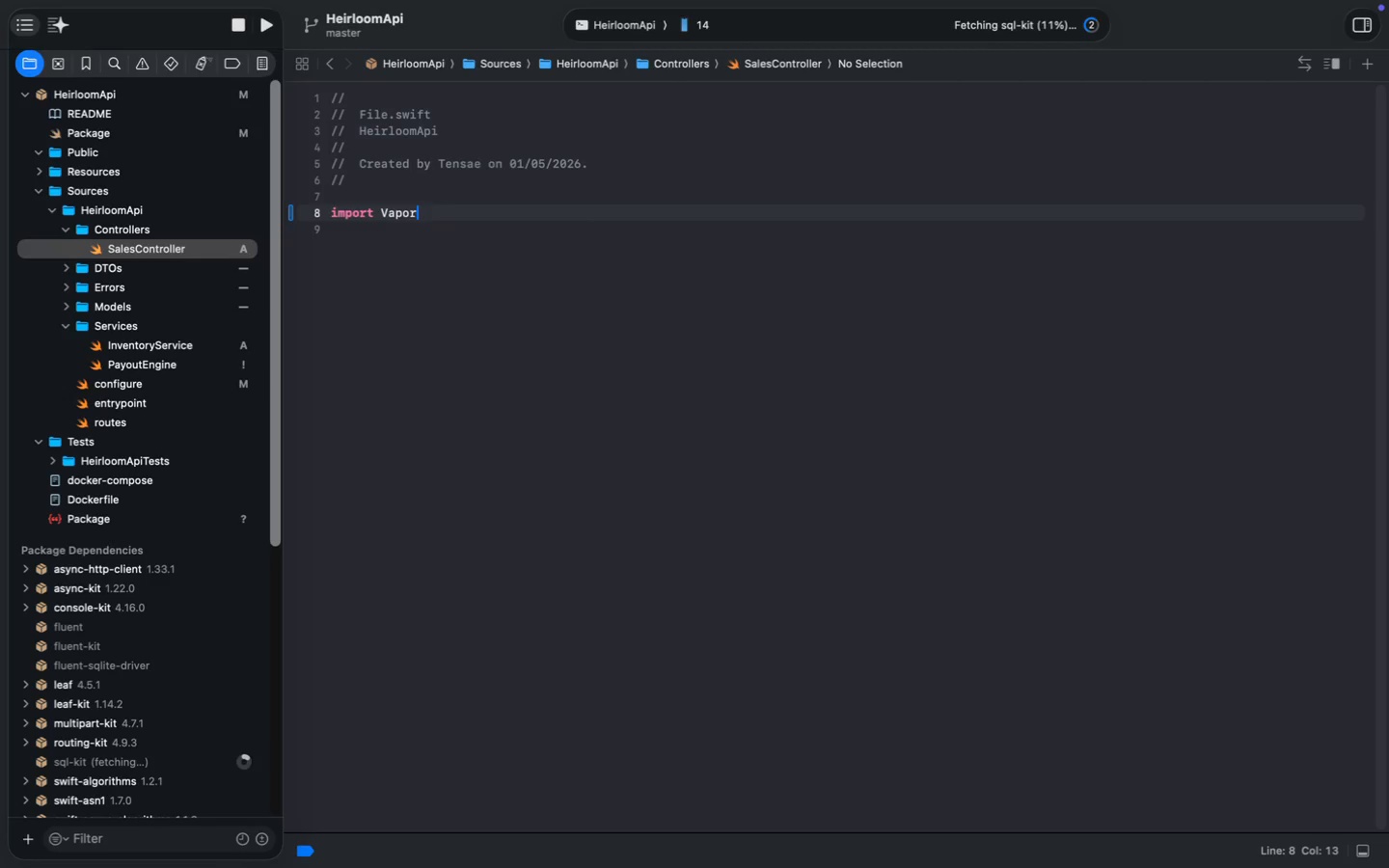 
key(Enter)
 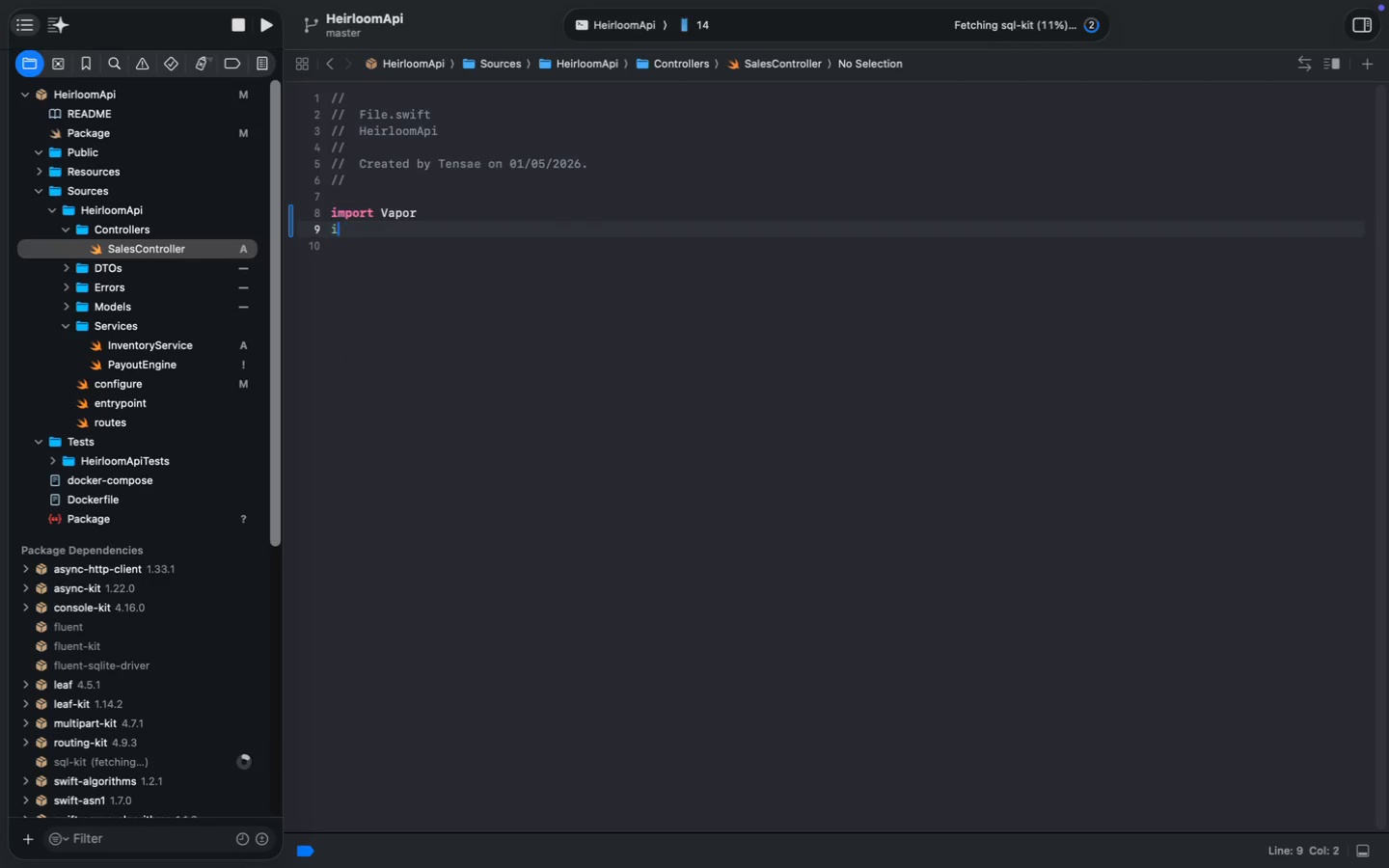 
type(i po)
key(Backspace)
key(Backspace)
key(Backspace)
type(mport Fluent)
 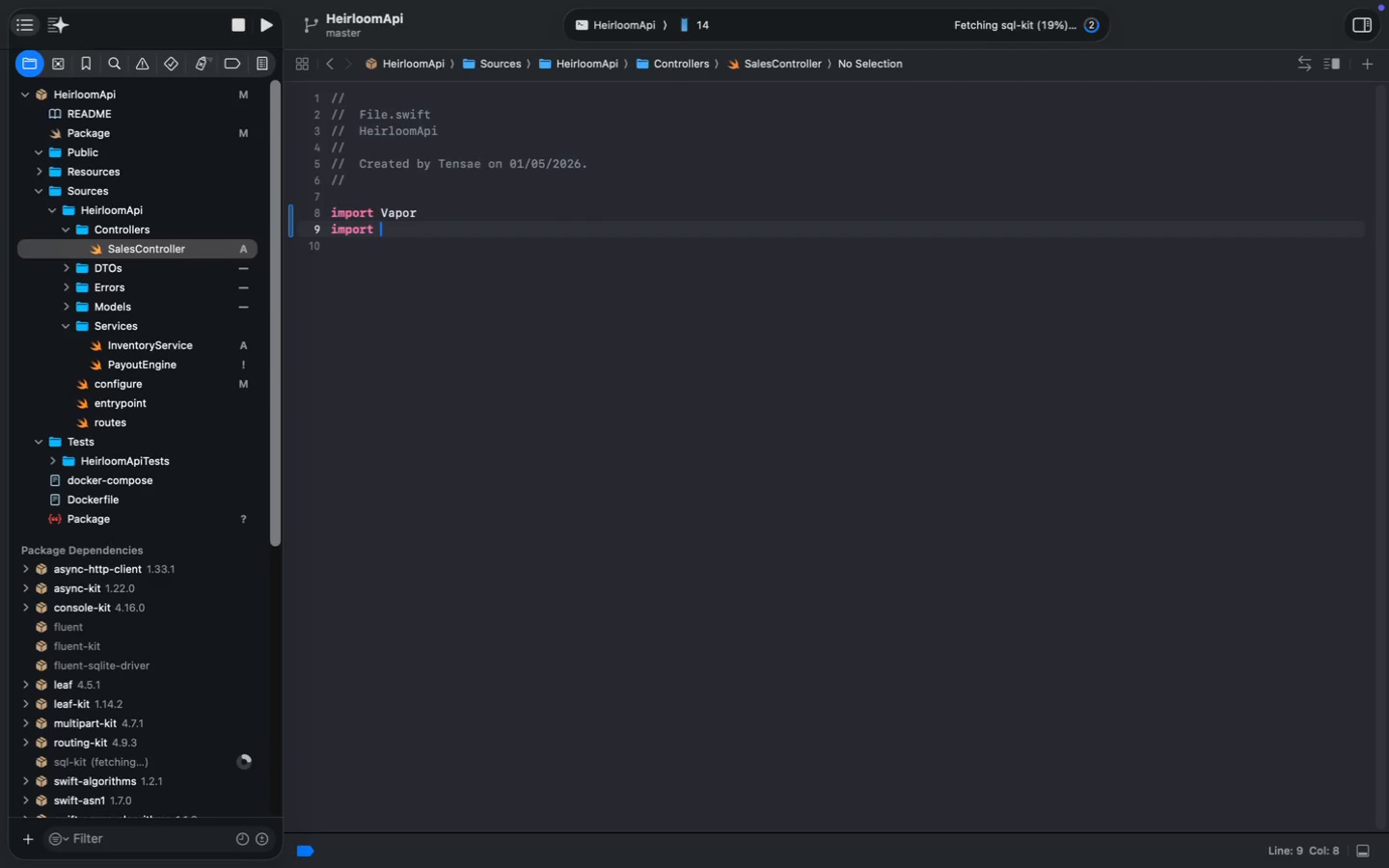 
key(Enter)
 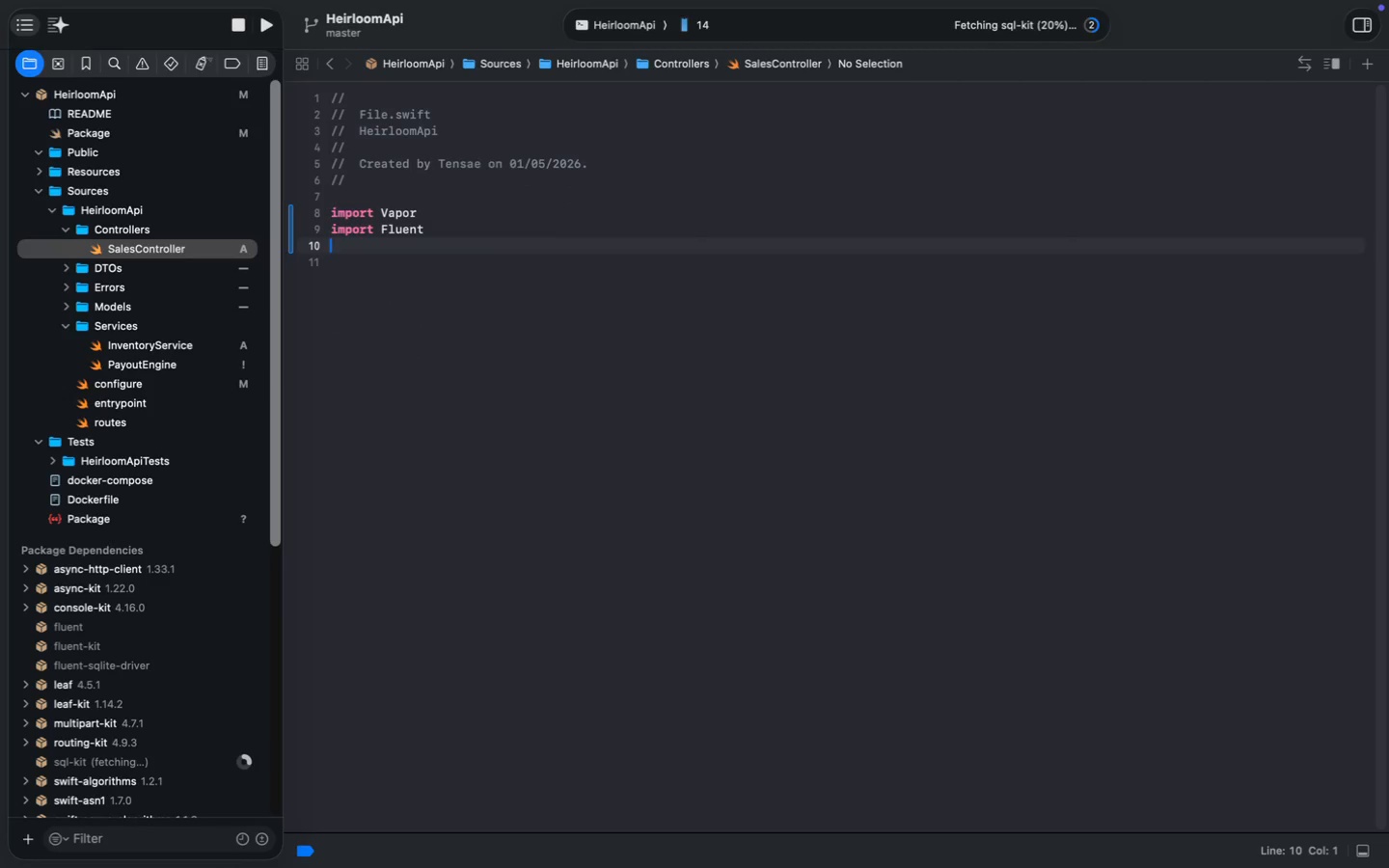 
key(Enter)
 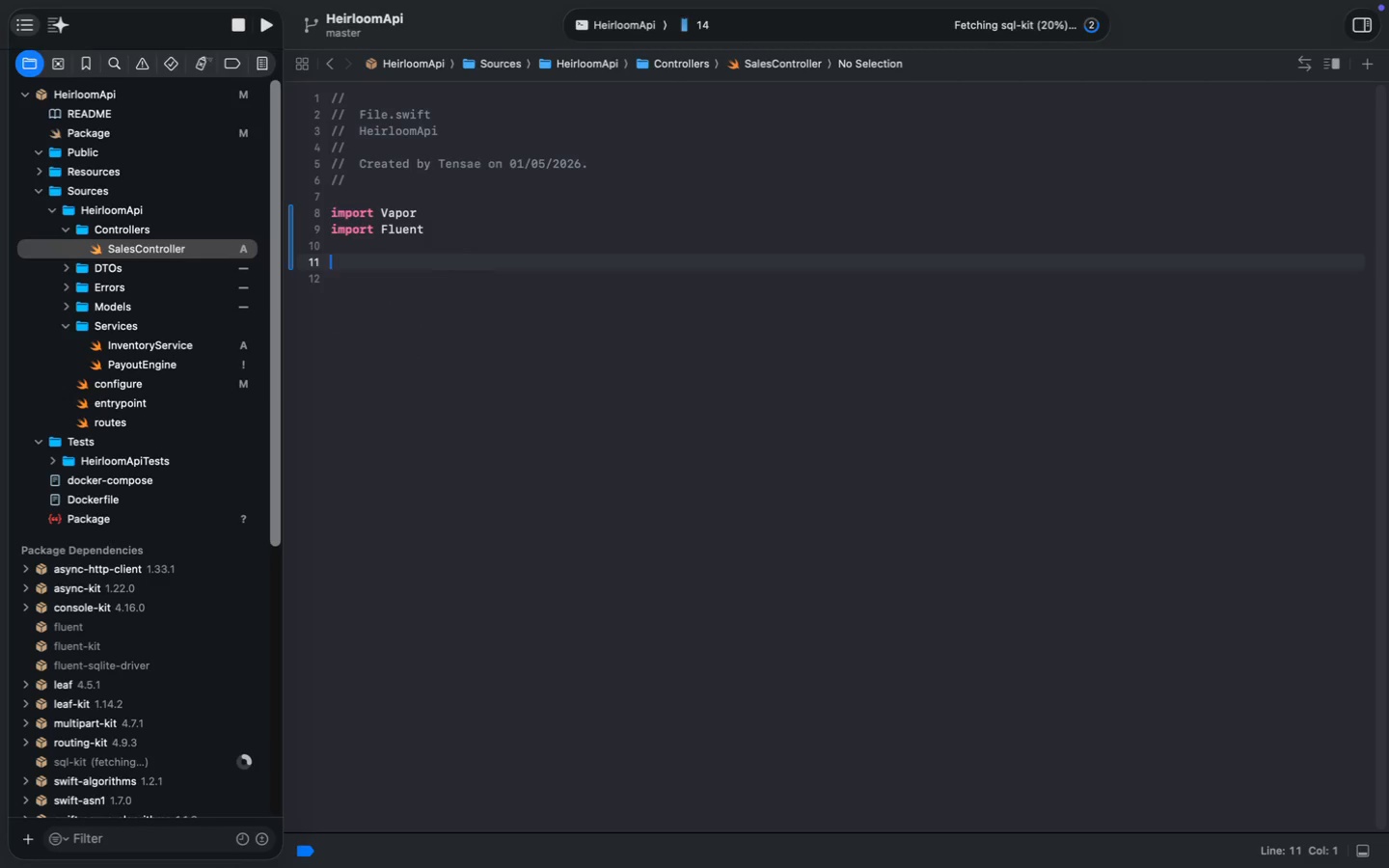 
type(struct Sal)
key(Tab)
 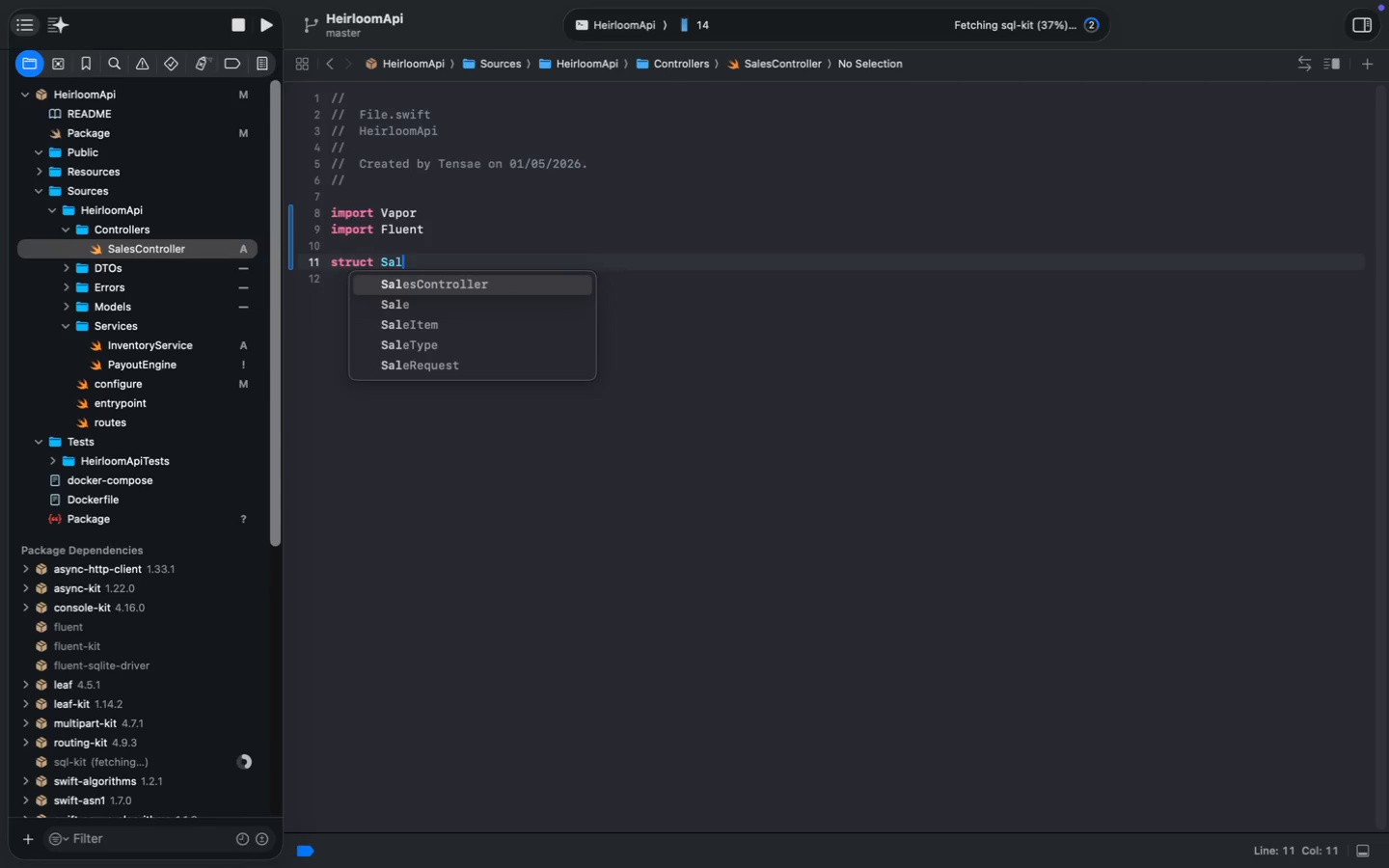 
type(func boot(routes: Routes)
 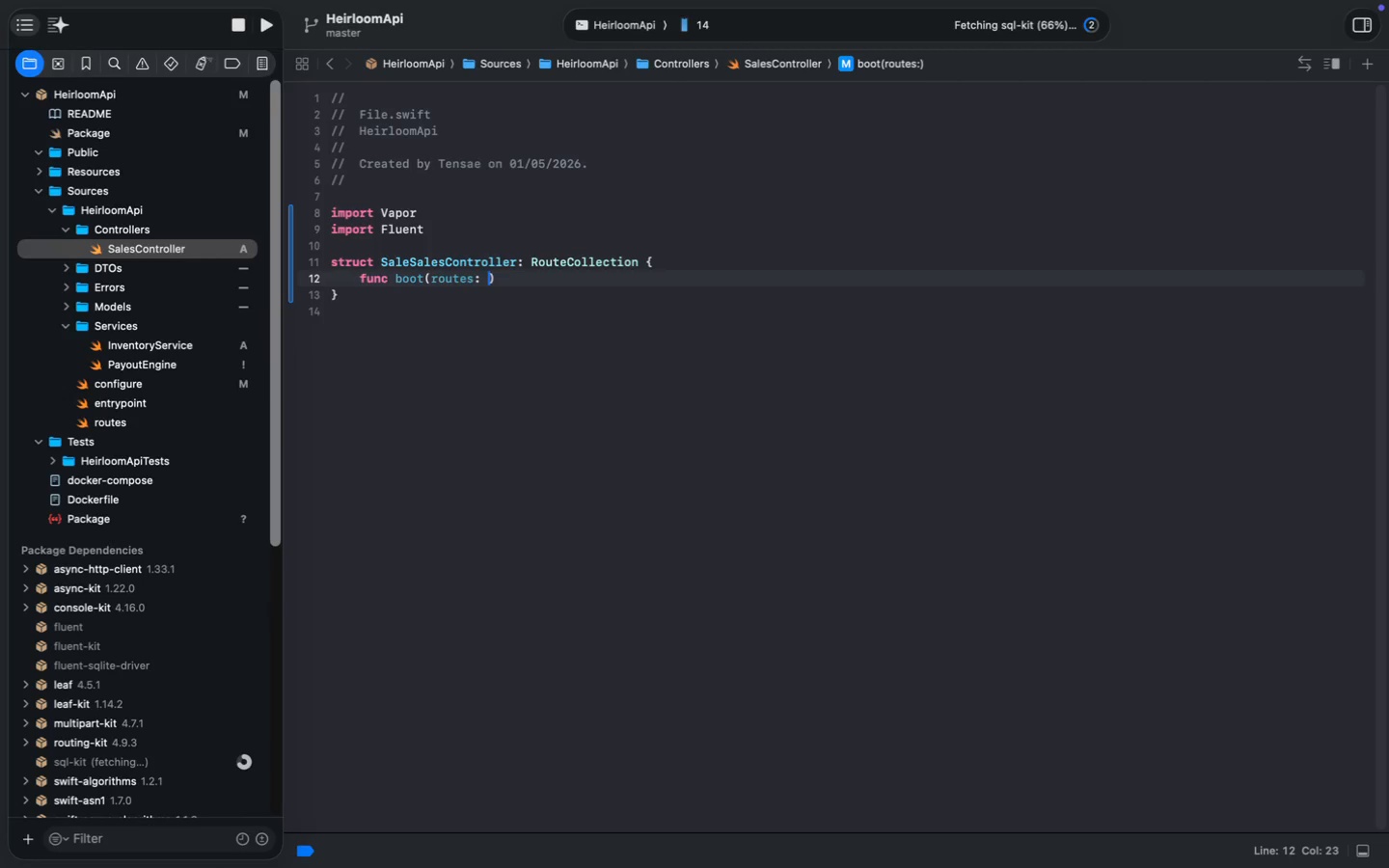 
key(ArrowDown)
 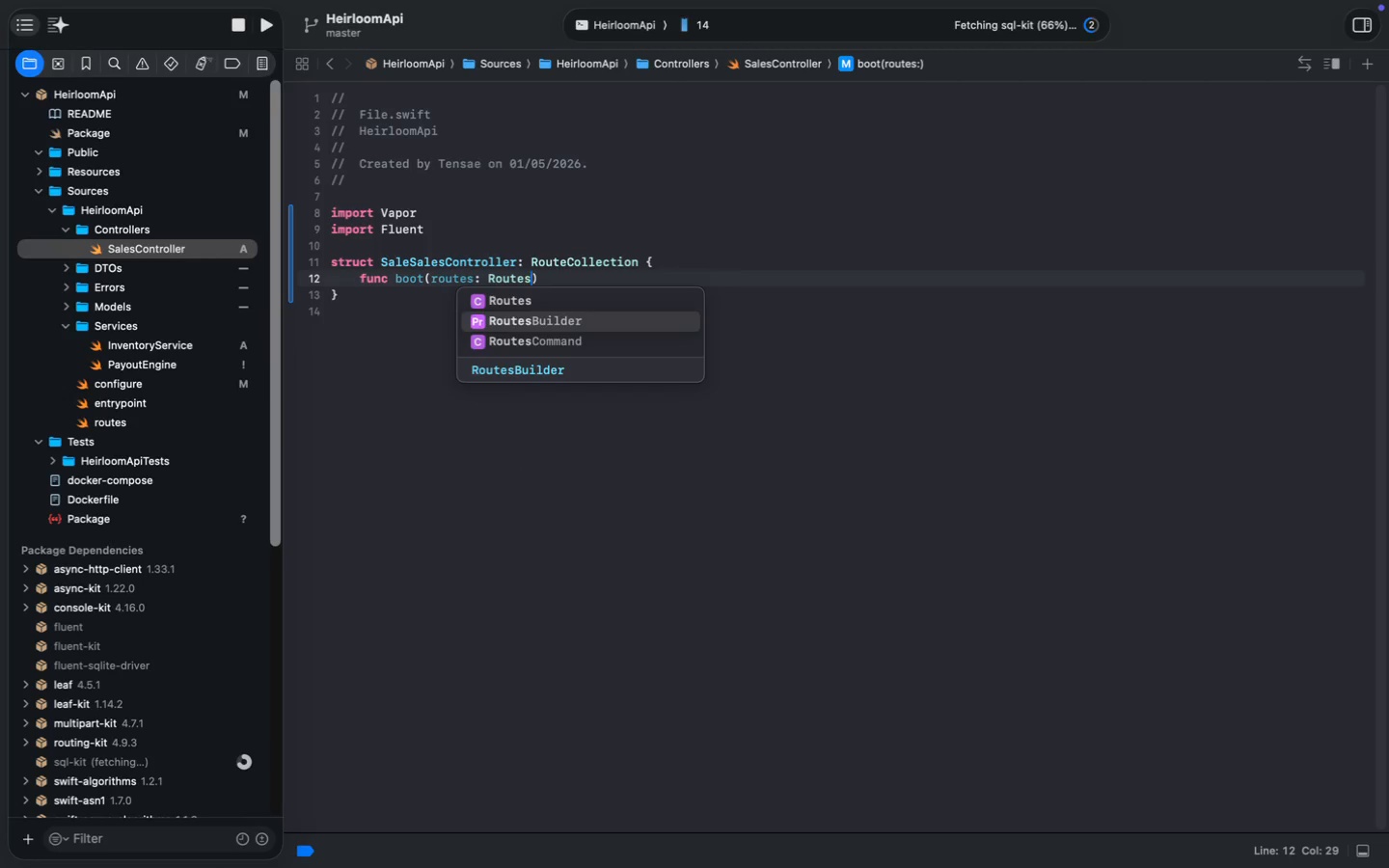 
key(Enter)
 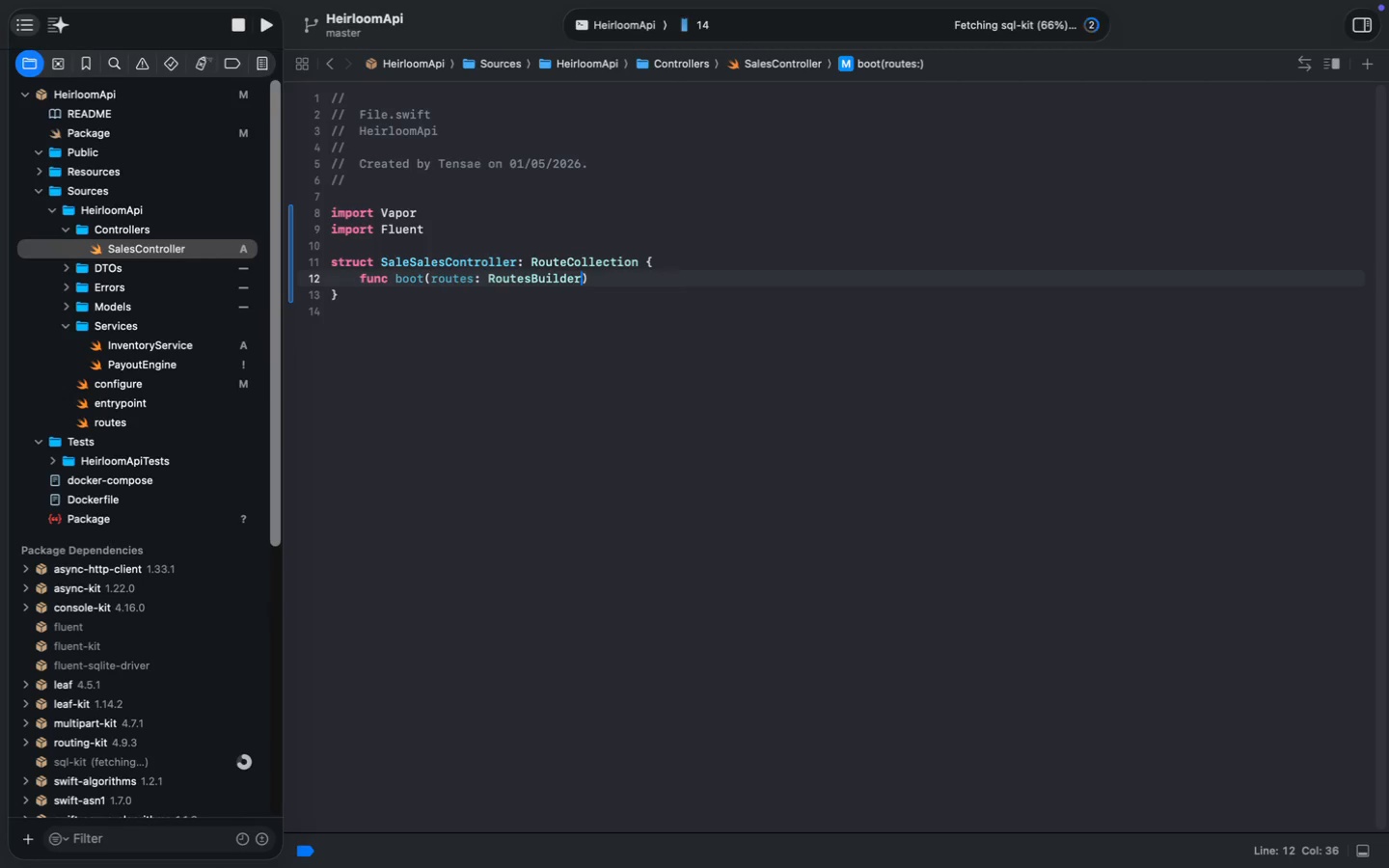 
key(Meta+MetaRight)
 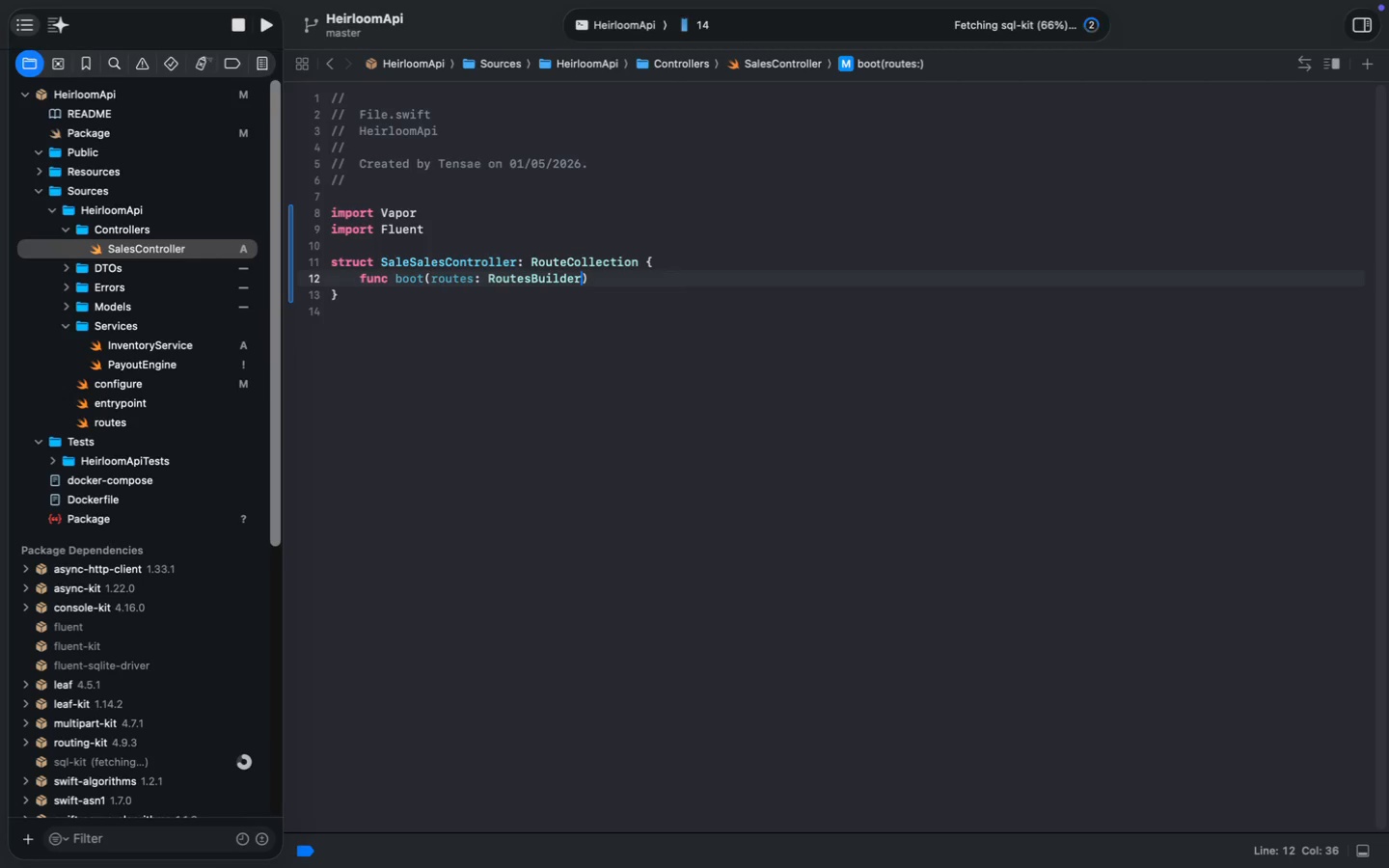 
key(Meta+ArrowRight)
 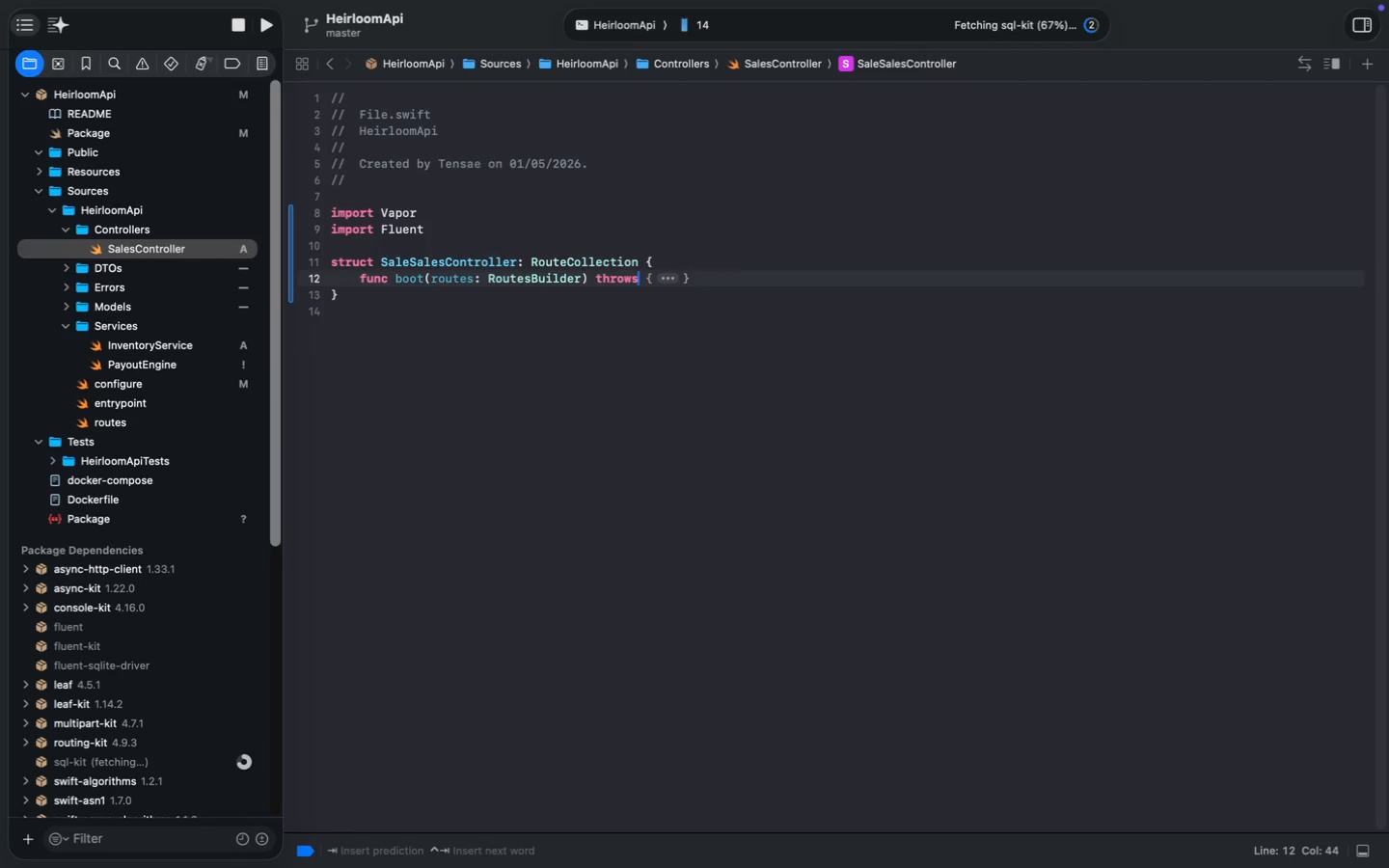 
type( throws {)
 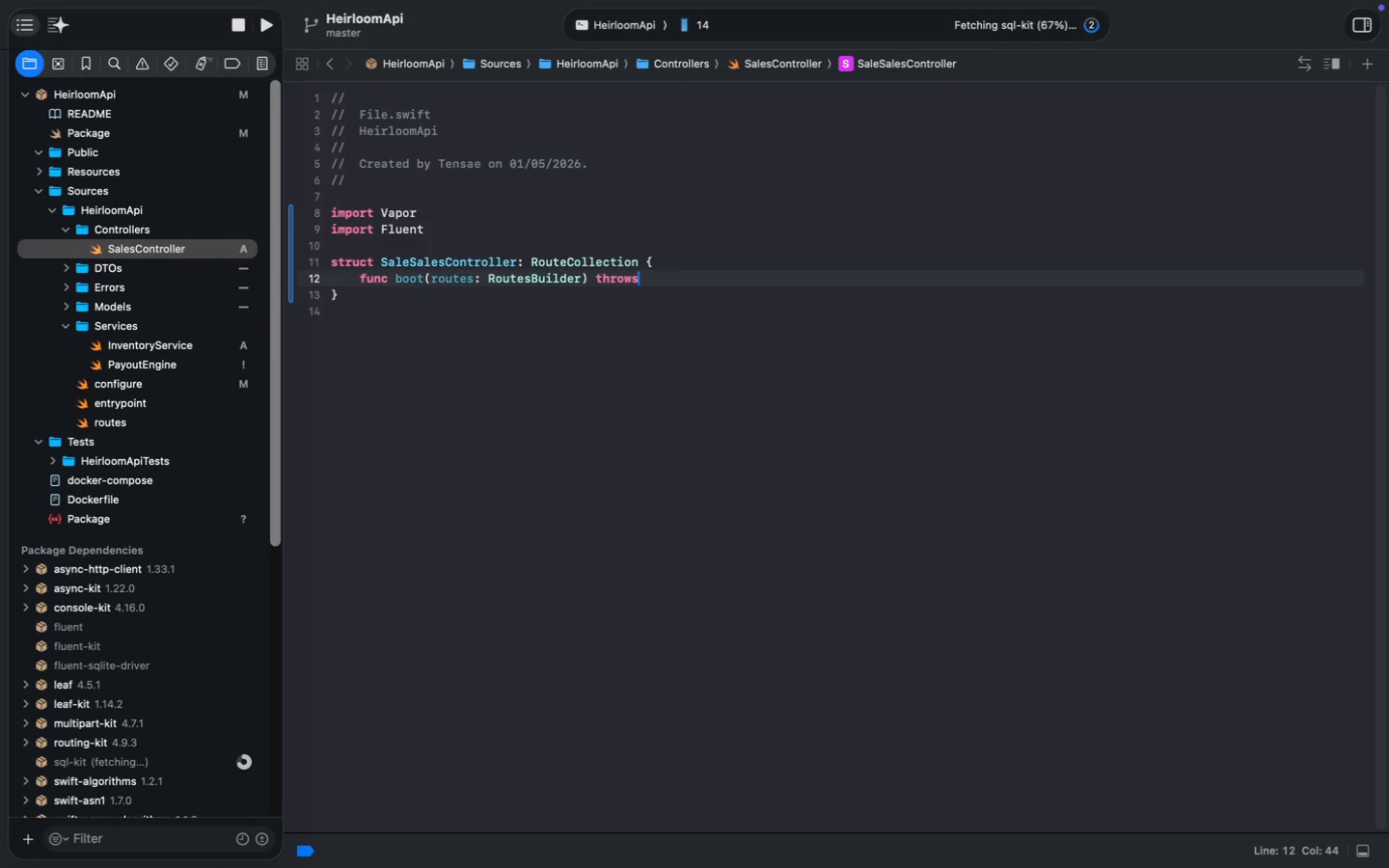 
key(Enter)
 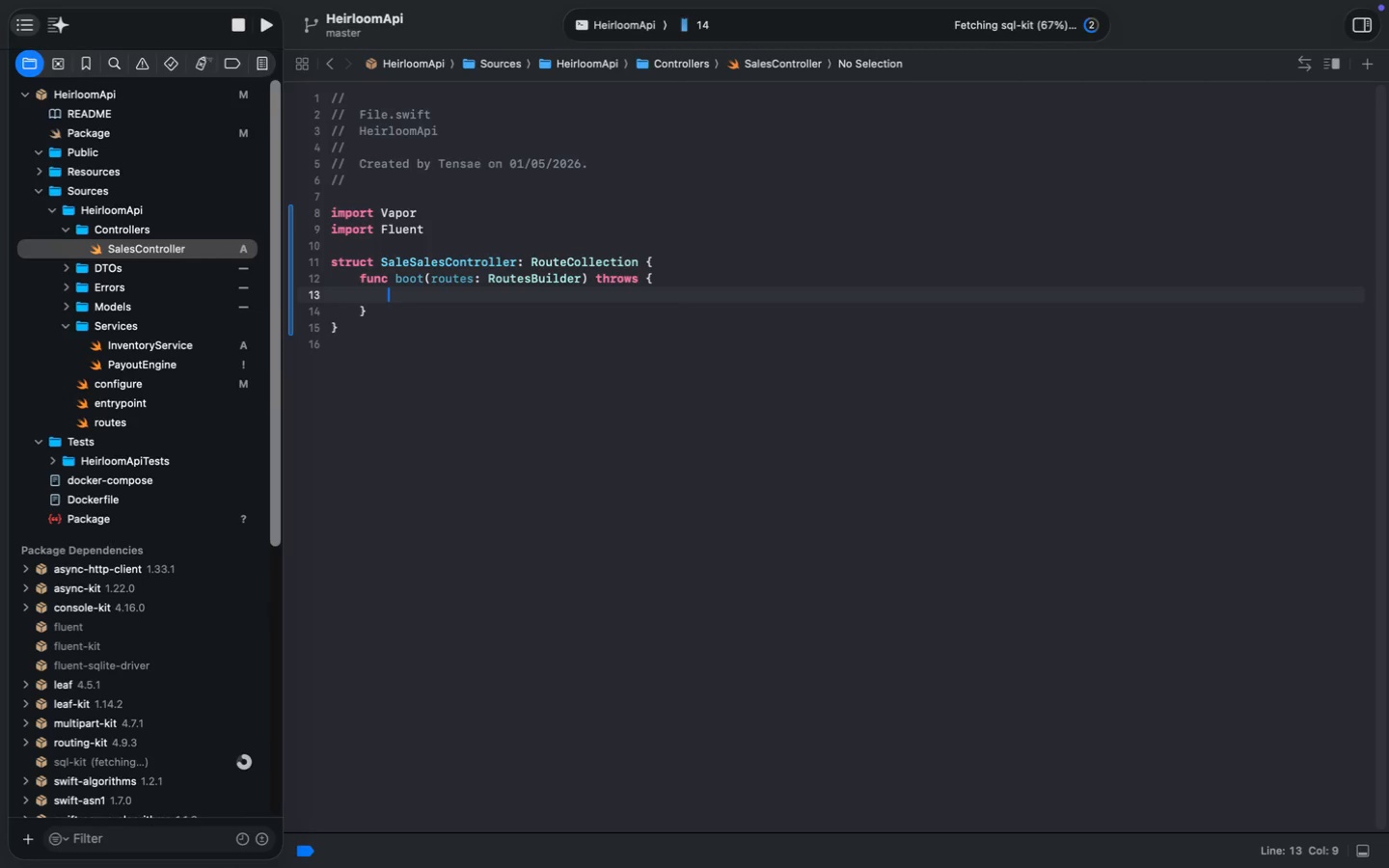 
type(let sales = routes.gr)
 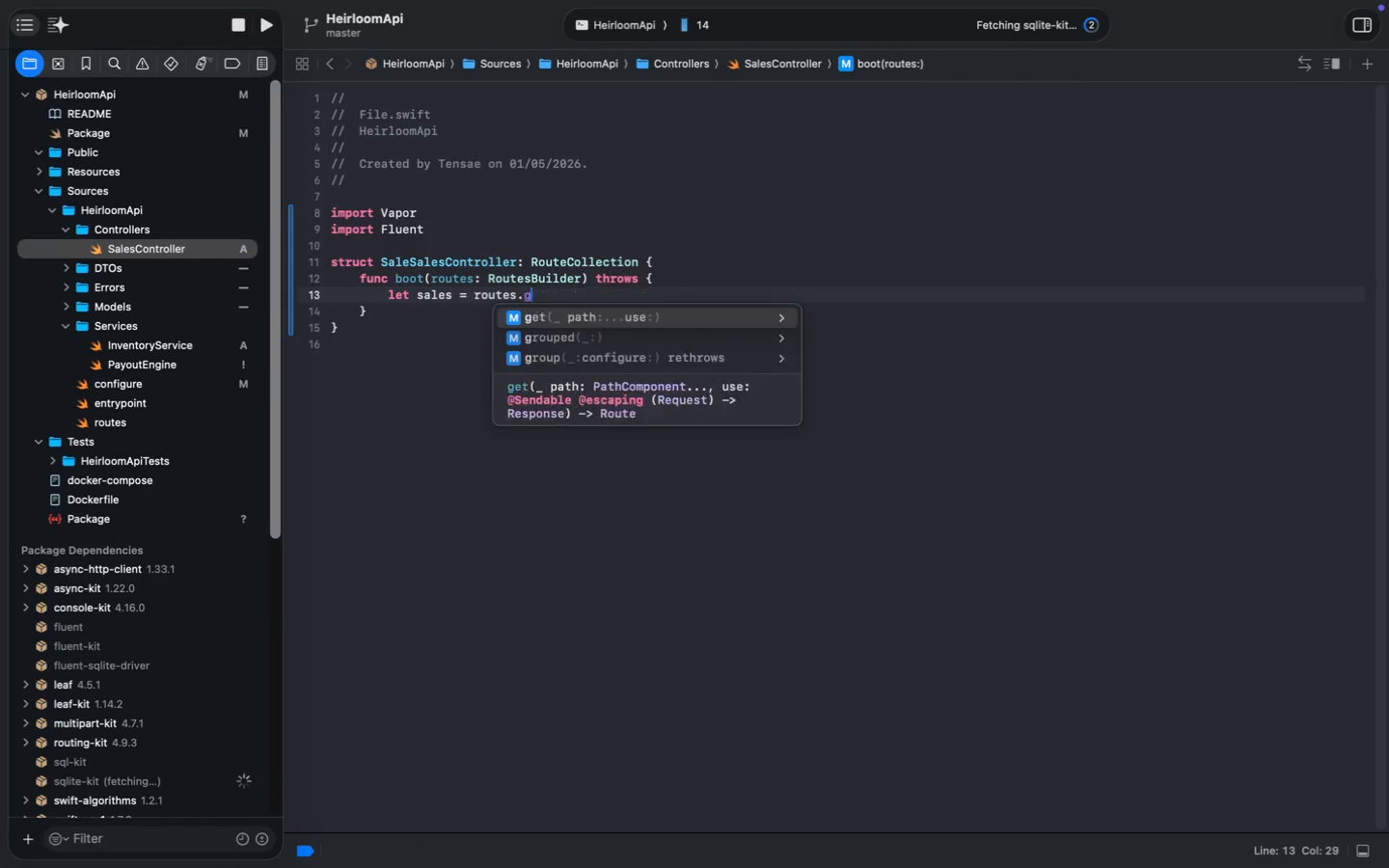 
key(Enter)
 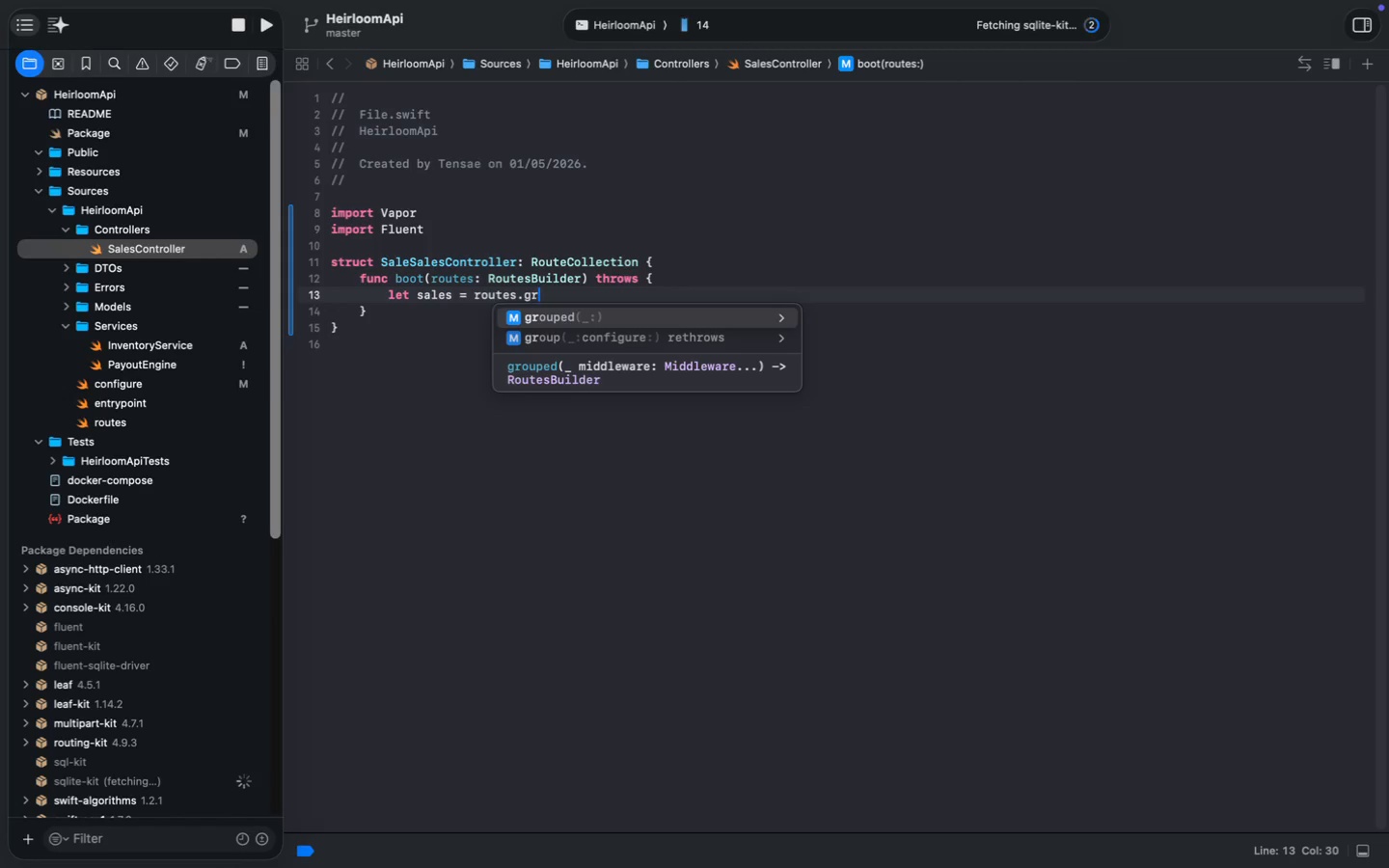 
type("sales)
 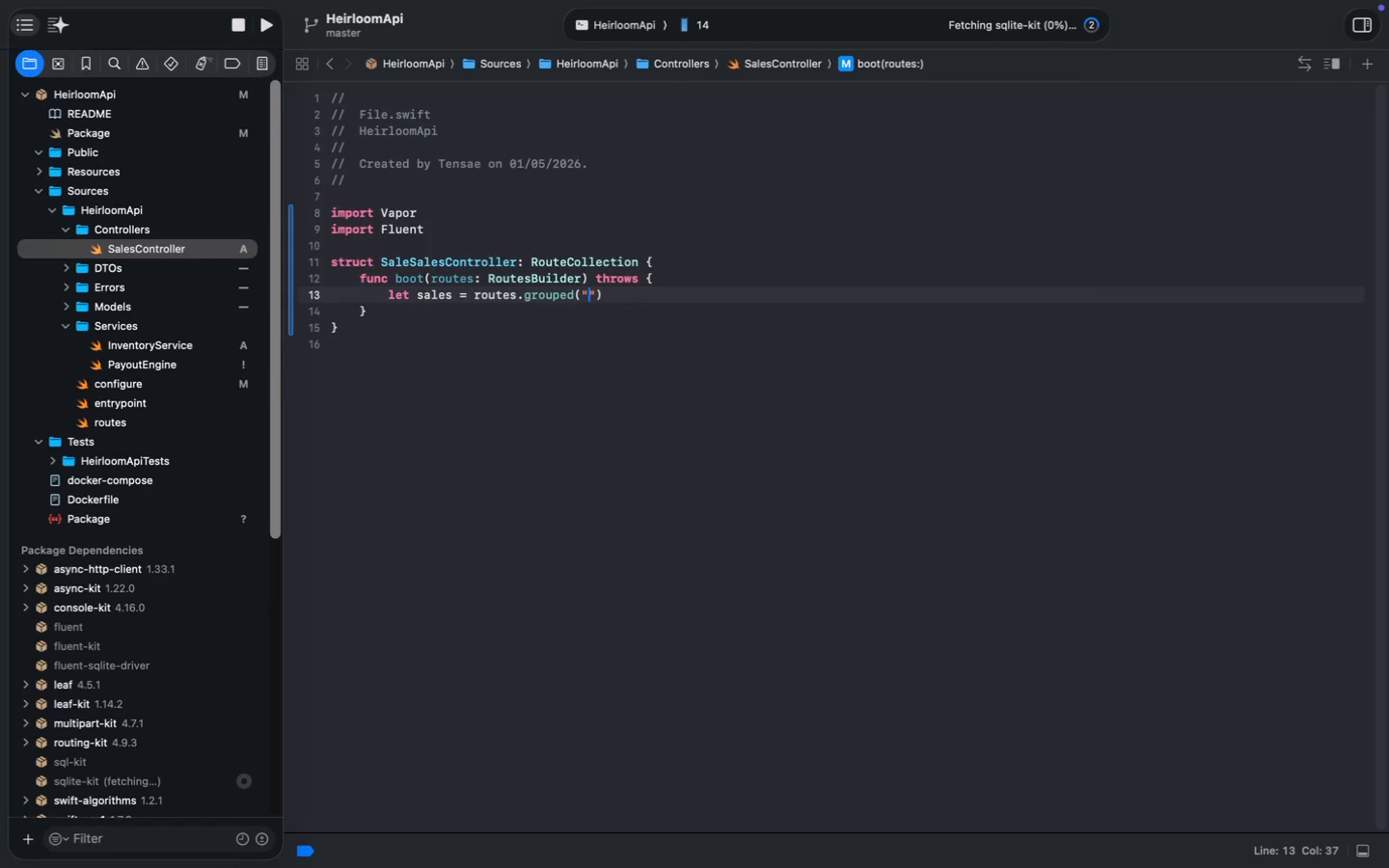 
key(Alt+ArrowRight)
 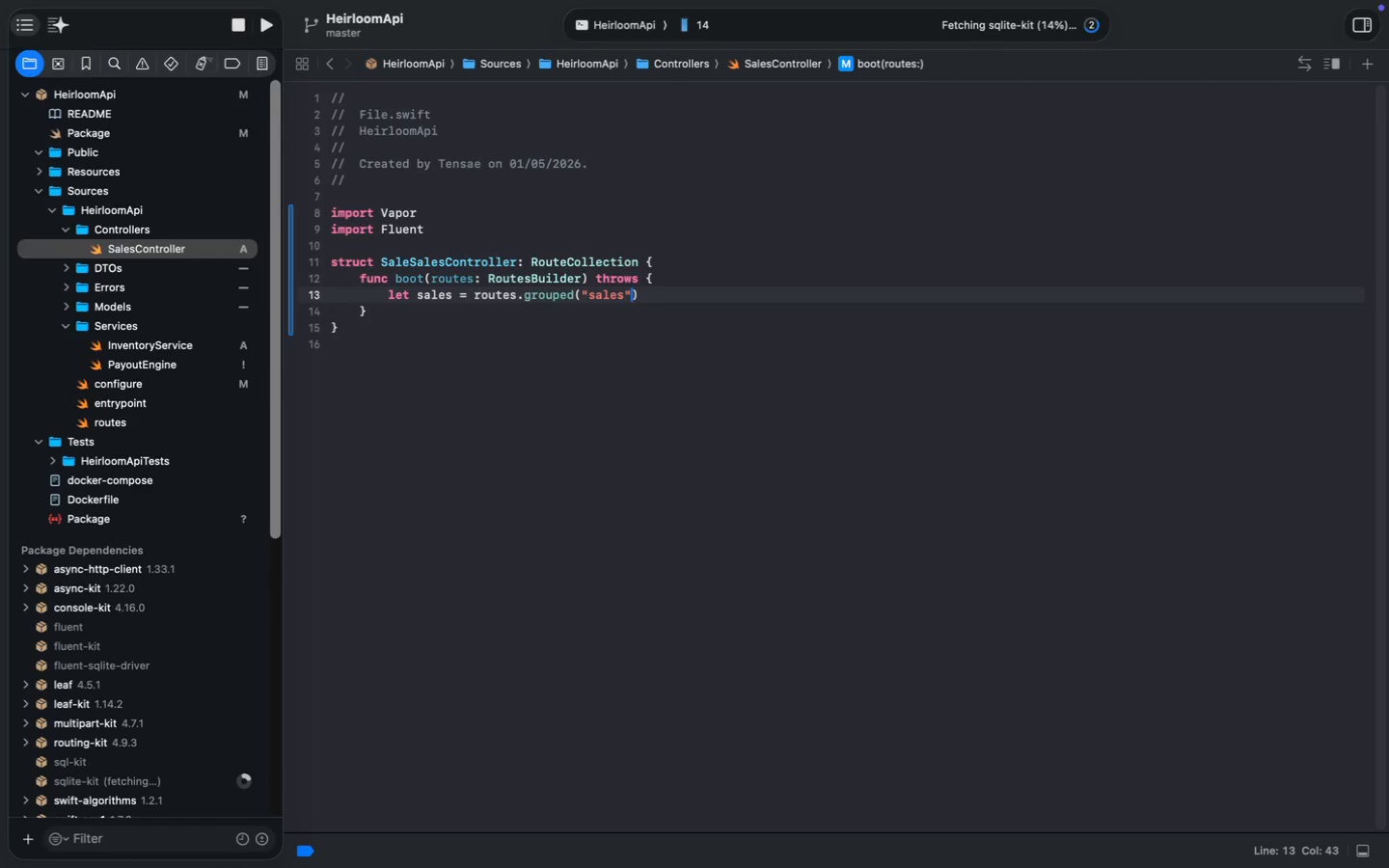 
key(Meta+MetaRight)
 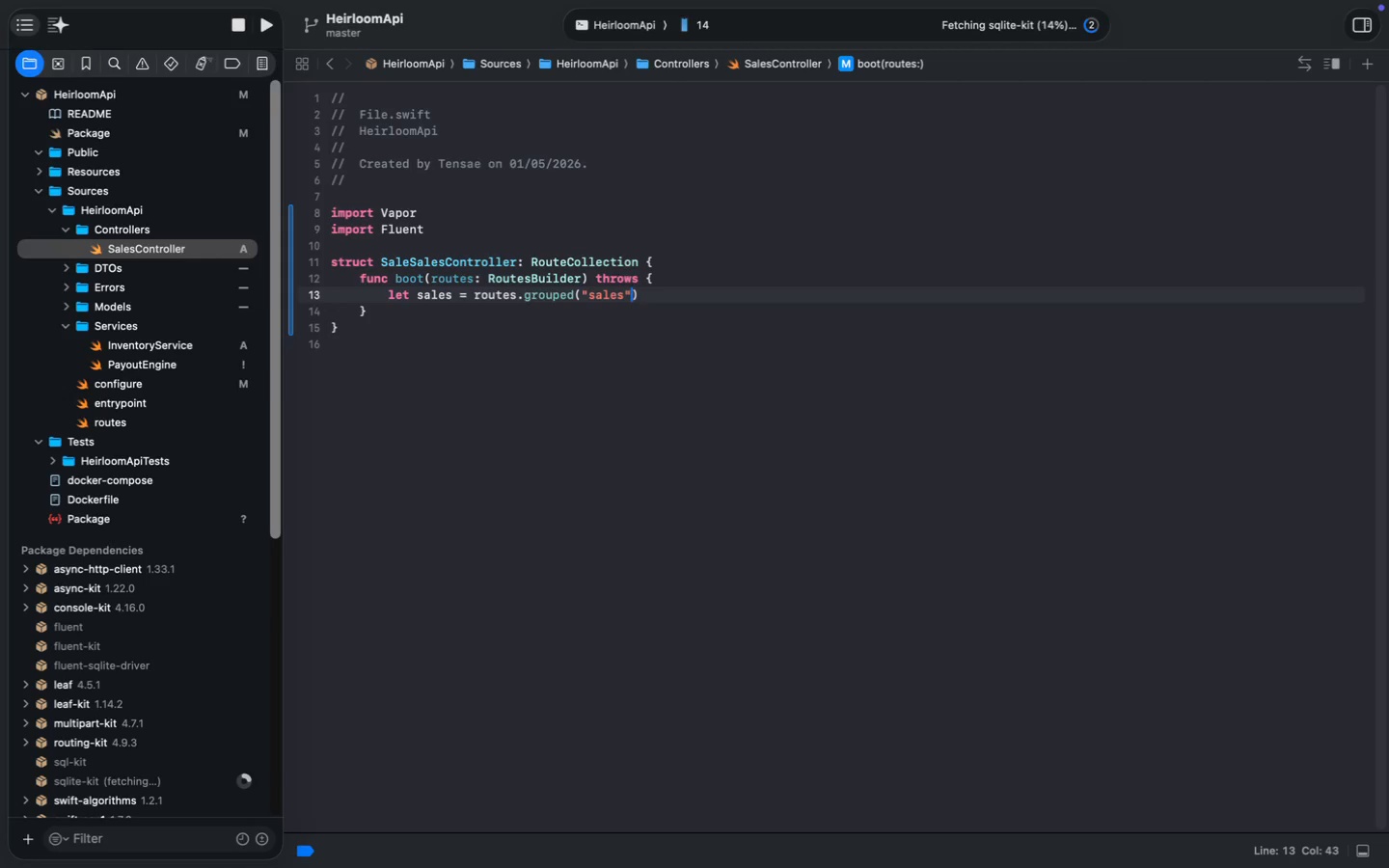 
key(Meta+ArrowRight)
 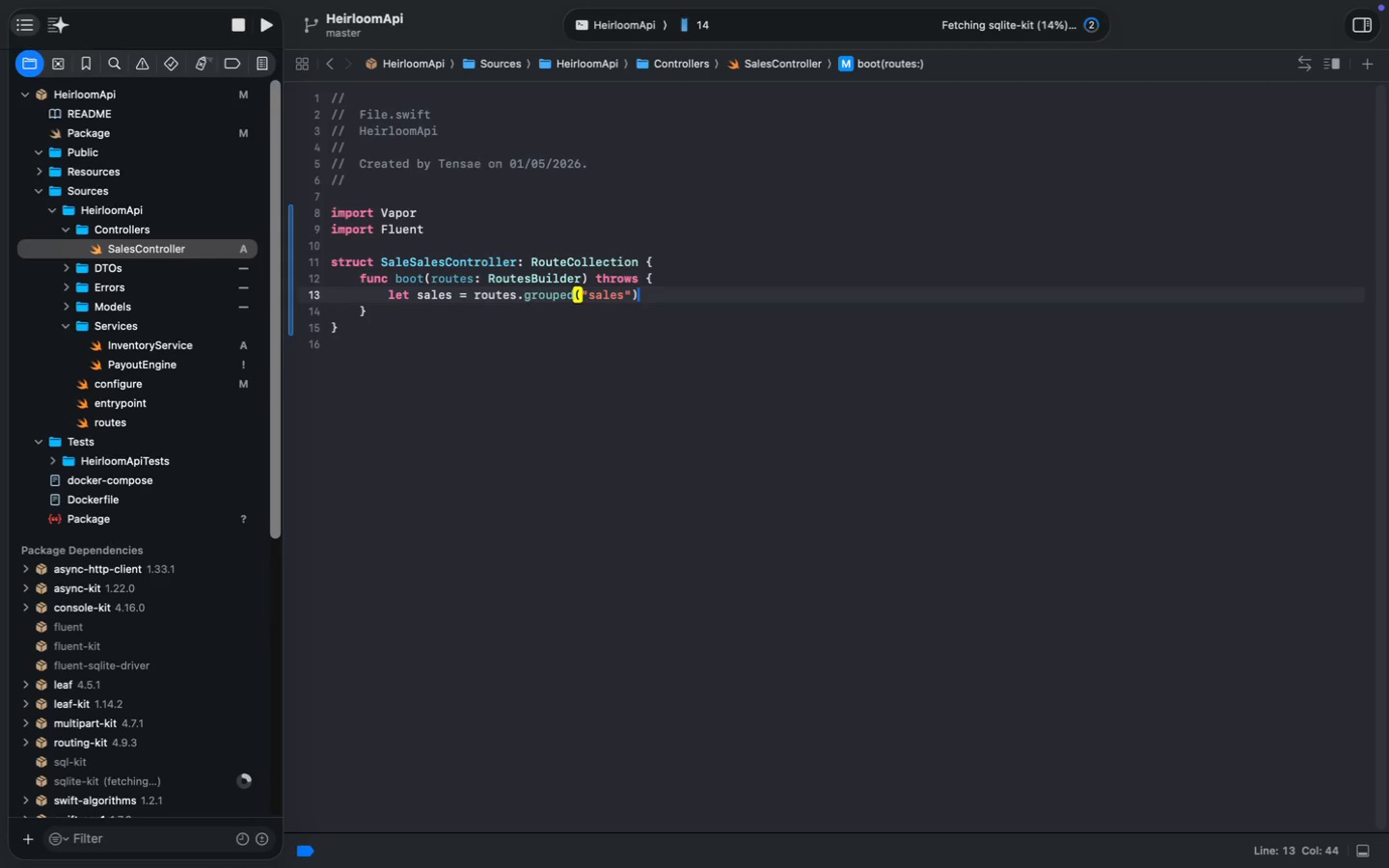 
key(Enter)
 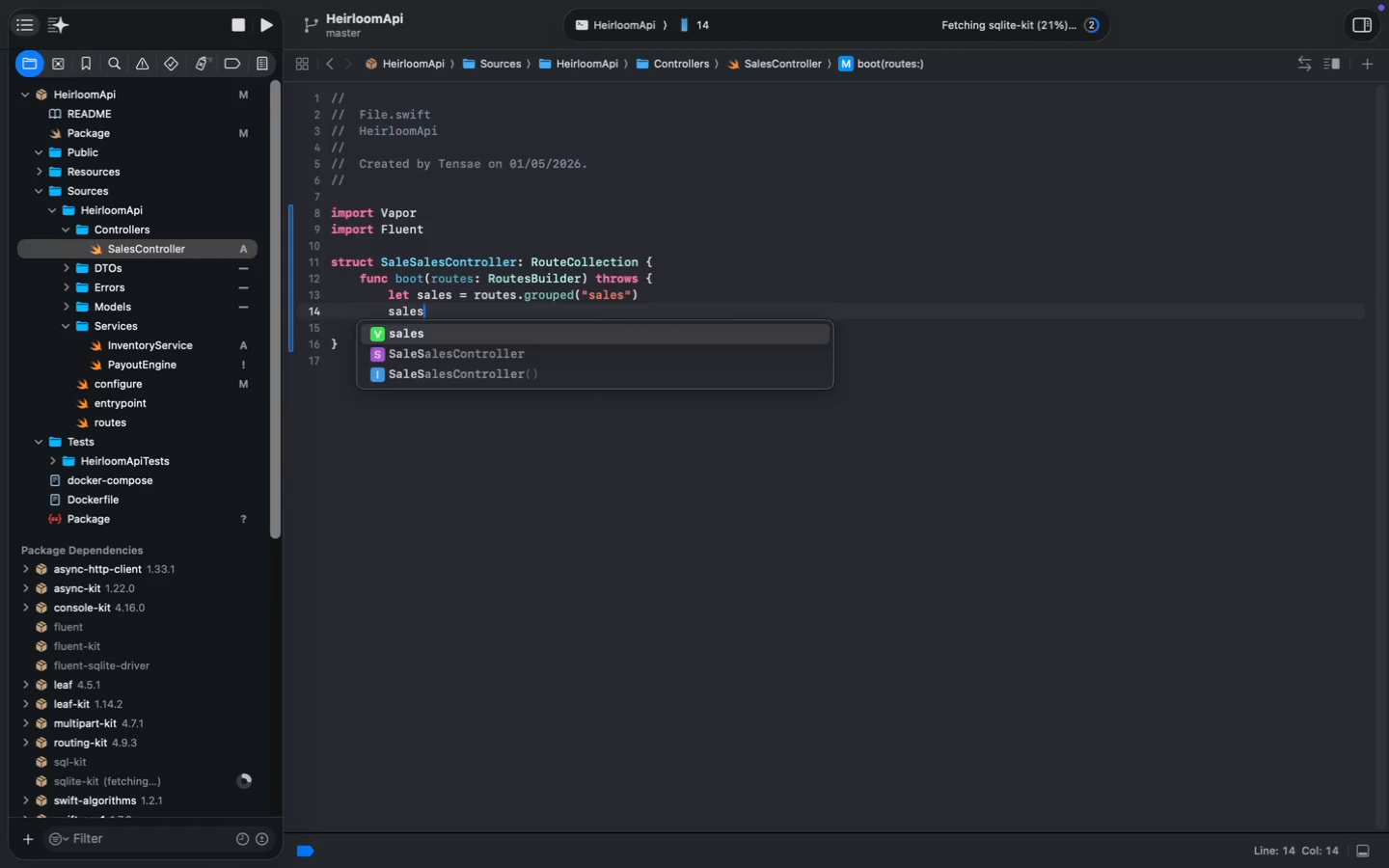 
type(sale)
key(Backspace)
key(Backspace)
type(les.po)
 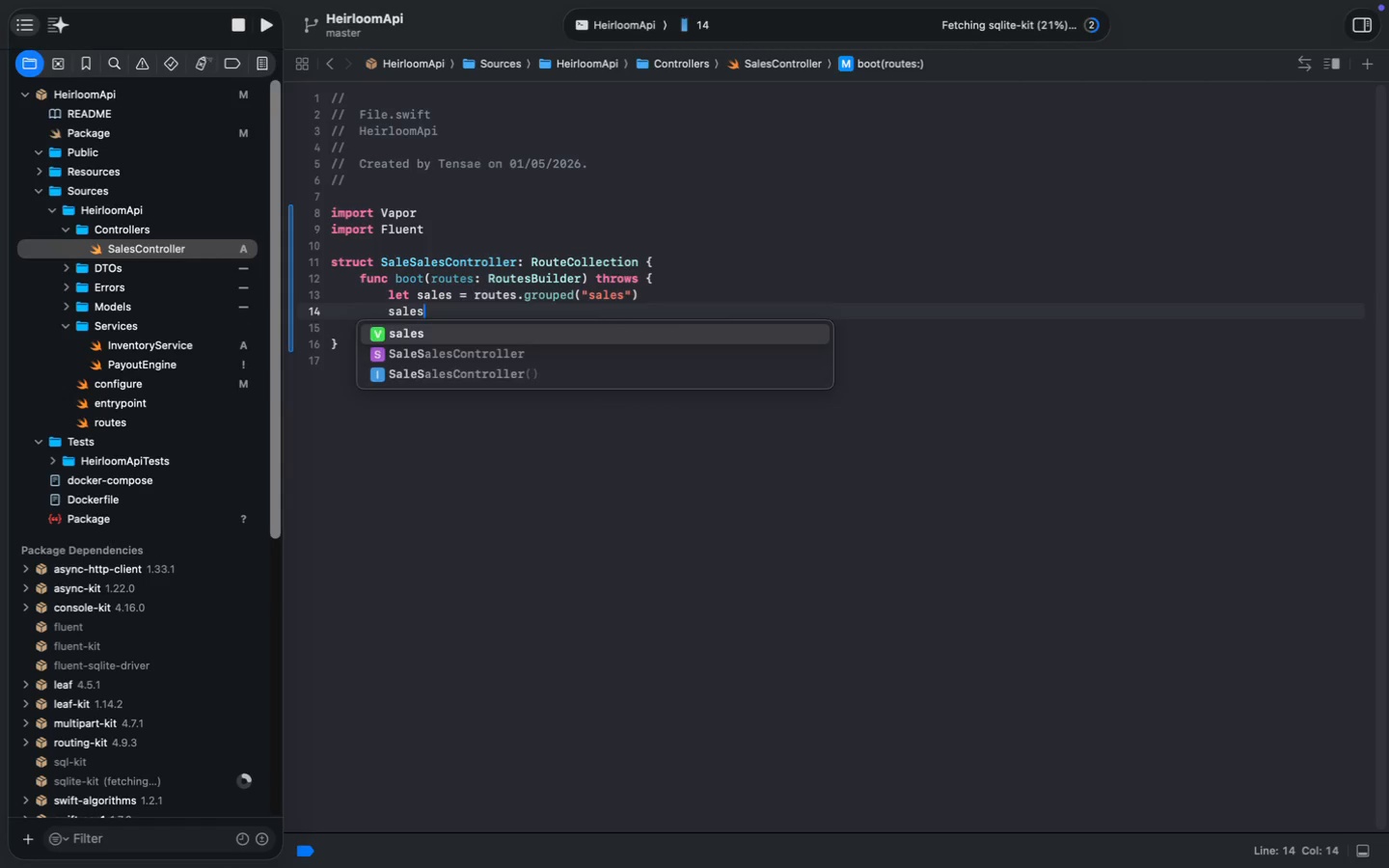 
key(Enter)
 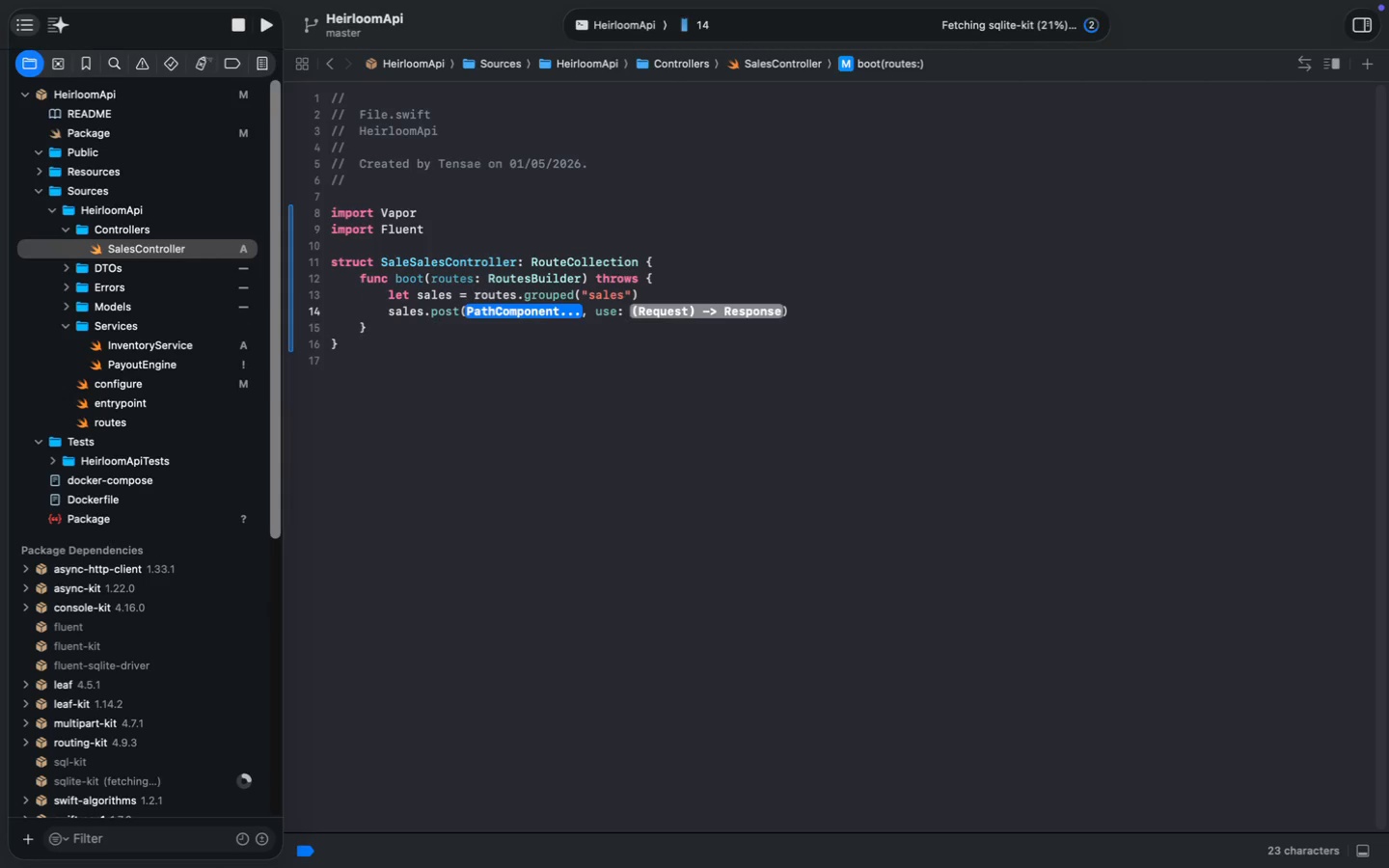 
type(use:)
 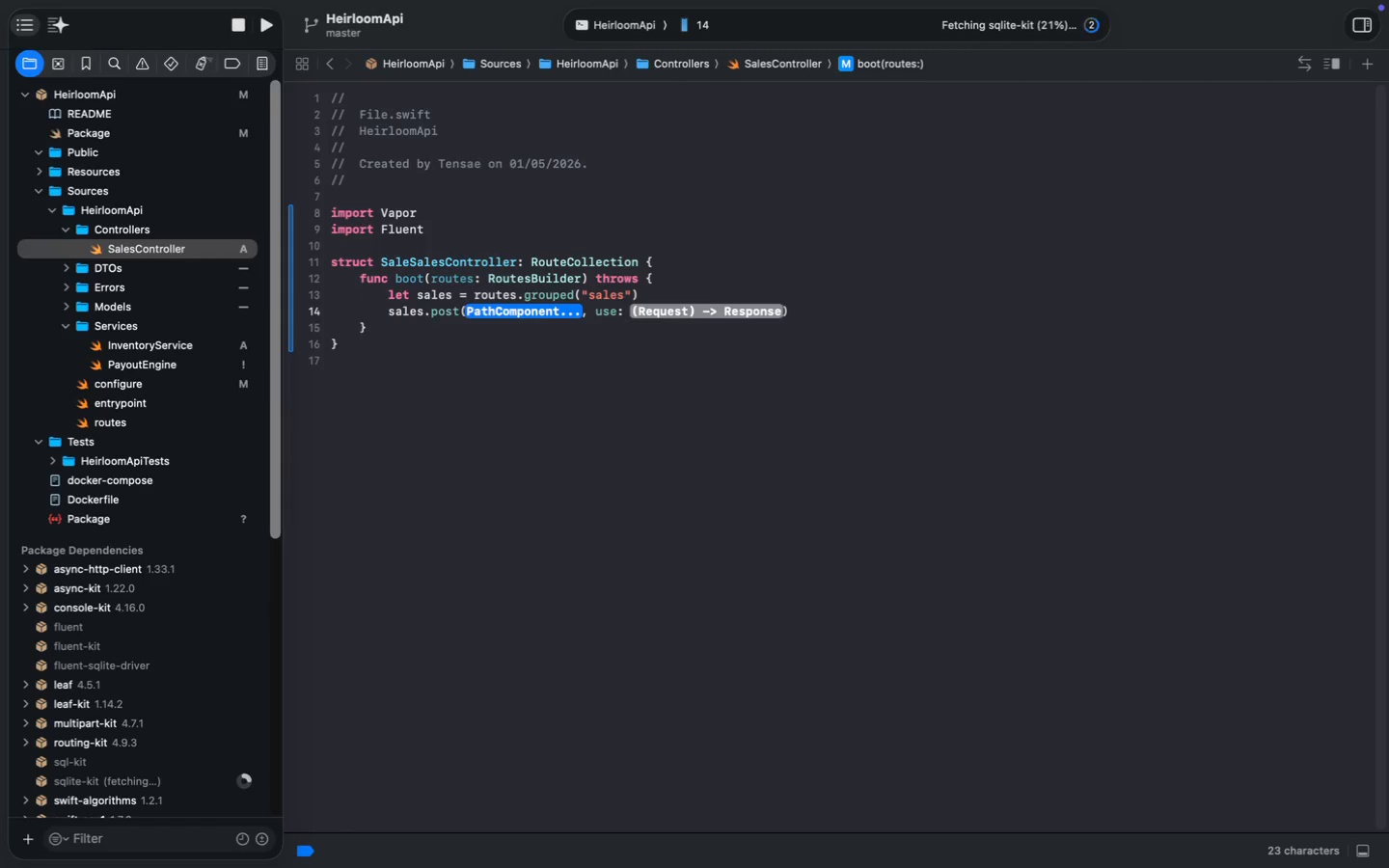 
key(Meta+Z)
 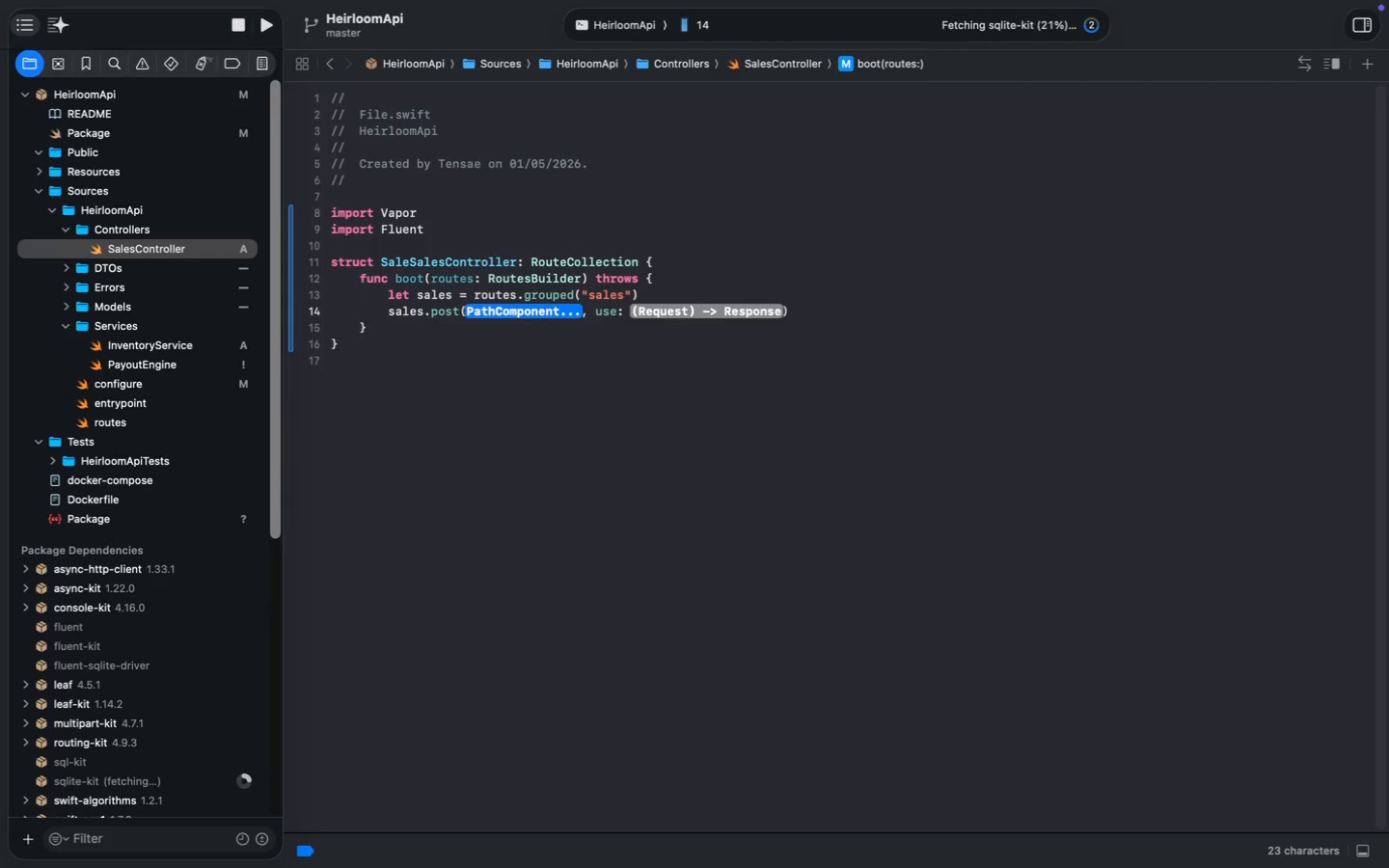 
key(Backspace)
 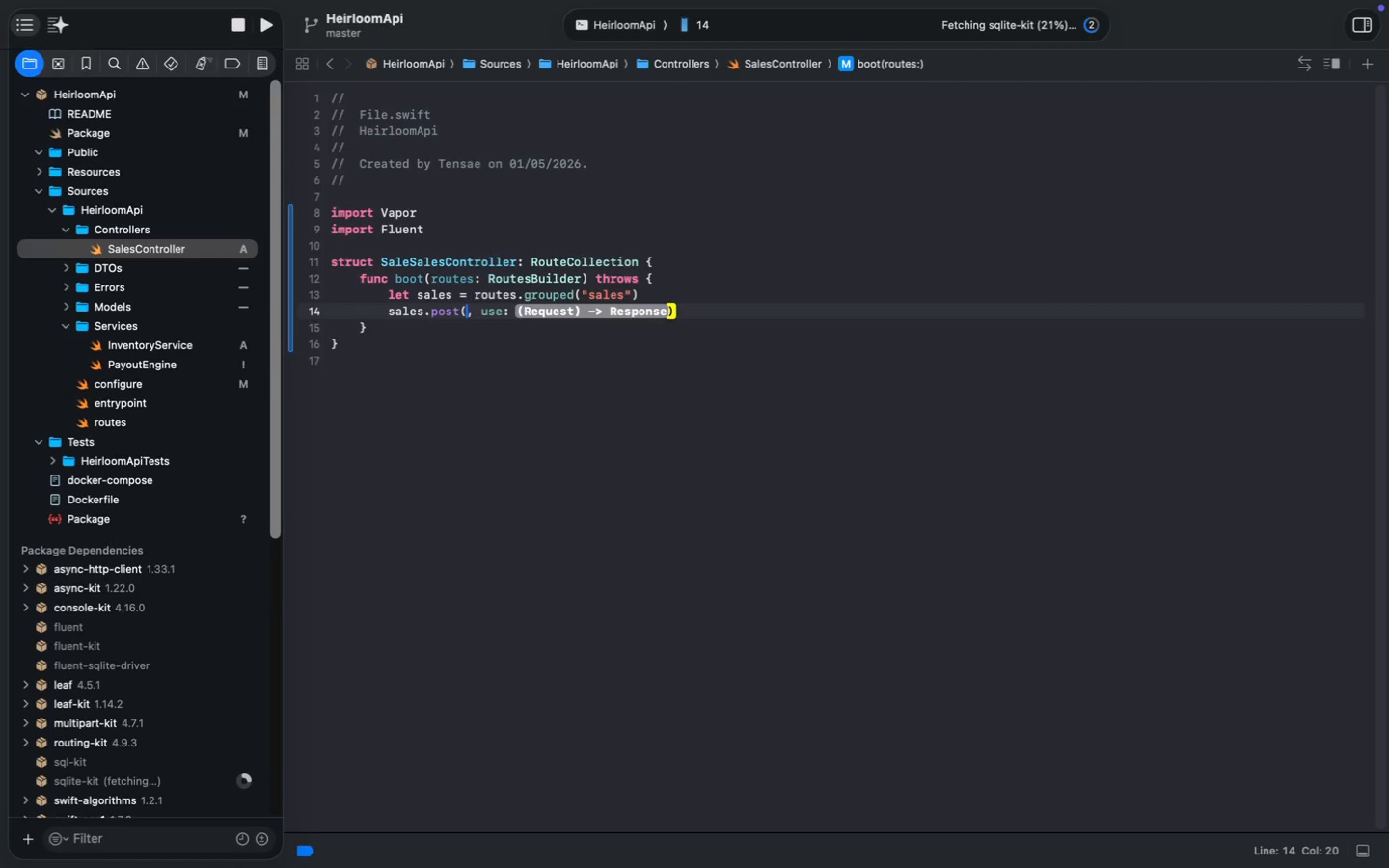 
key(ArrowRight)
 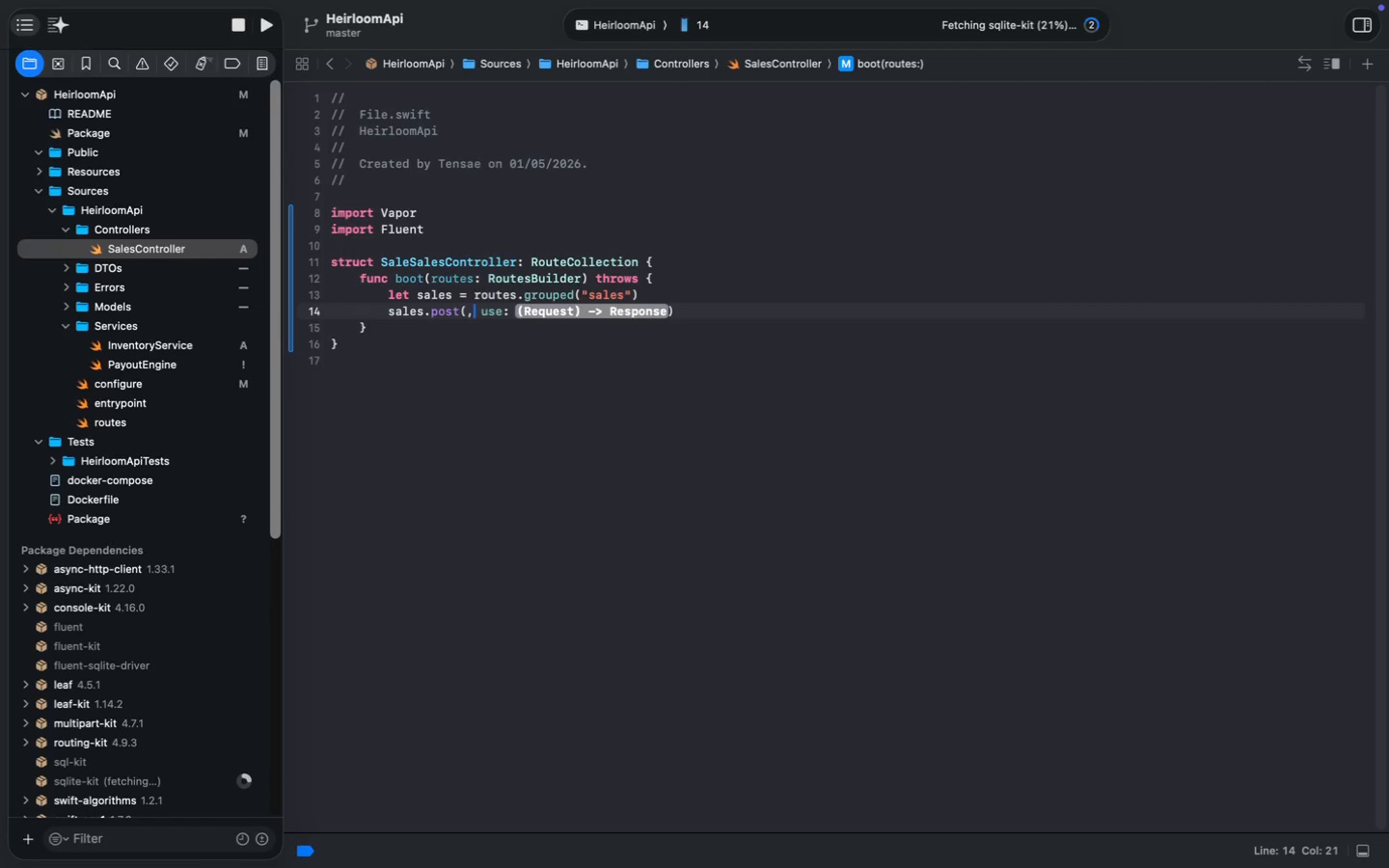 
key(Backspace)
 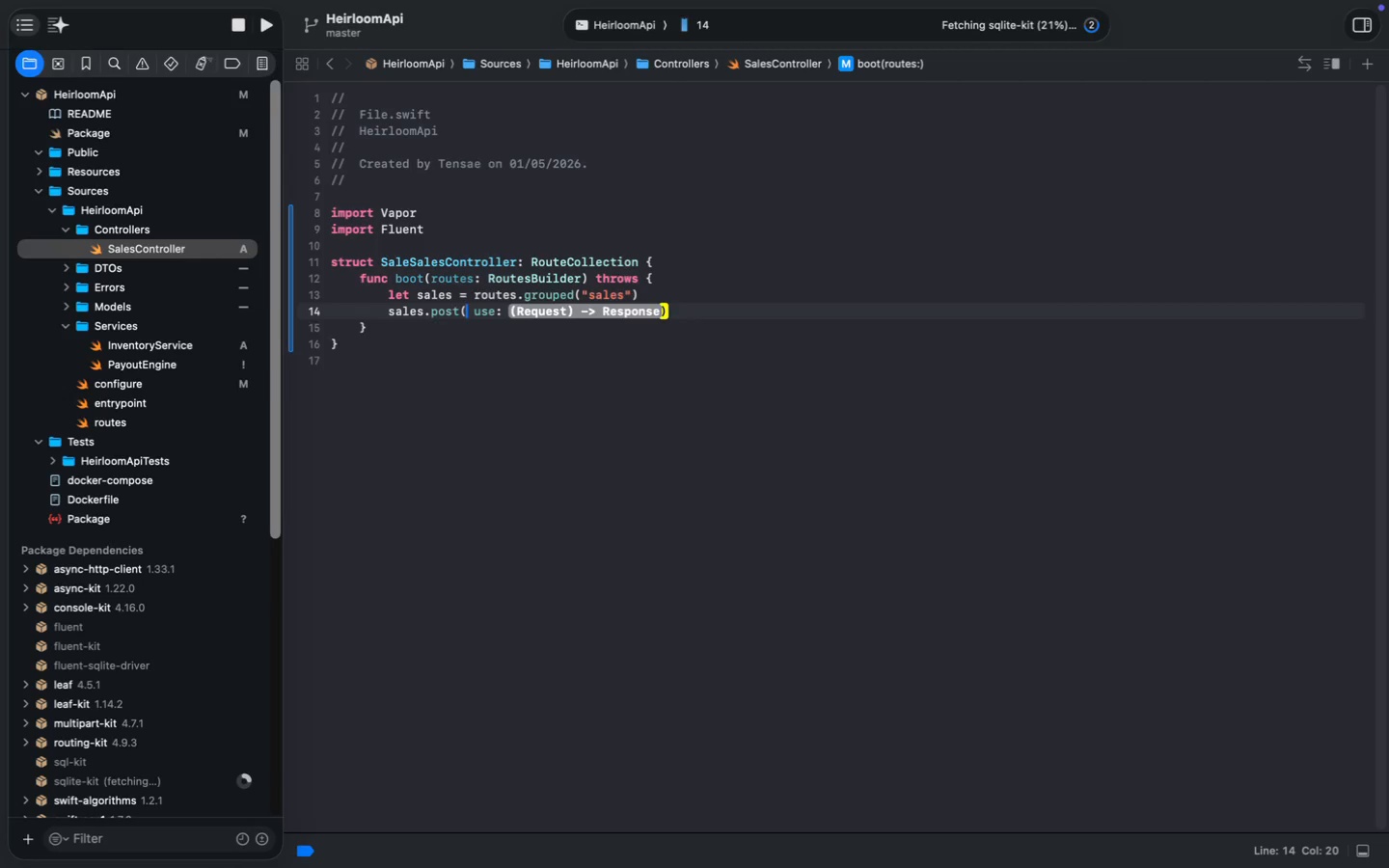 
key(ArrowRight)
 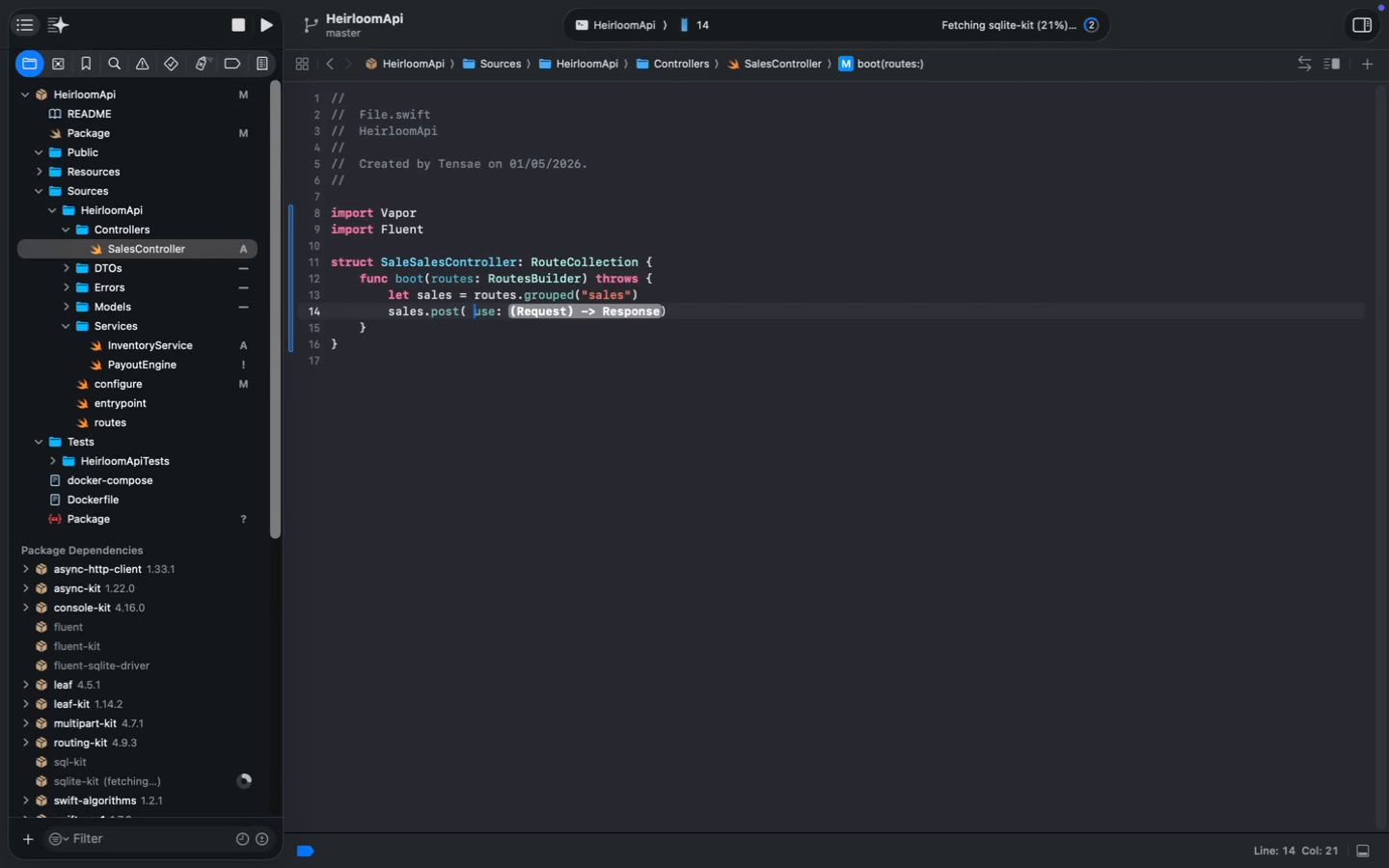 
key(Backspace)
 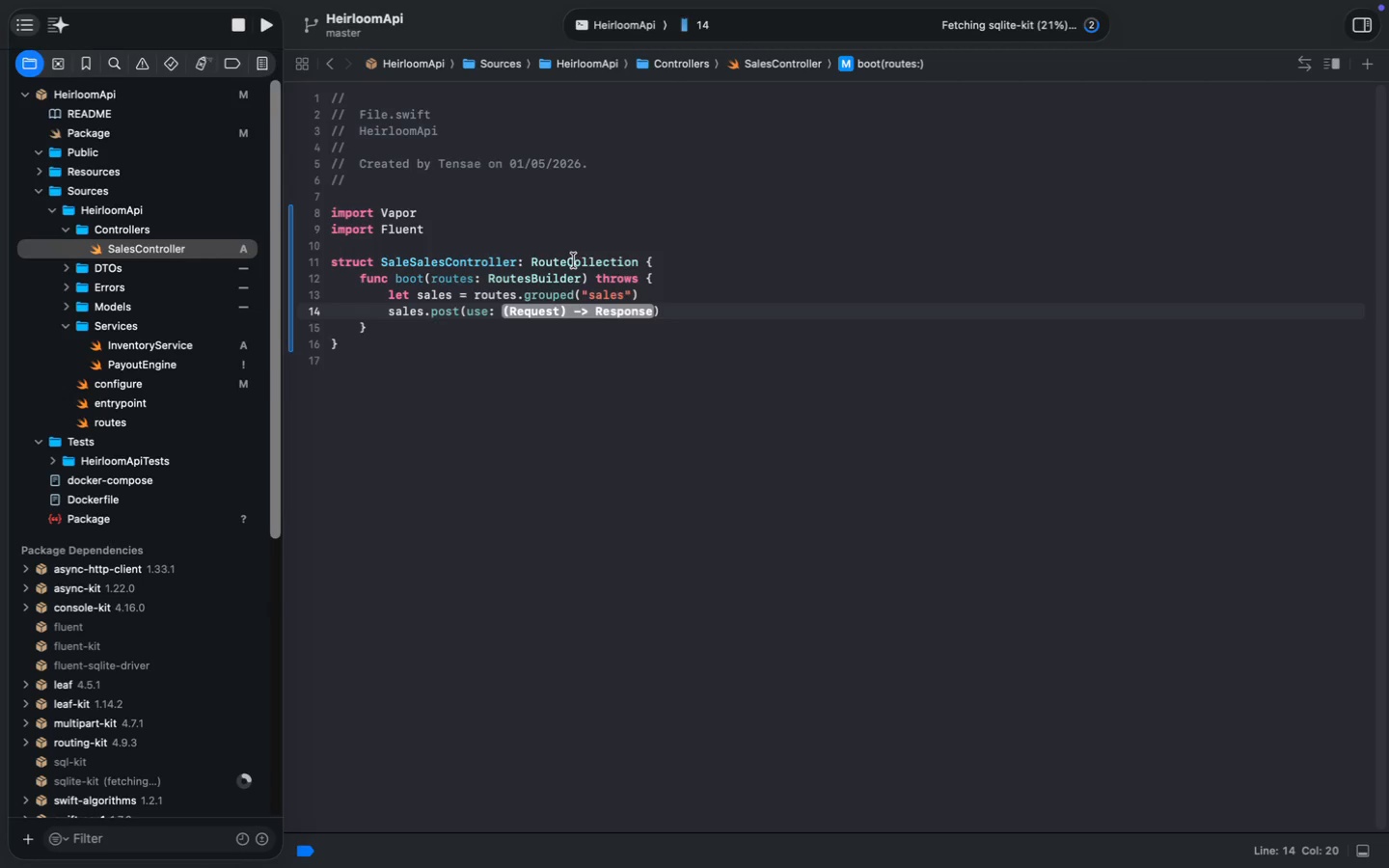 
left_click([552, 312])
 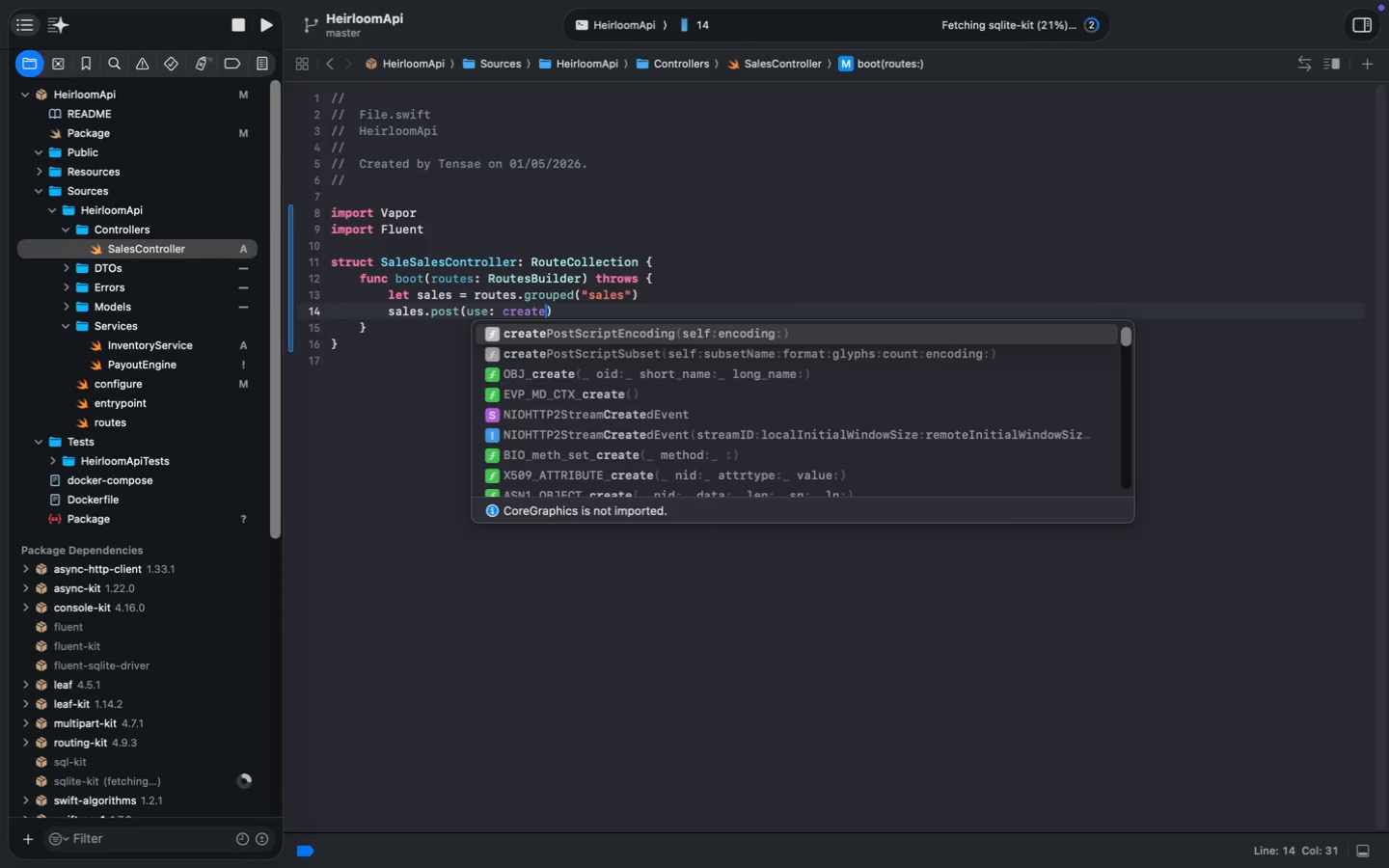 
type(cfe)
key(Backspace)
key(Backspace)
type(reateSale)
 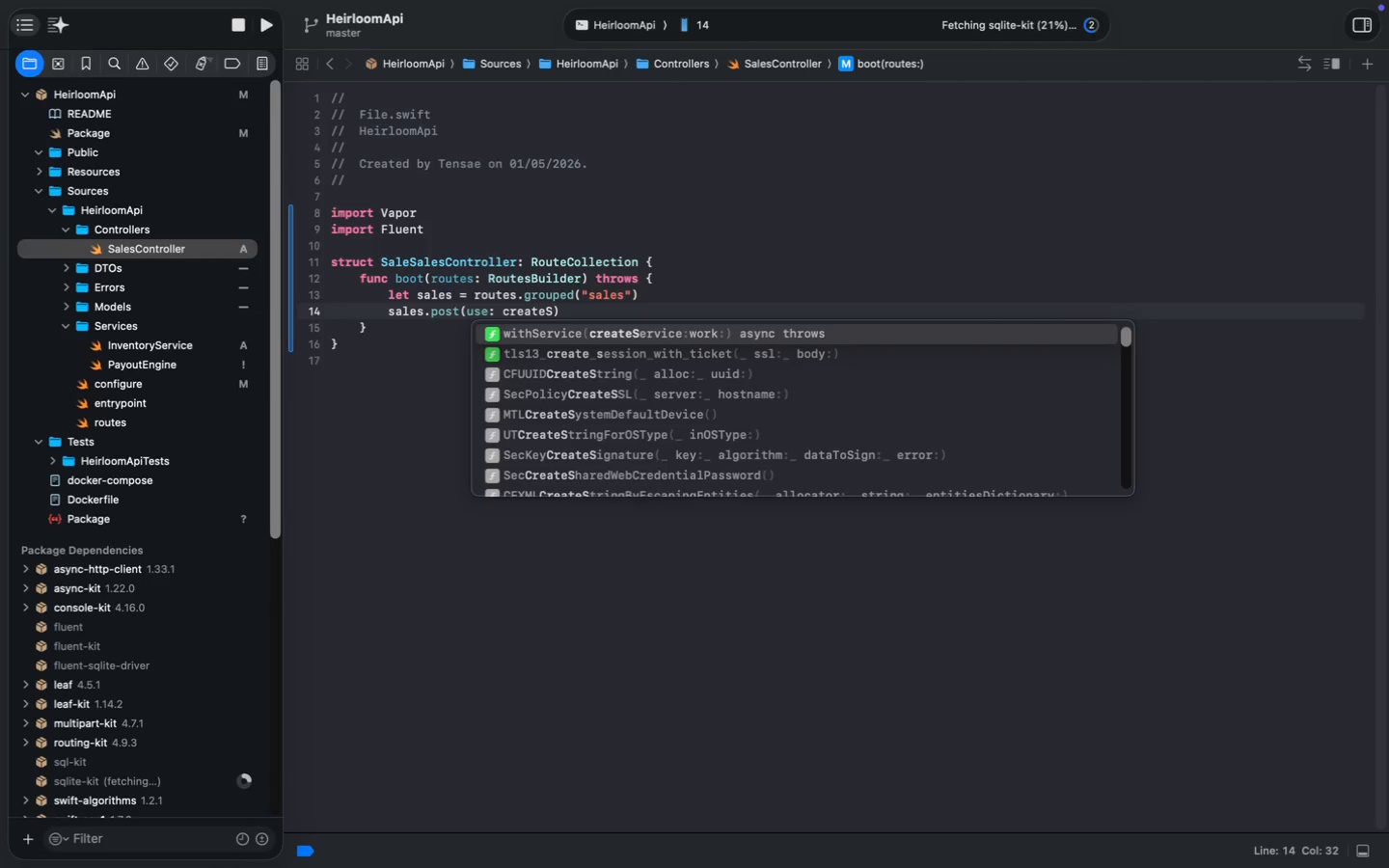 
key(Meta+S)
 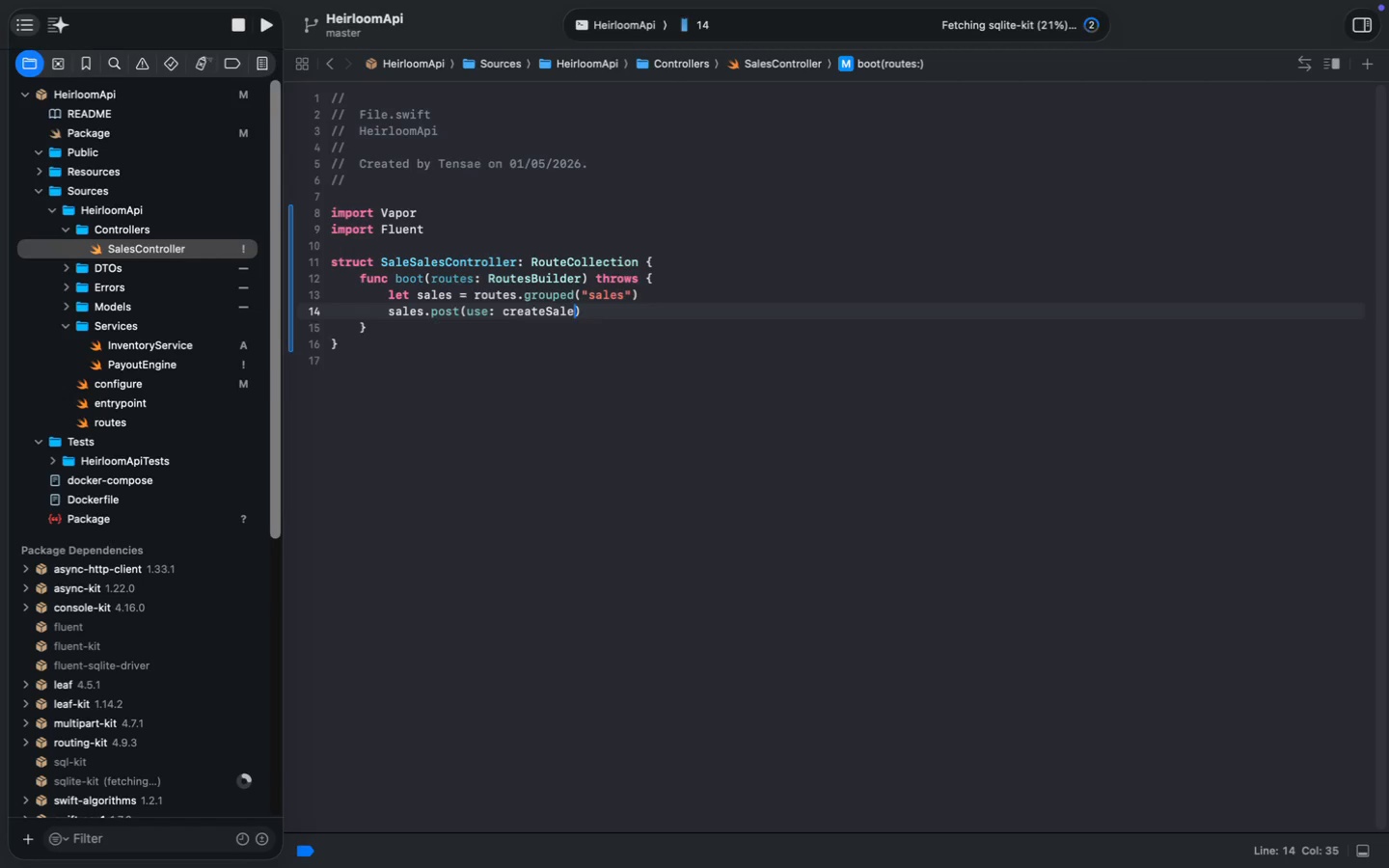 
key(ArrowDown)
 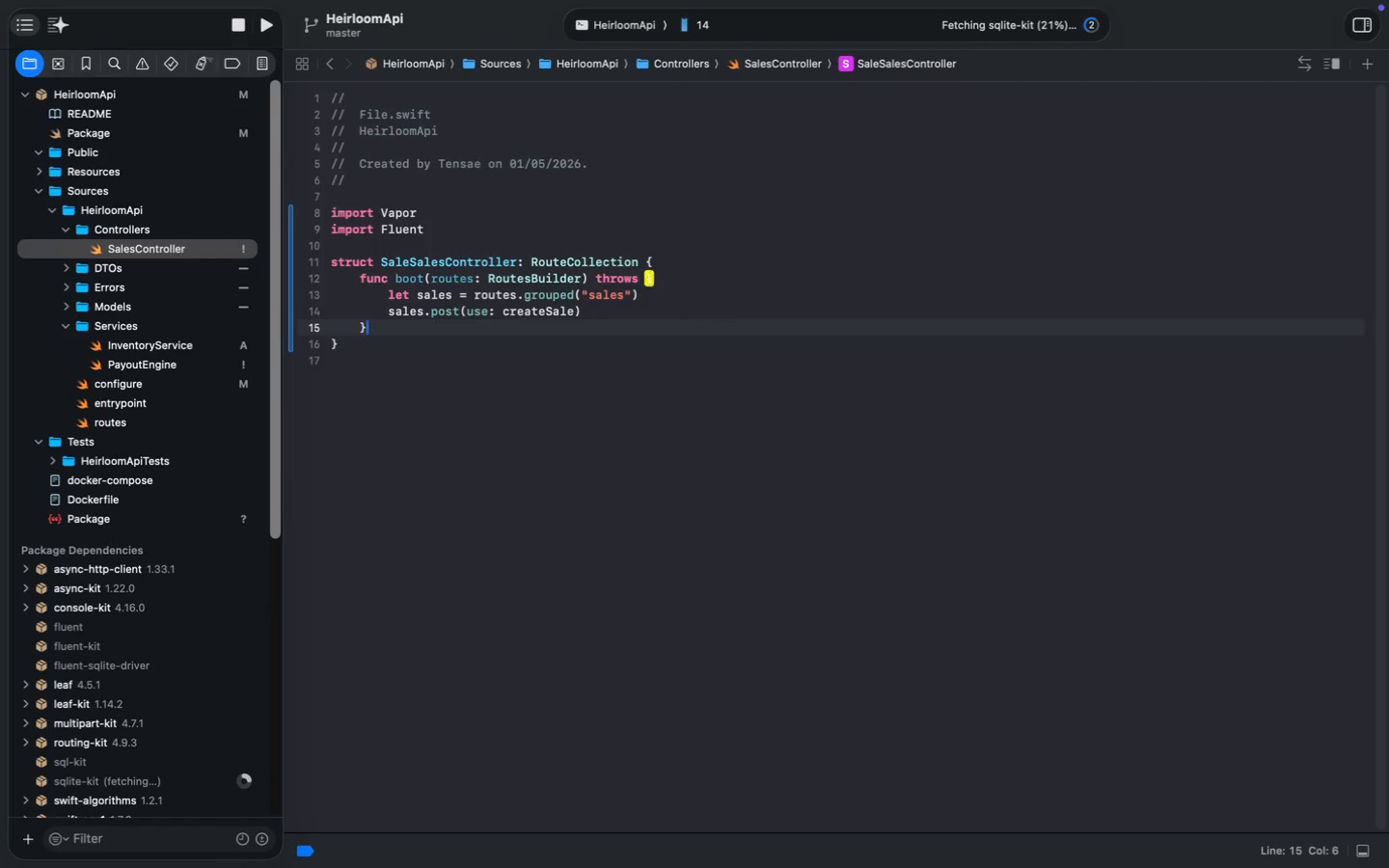 
key(Enter)
 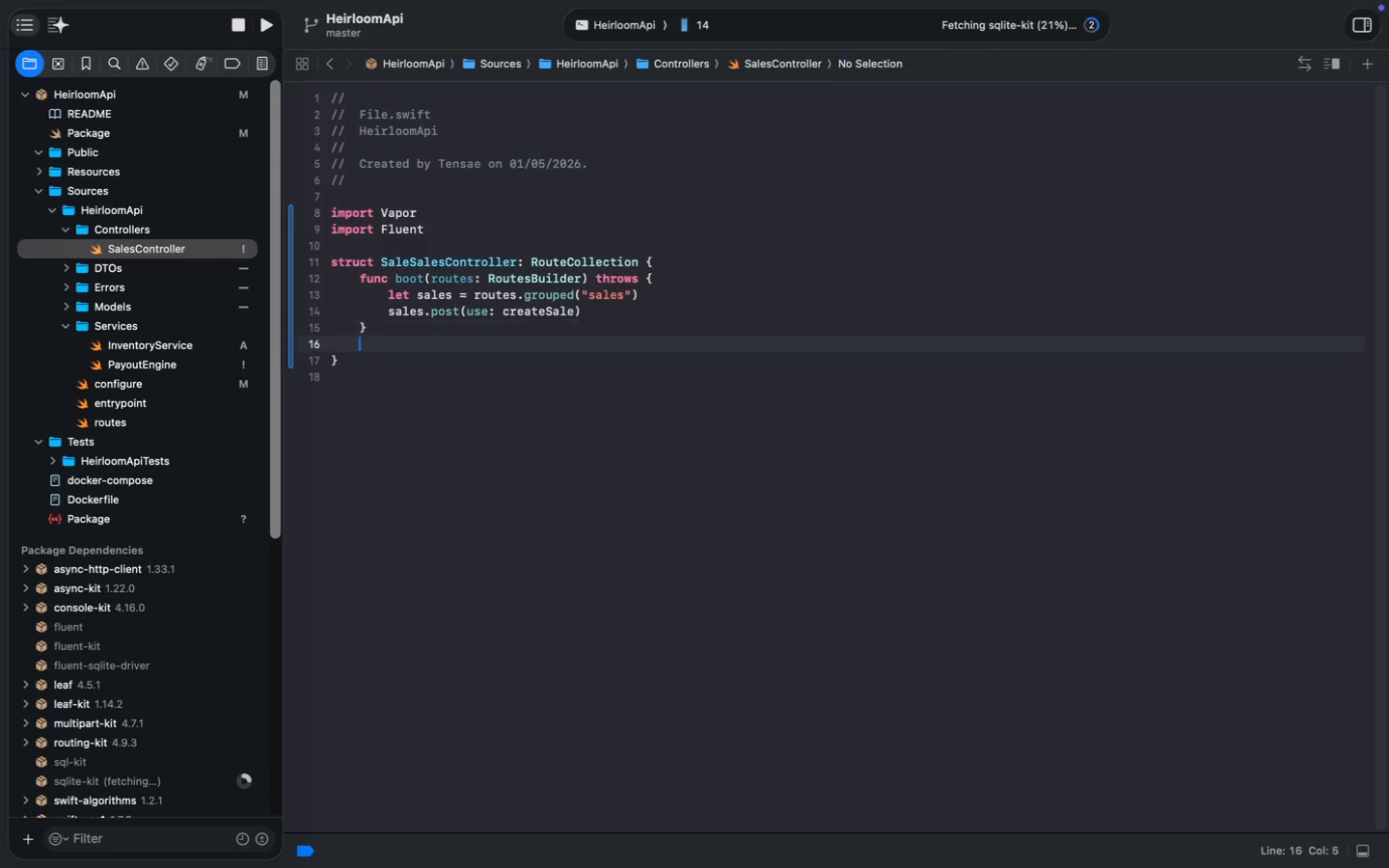 
key(Enter)
 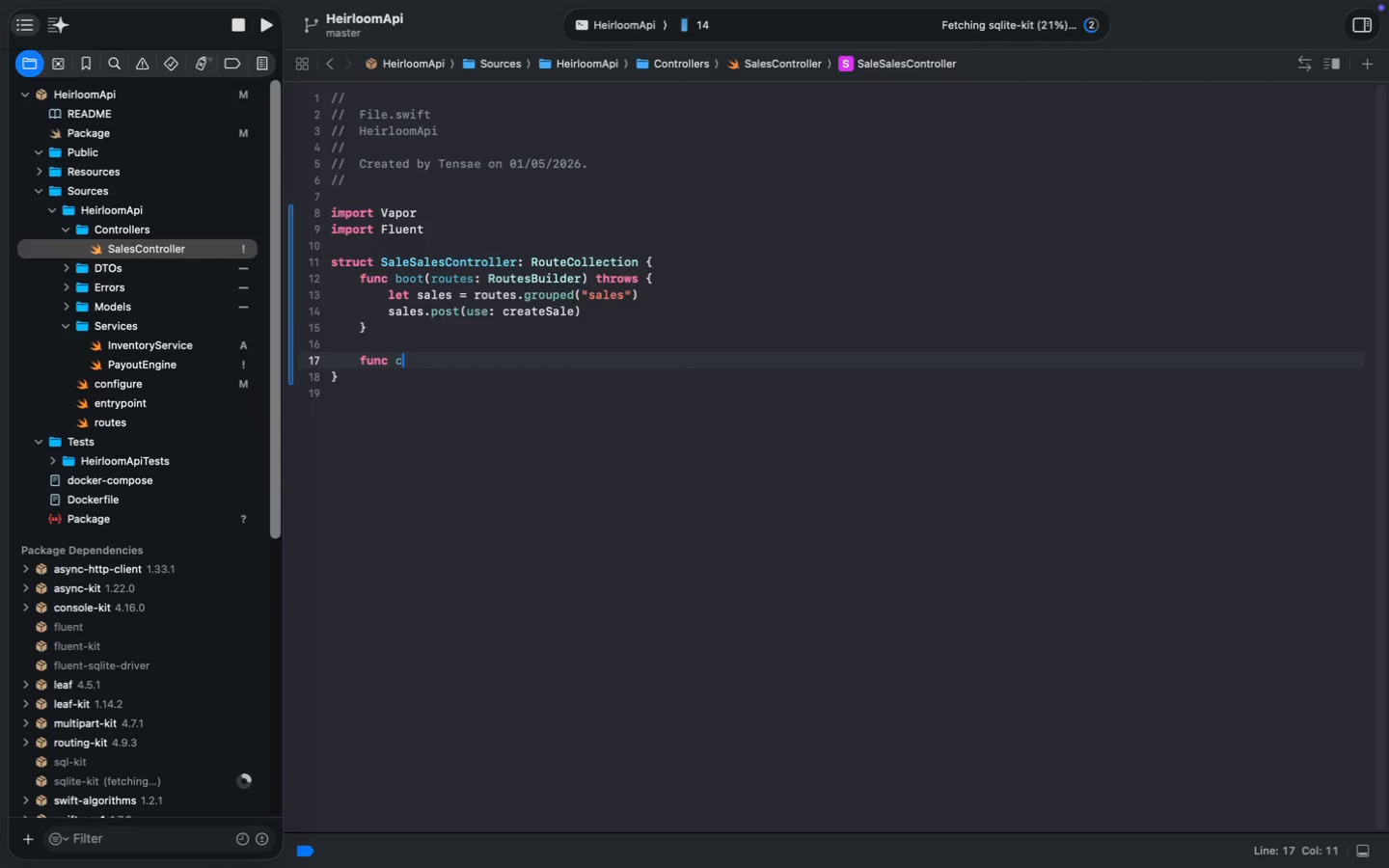 
type(func createSale(req: Request, )
key(Backspace)
key(Backspace)
 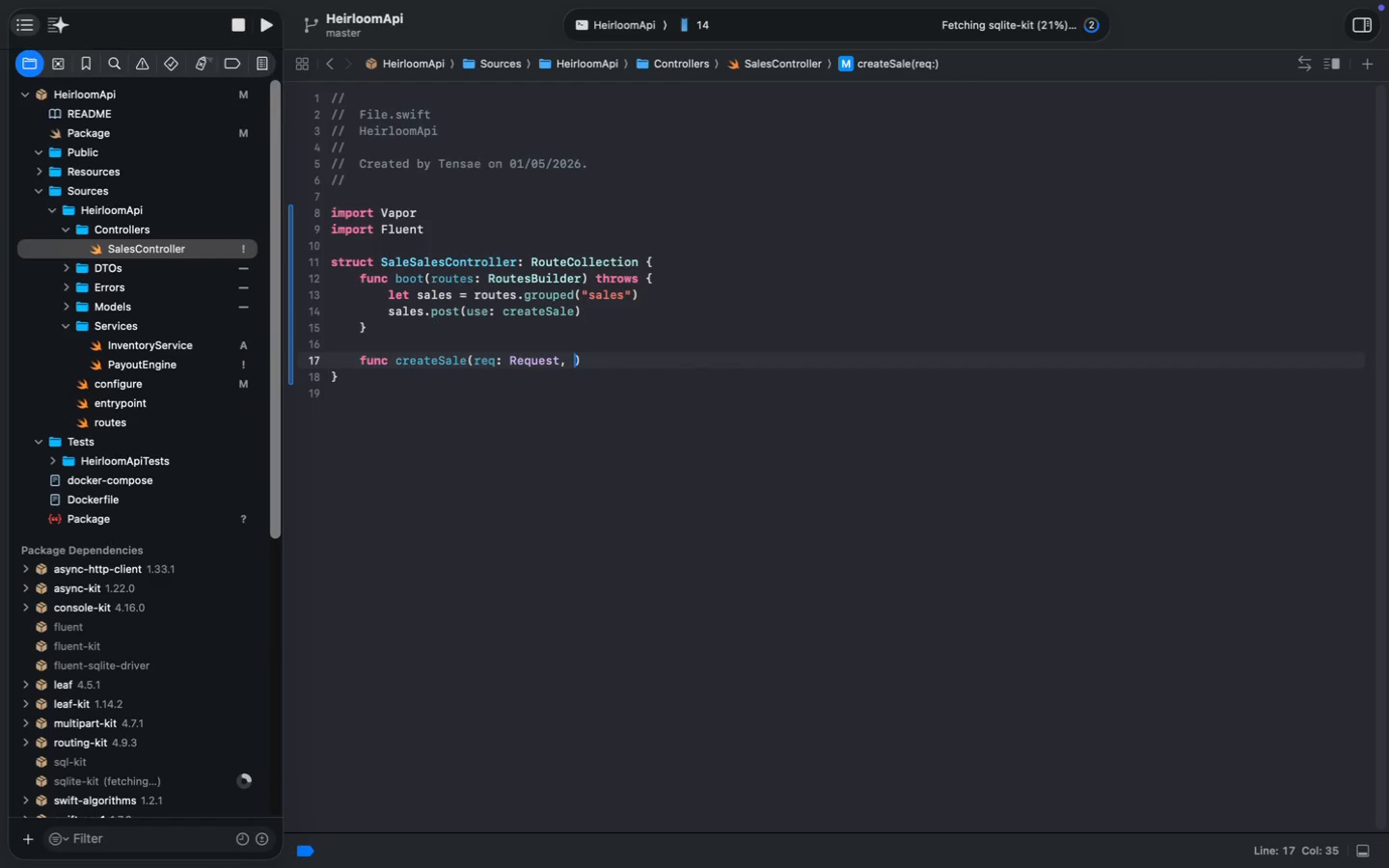 
 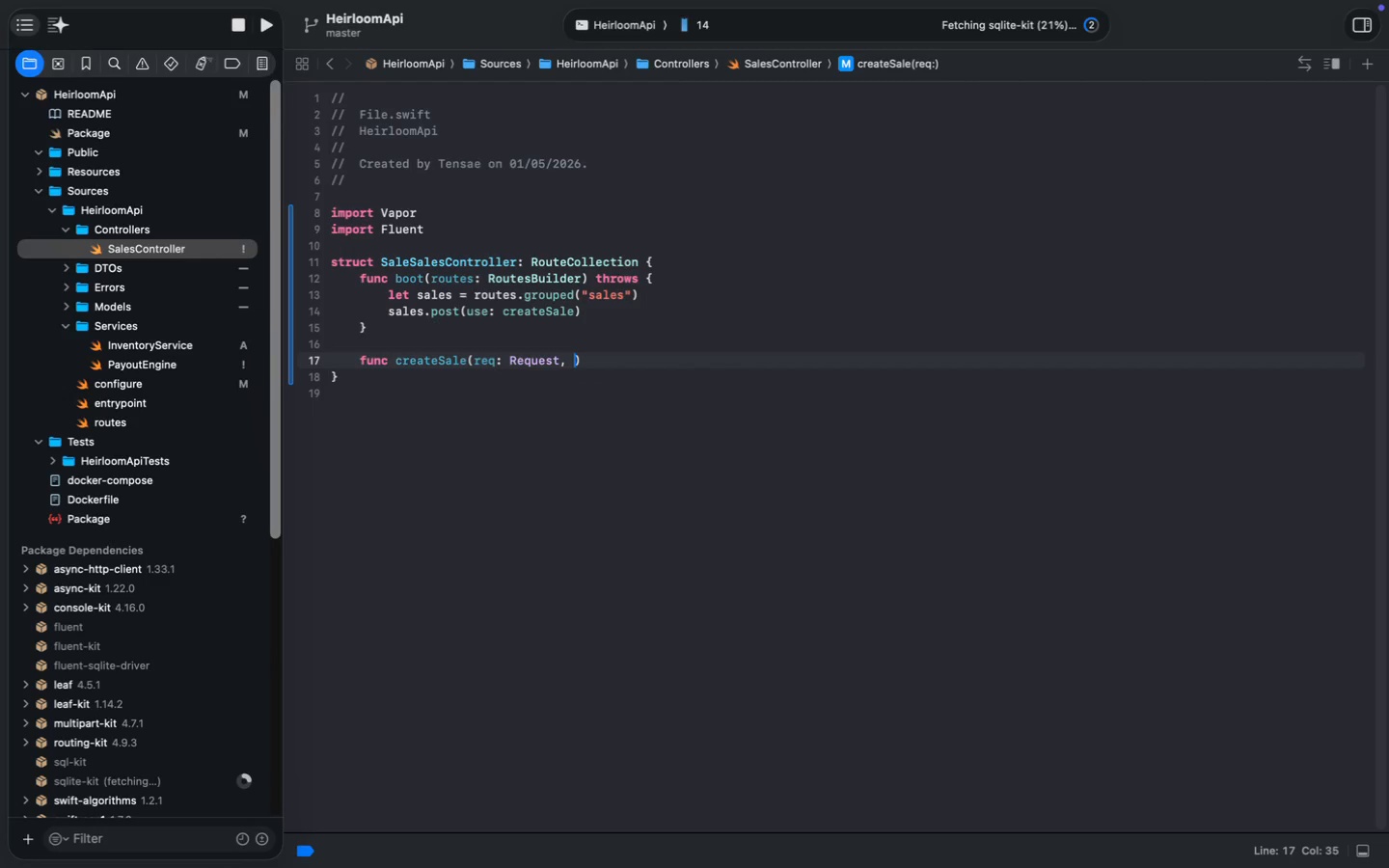 
key(ArrowRight)
 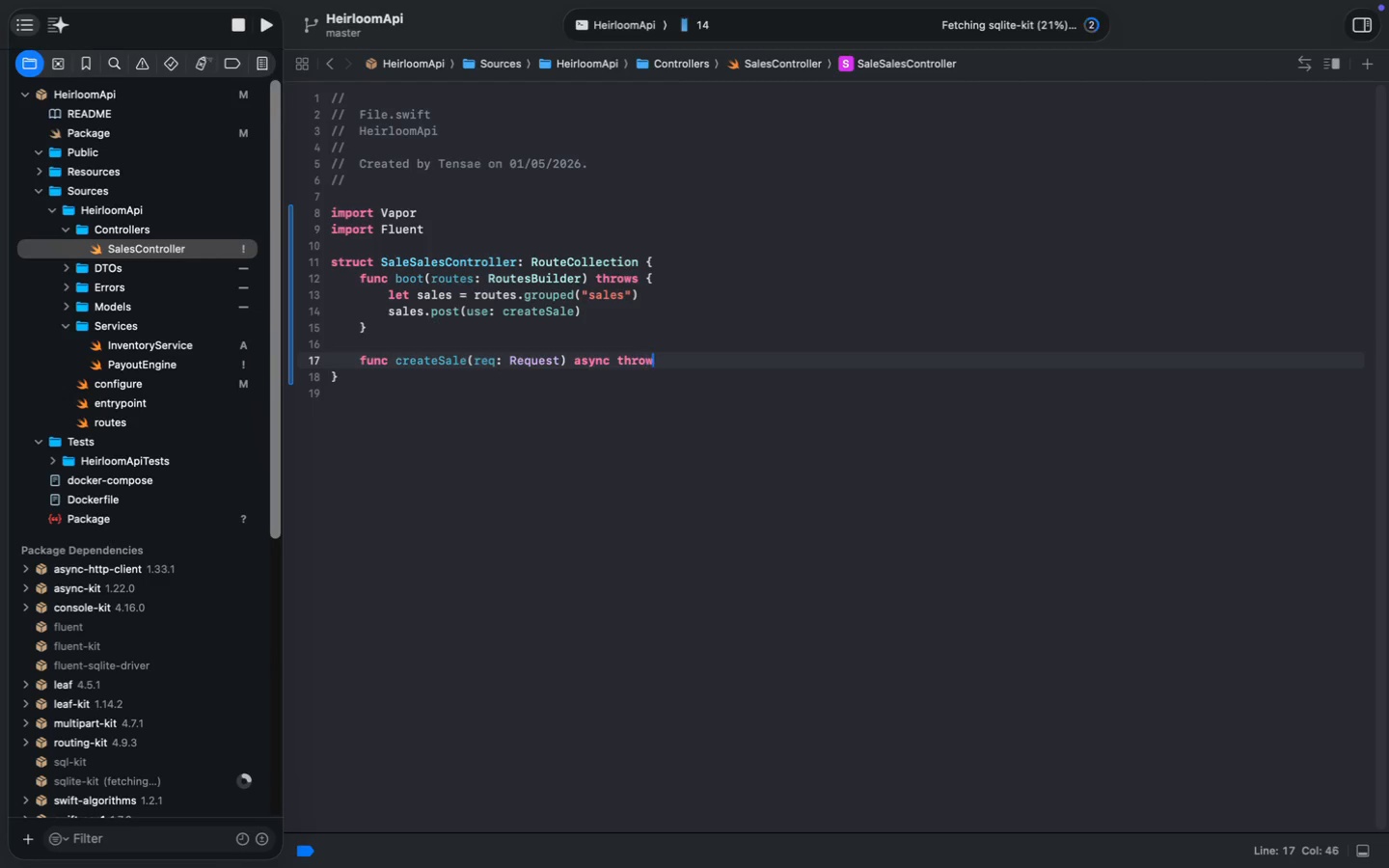 
type( async throws -> HTTPSta)
 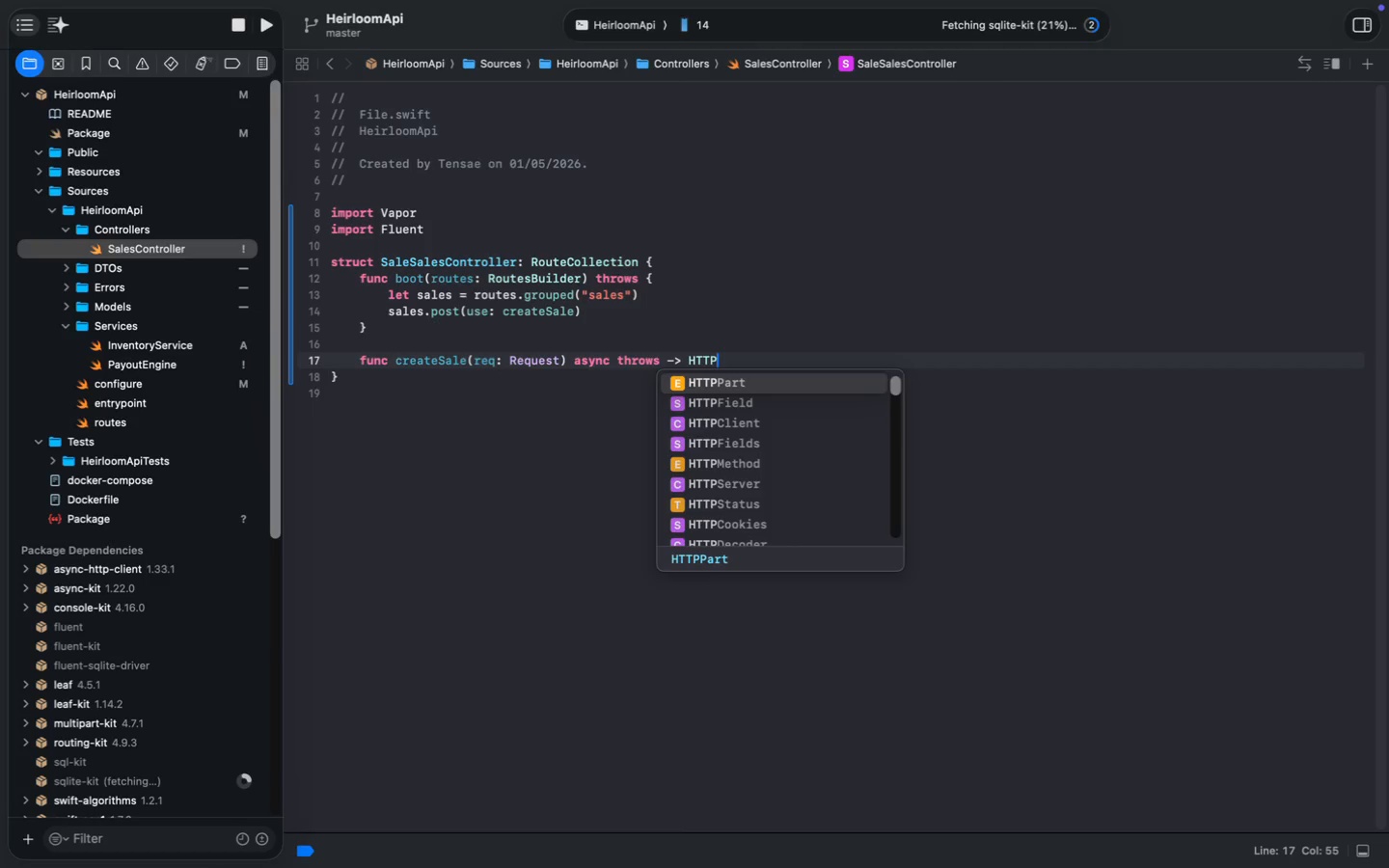 
key(Enter)
 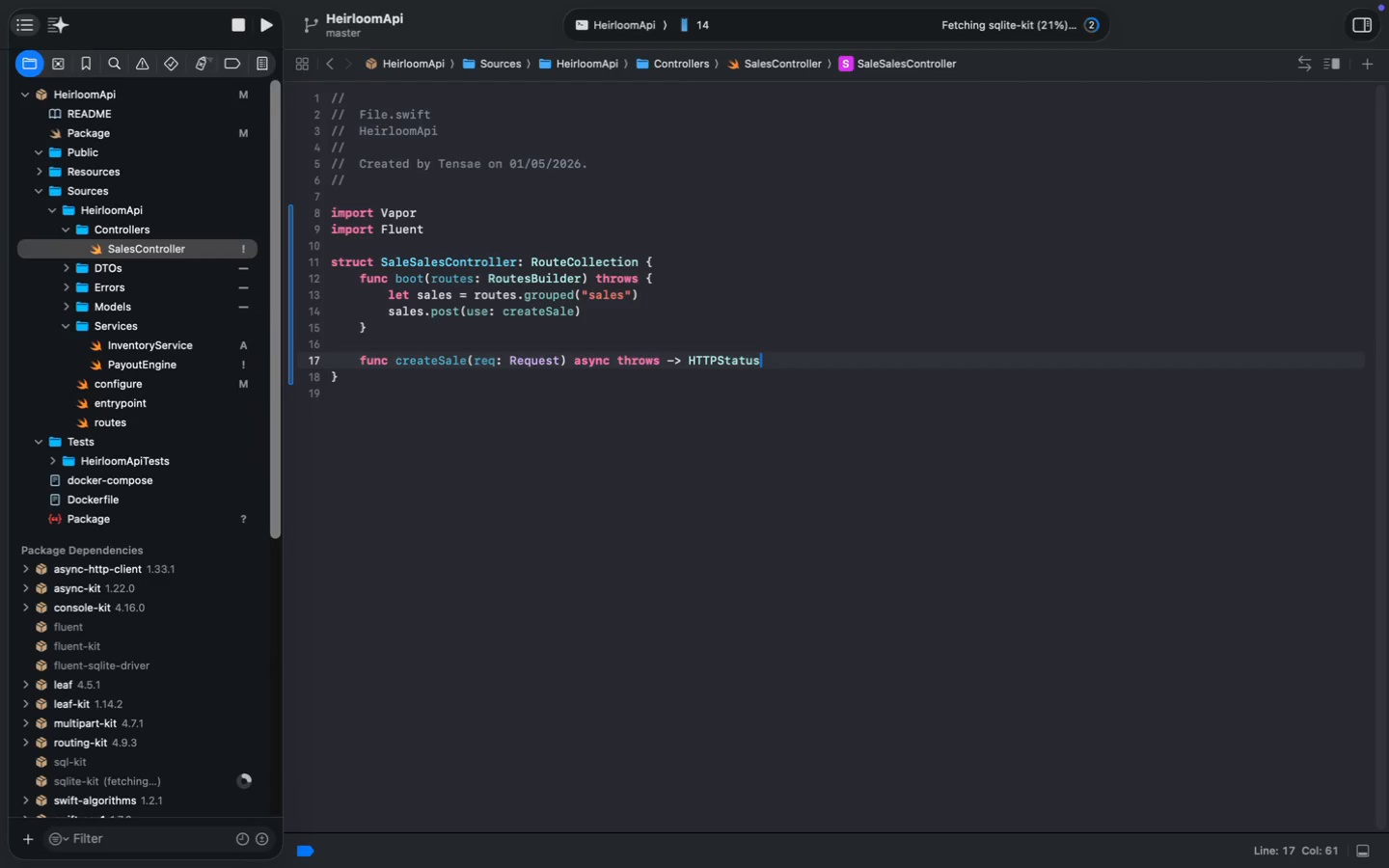 
key(Space)
 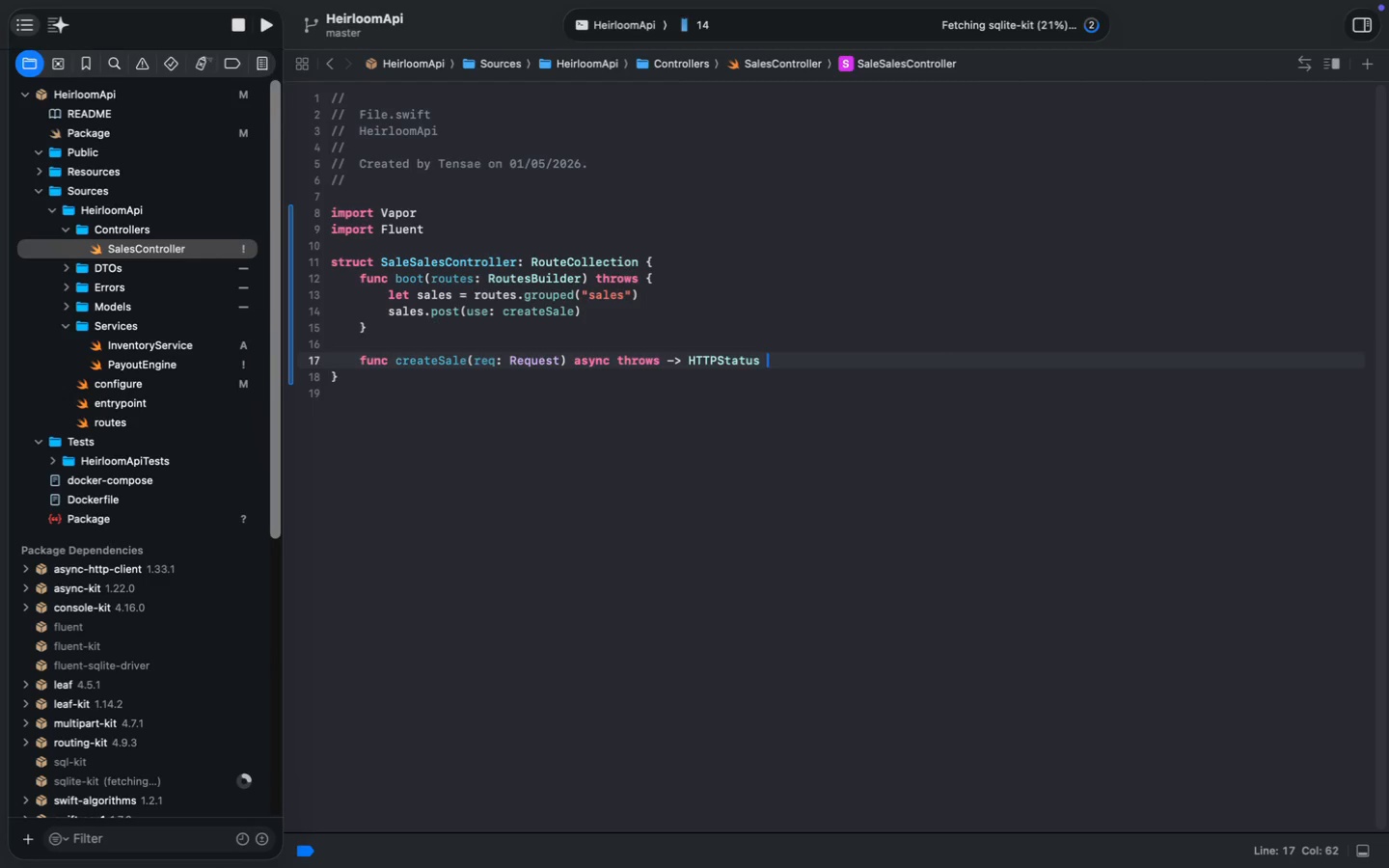 
key(Shift+ShiftLeft)
 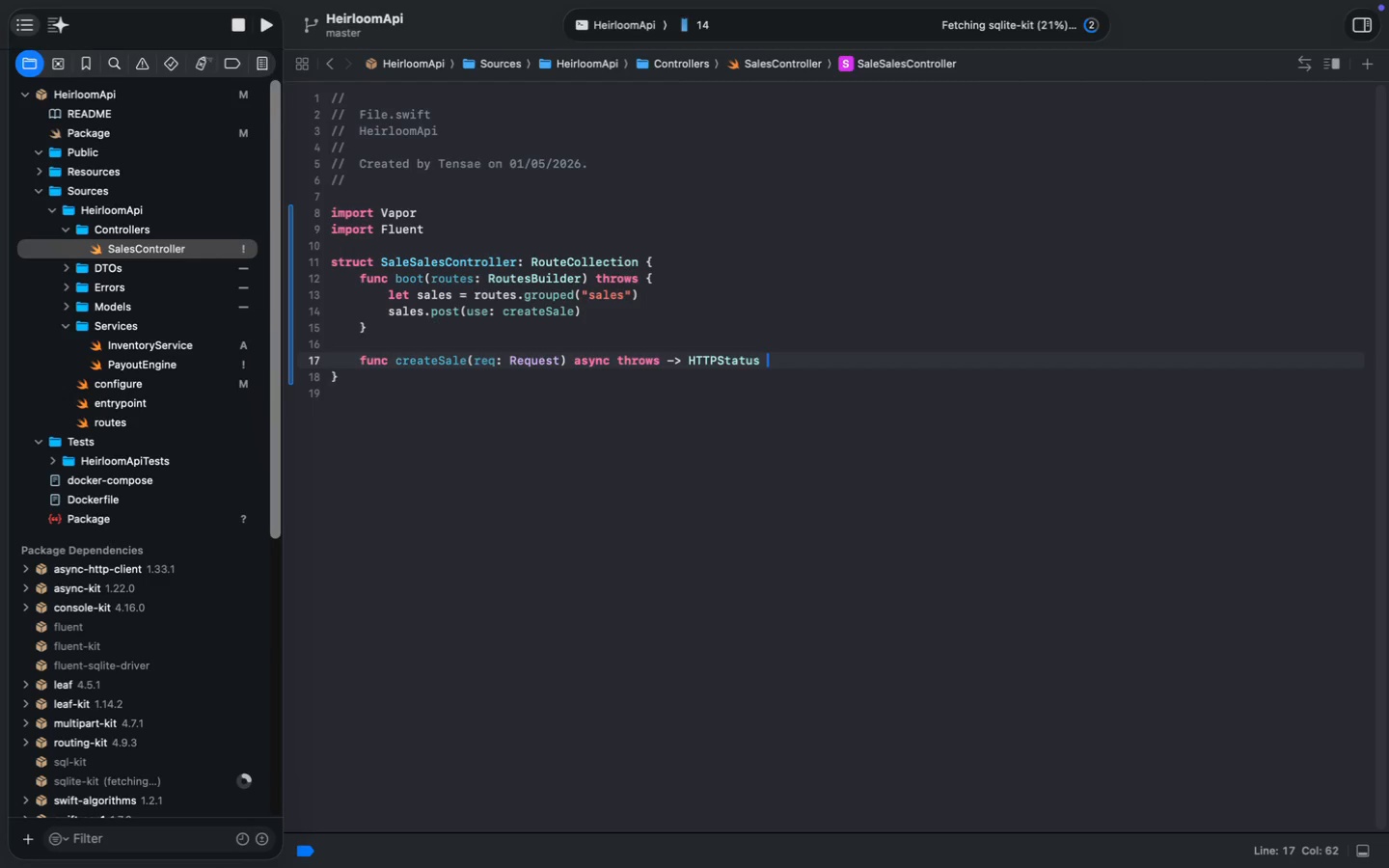 
key(Shift+BracketLeft)
 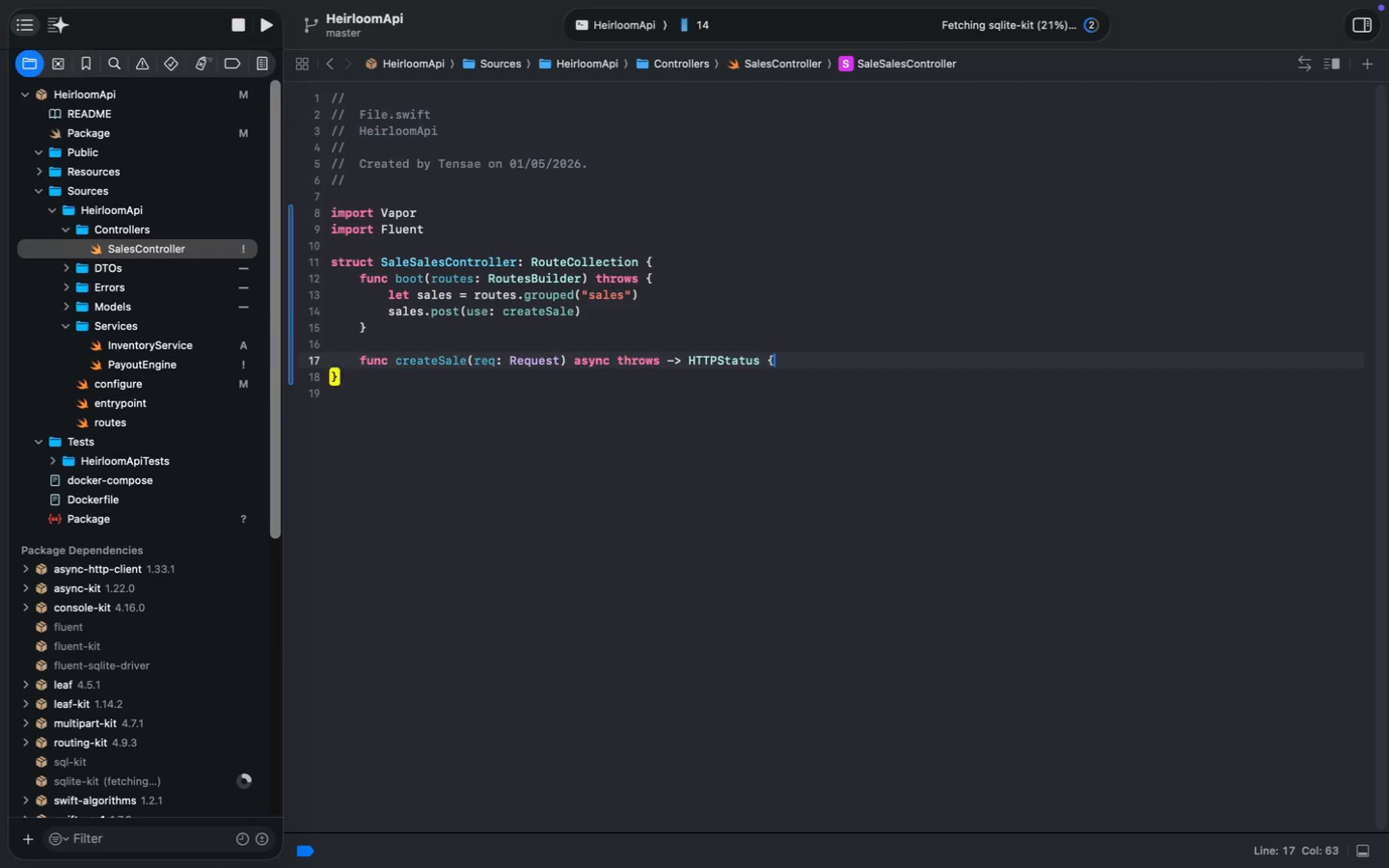 
key(Enter)
 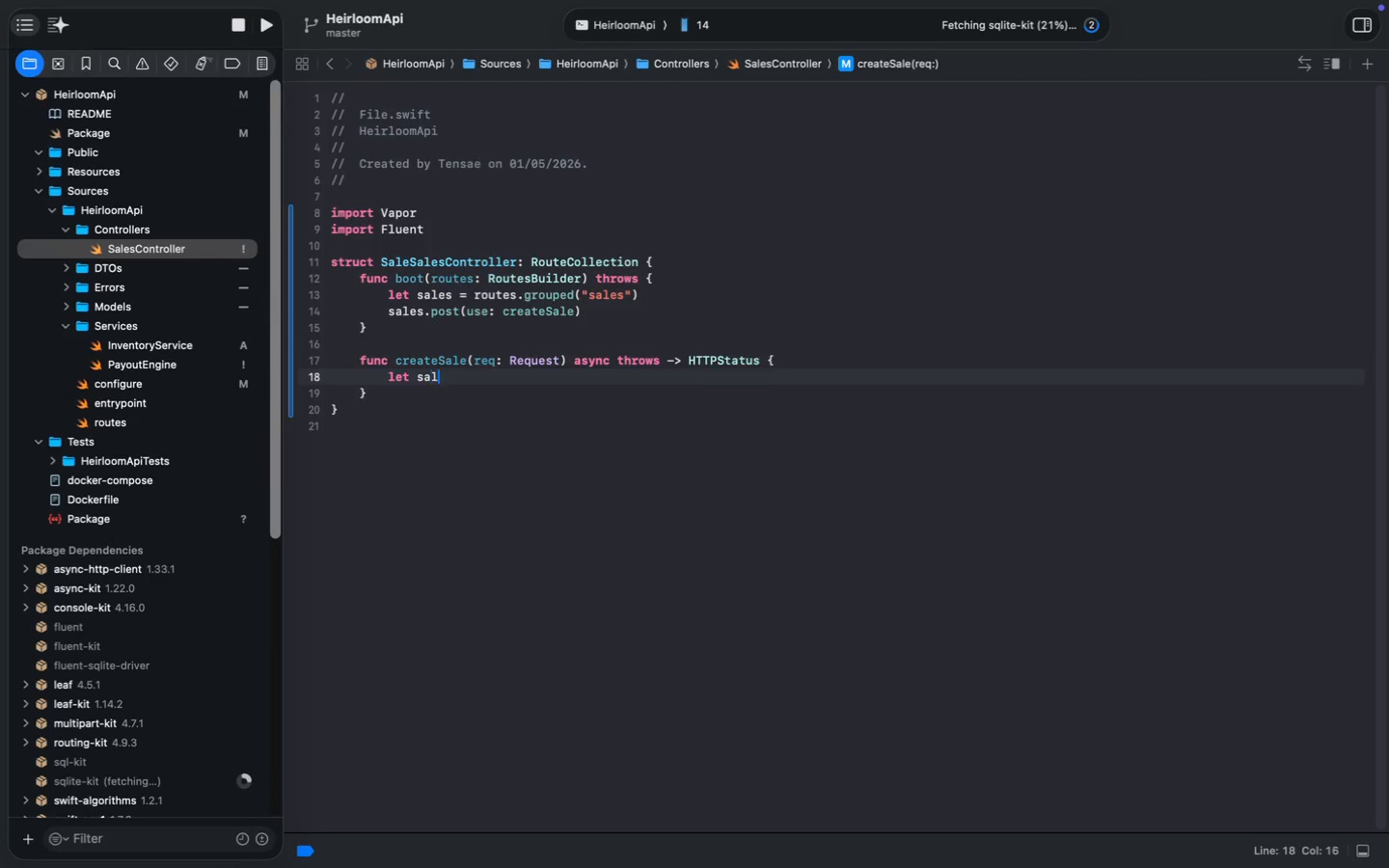 
type(e)
key(Backspace)
type(let sale = try req.con)
 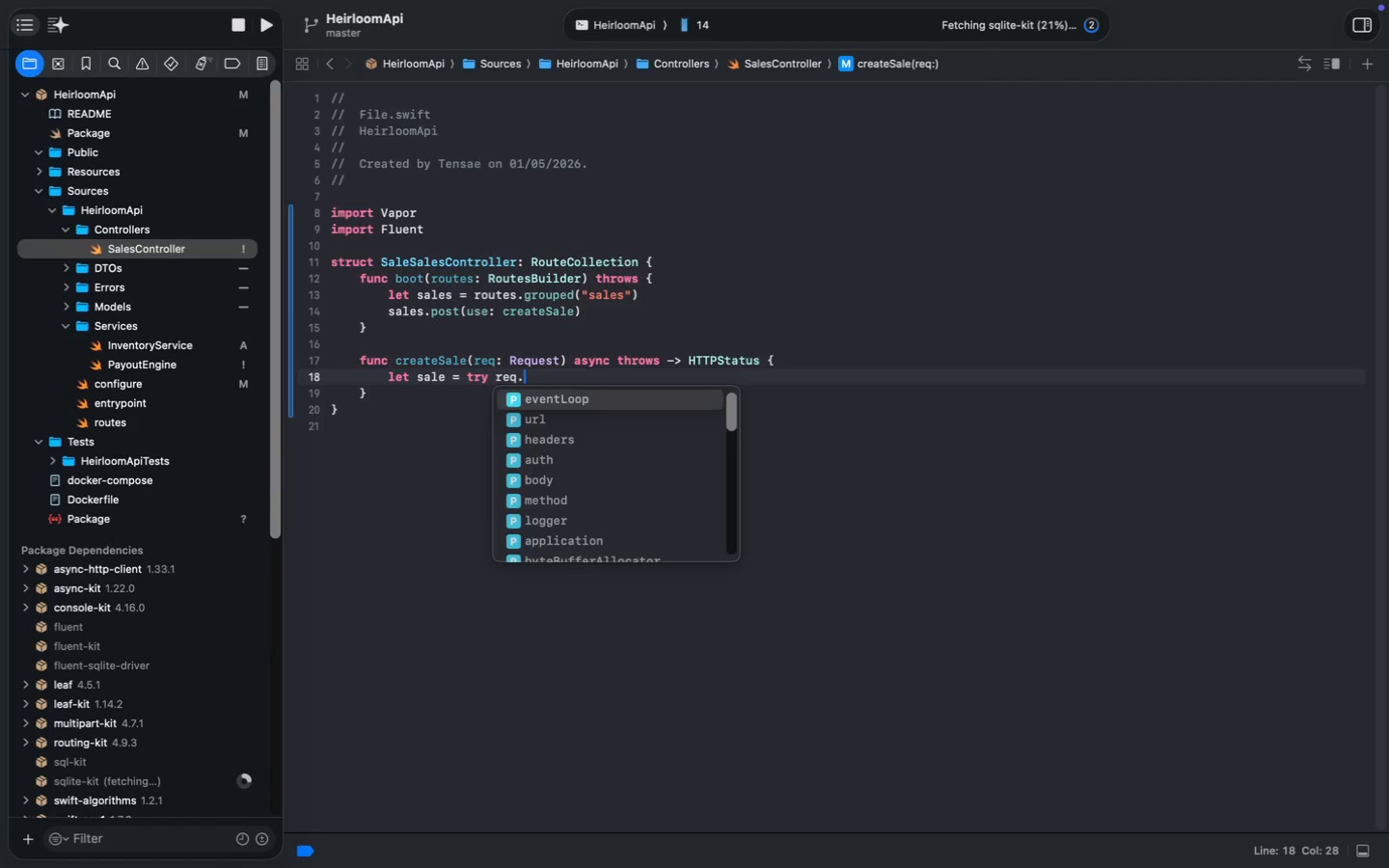 
key(Enter)
 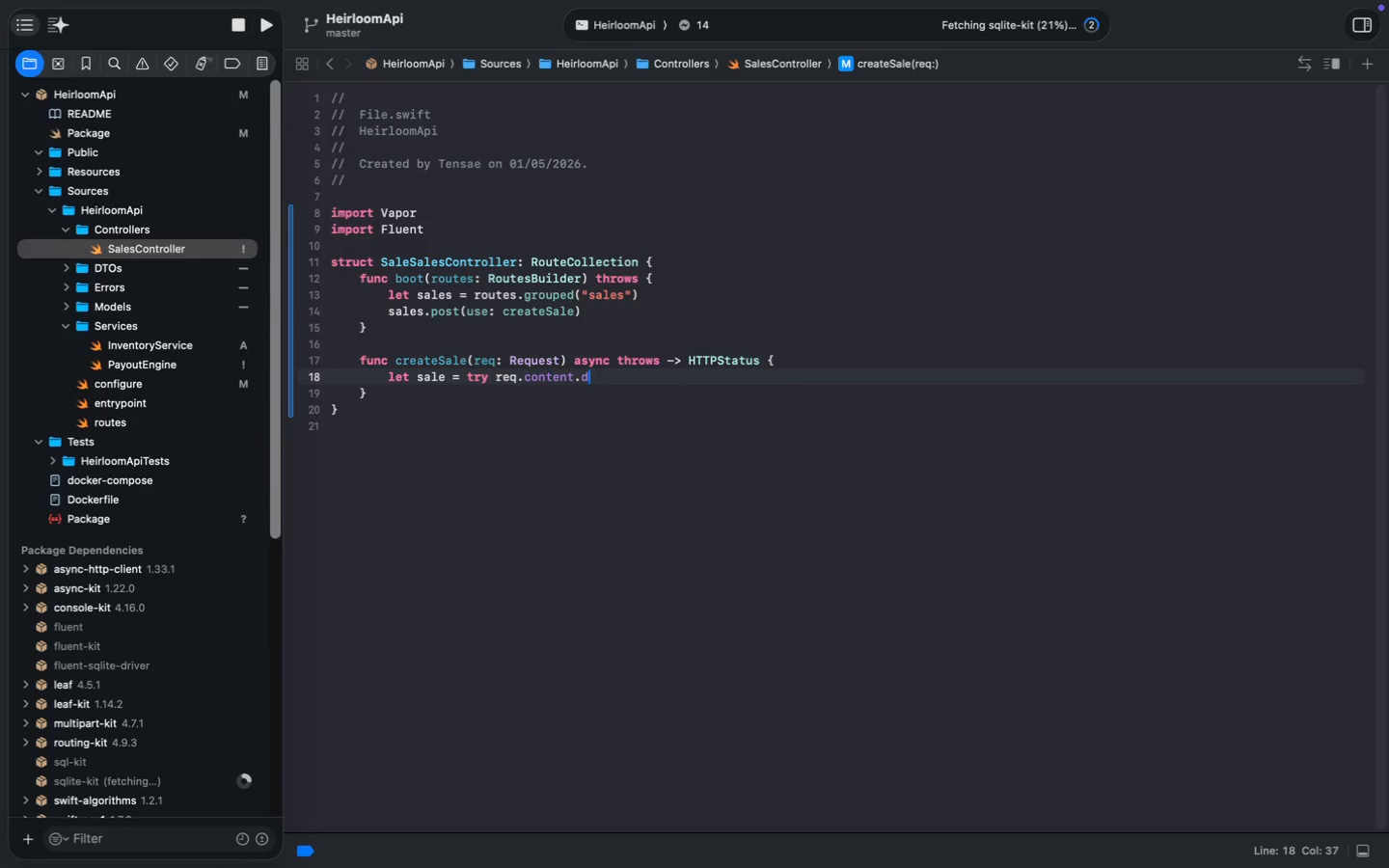 
type(.dec)
 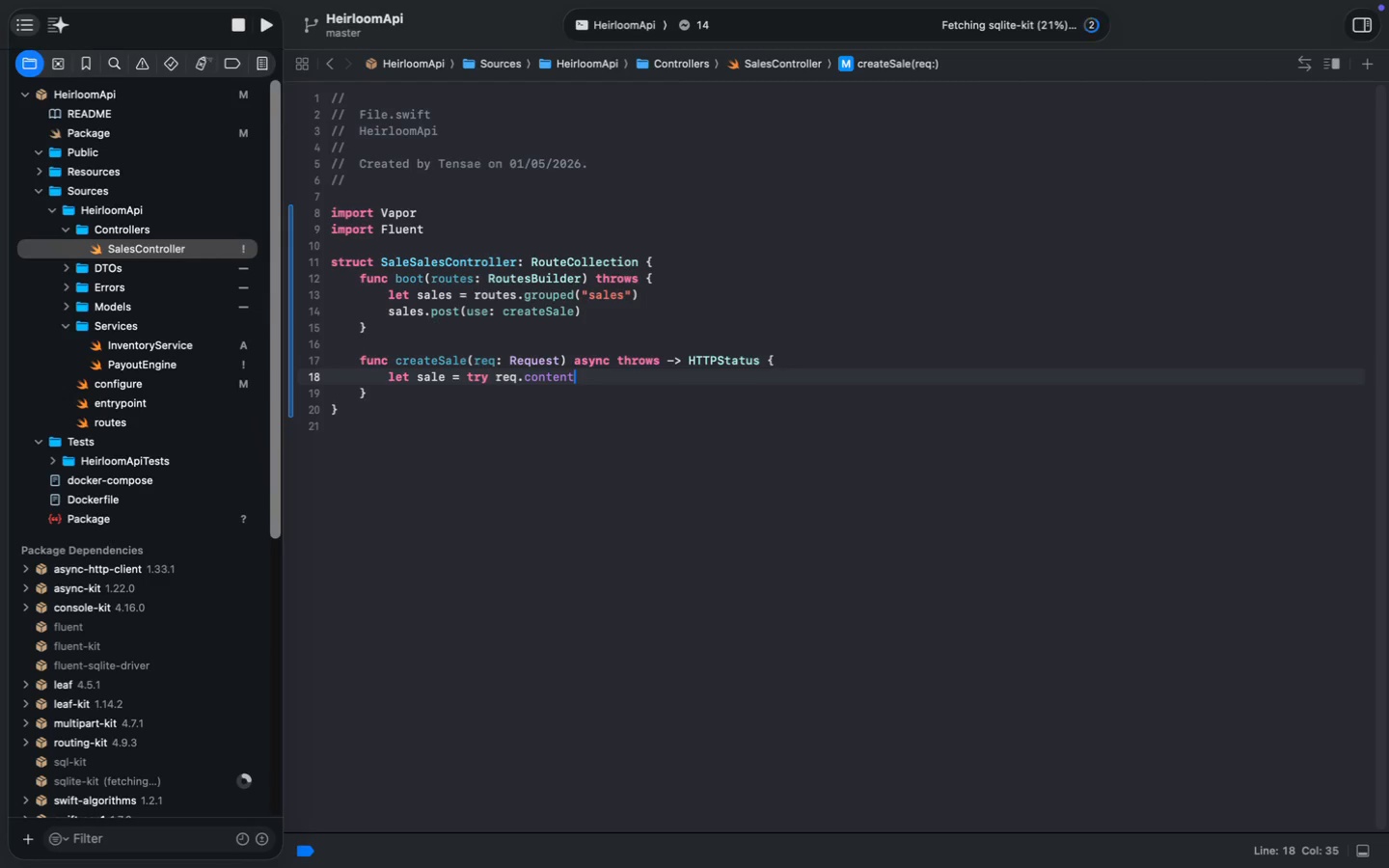 
key(Enter)
 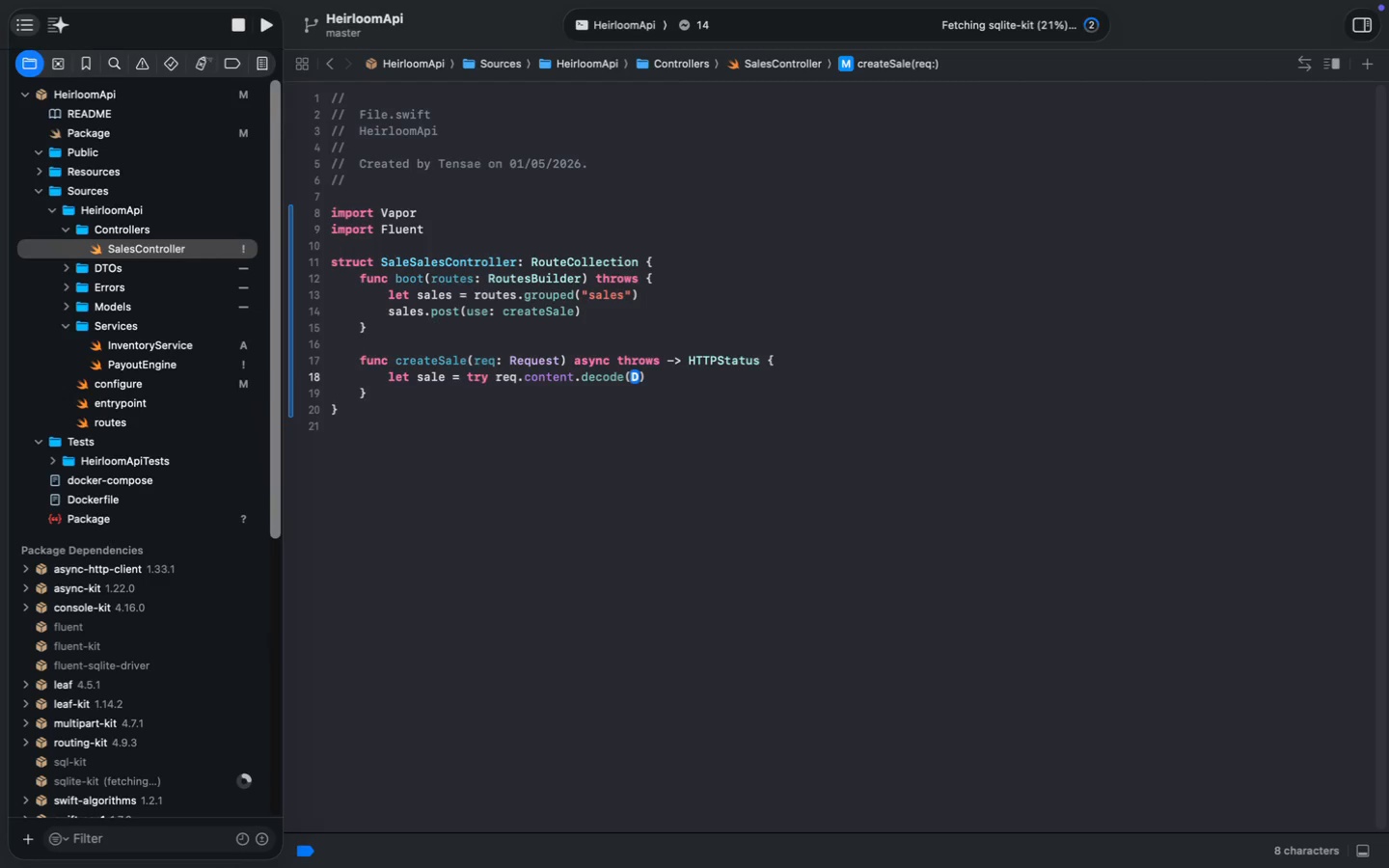 
type(SaleRe)
 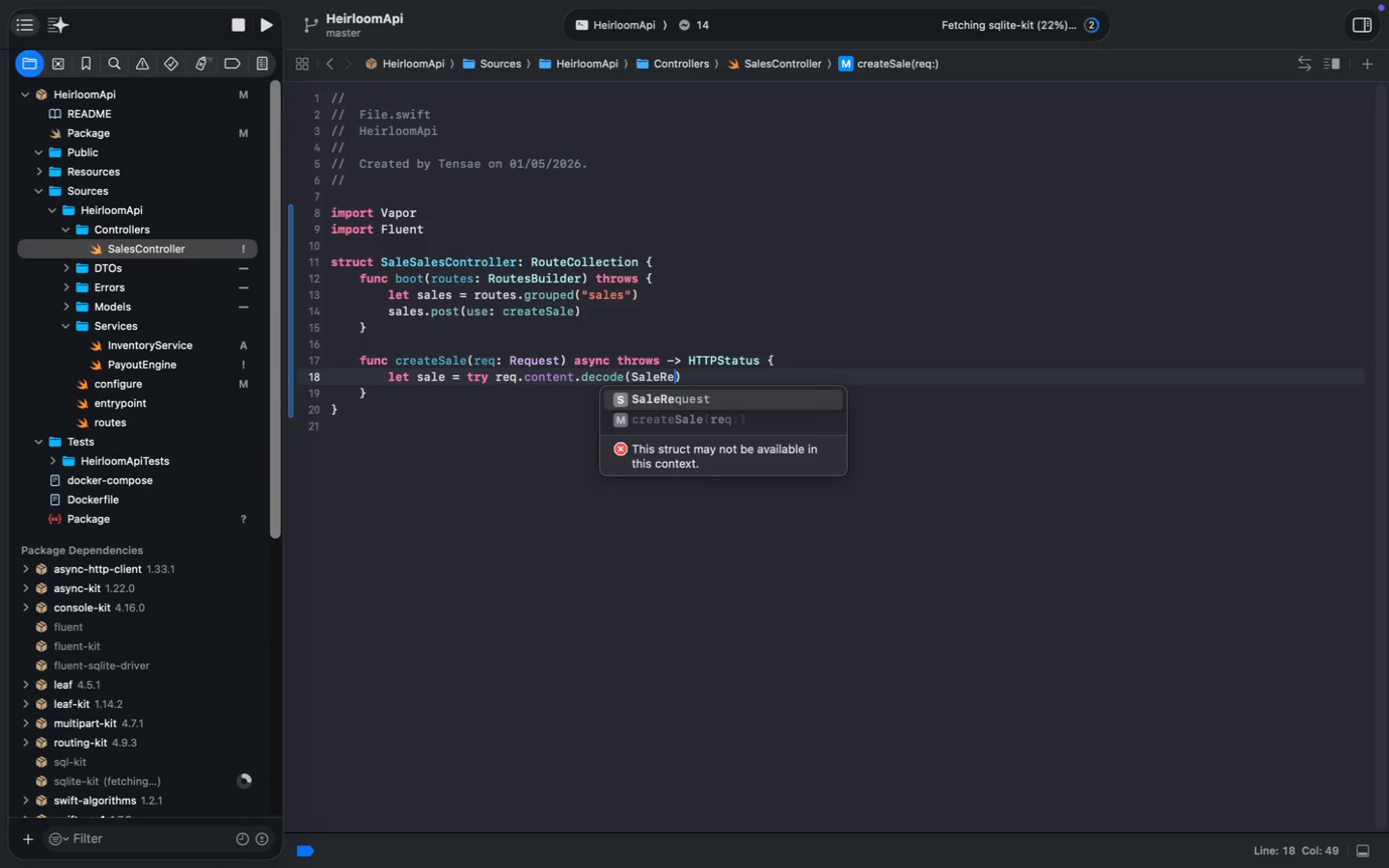 
key(Enter)
 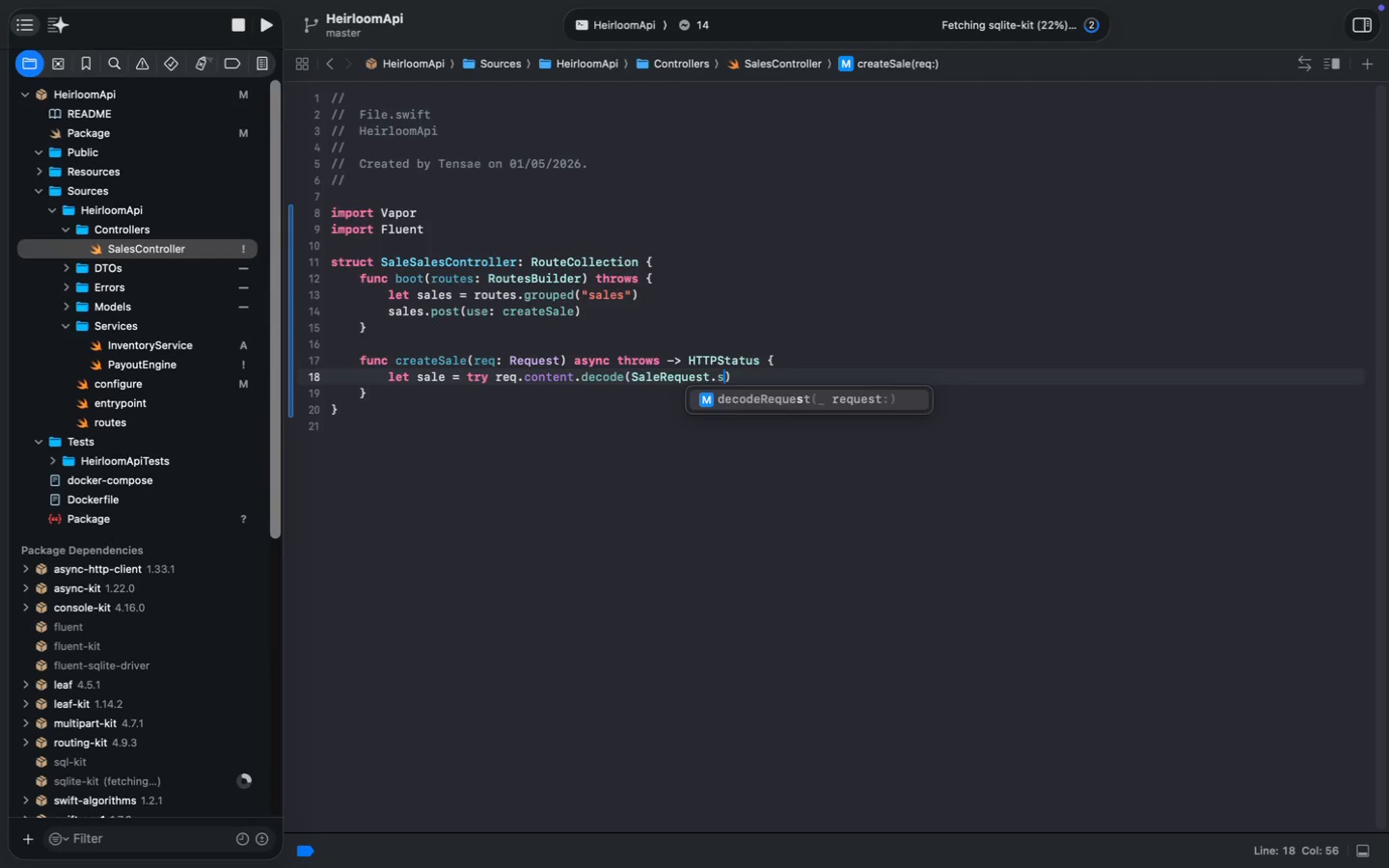 
type(.self)
 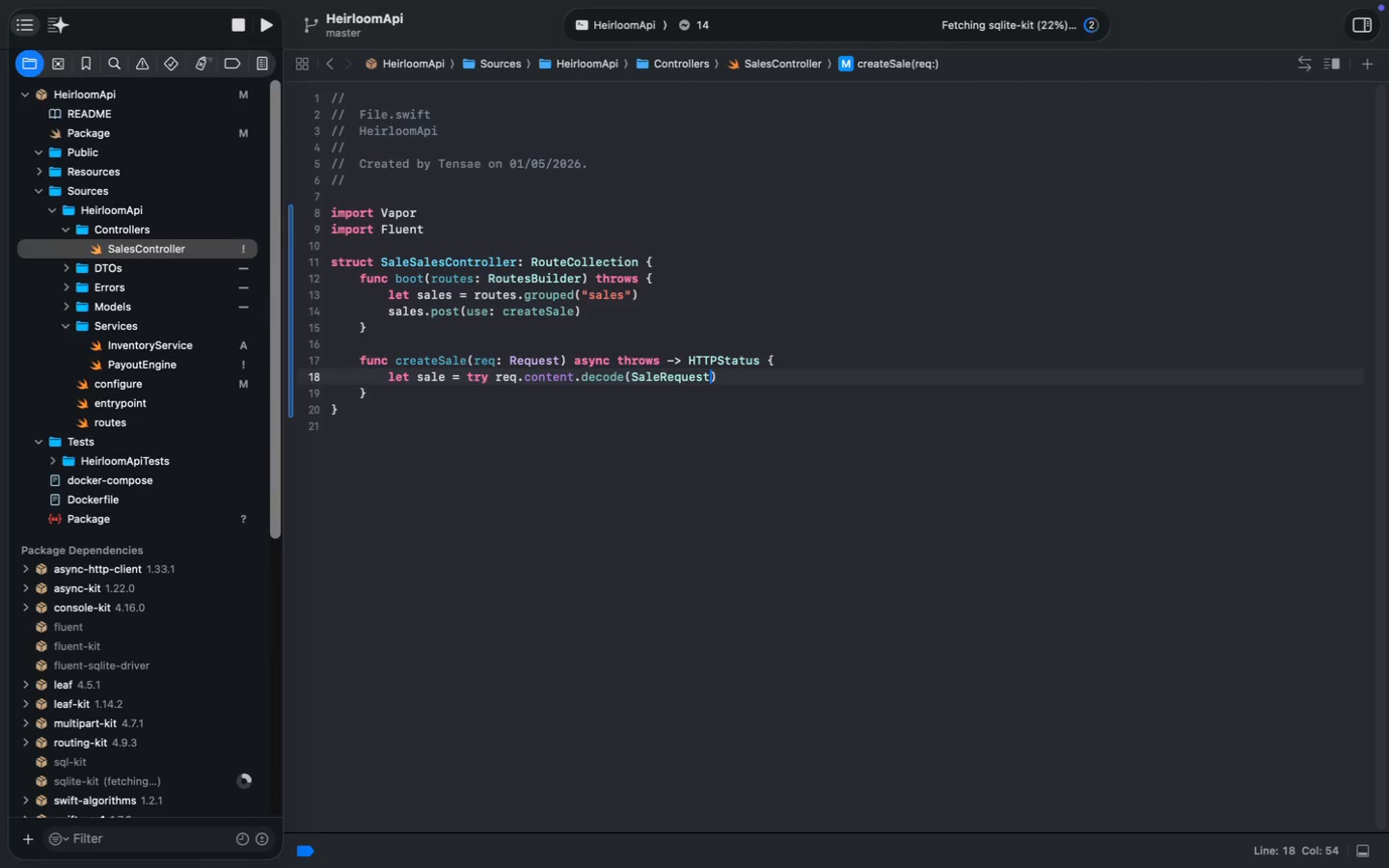 
key(Meta+MetaRight)
 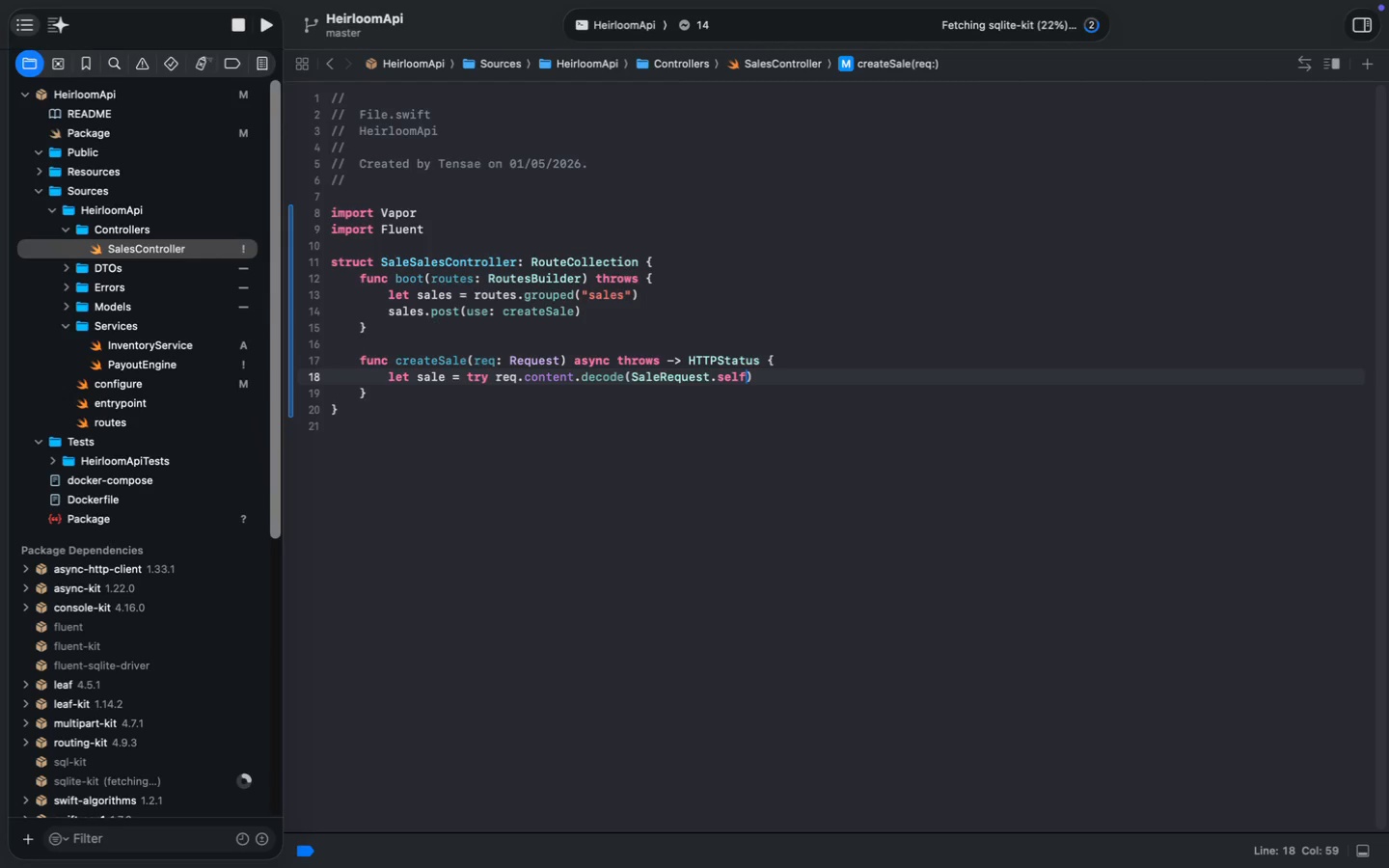 
key(Meta+ArrowRight)
 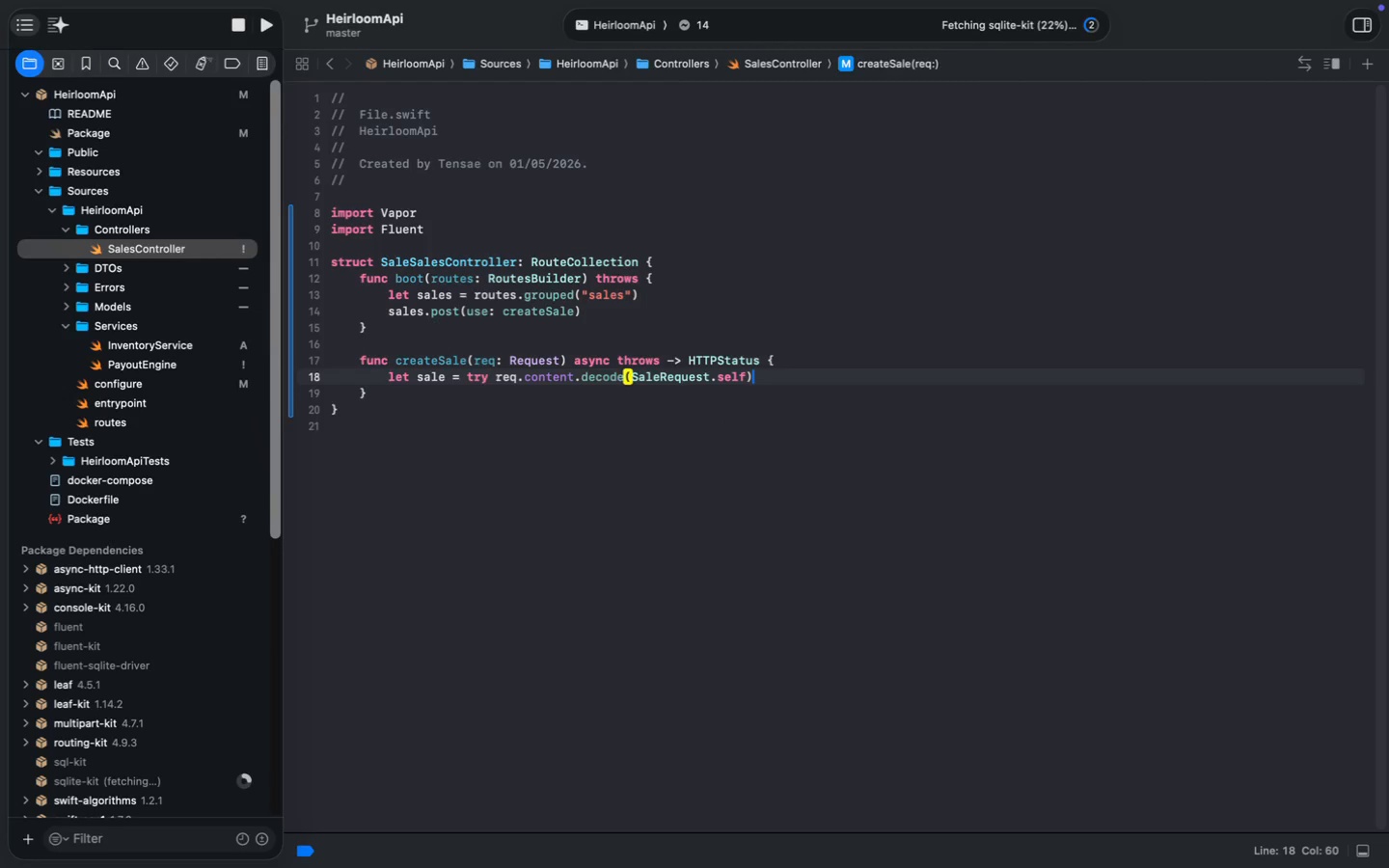 
key(Enter)
 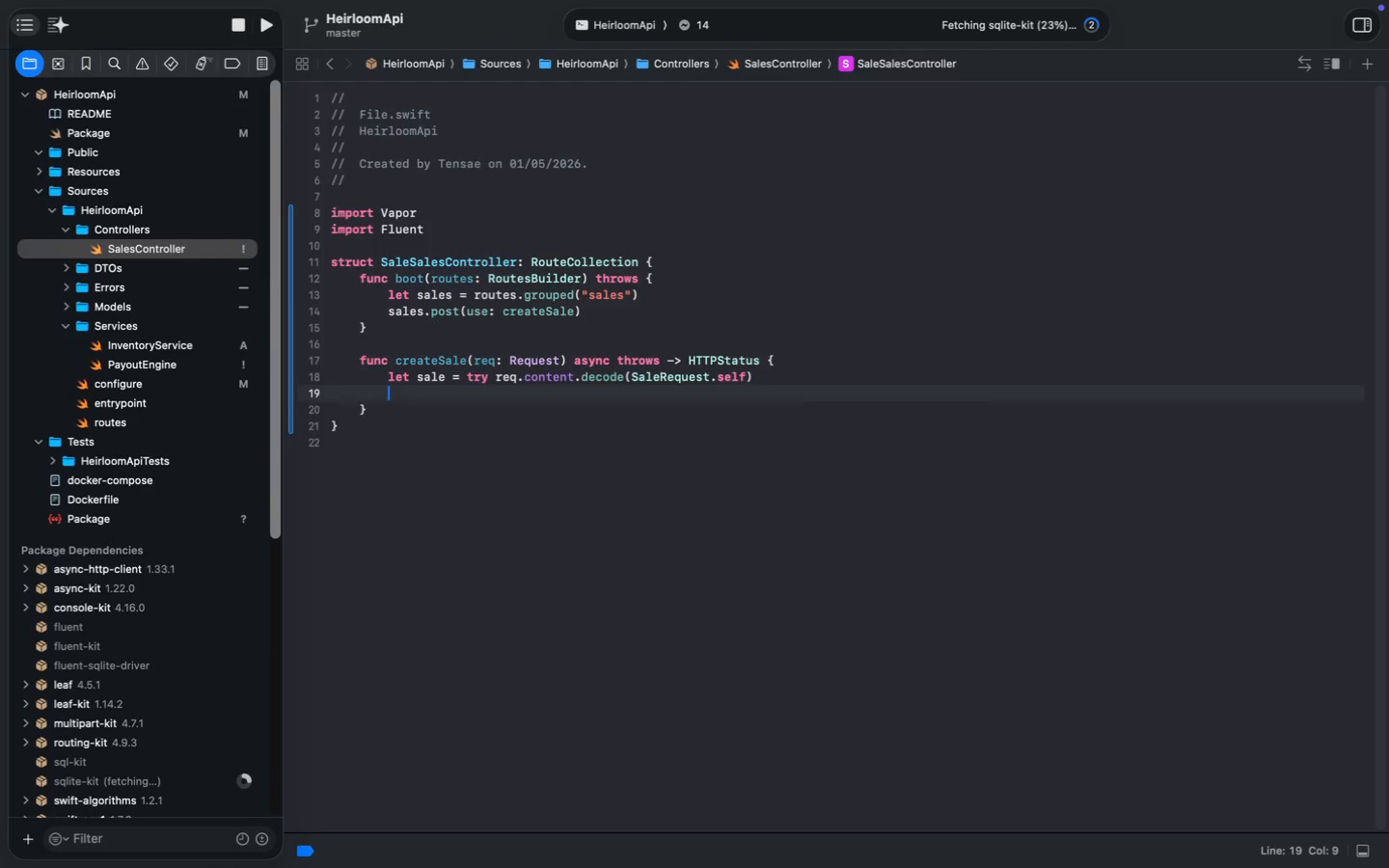 
key(Enter)
 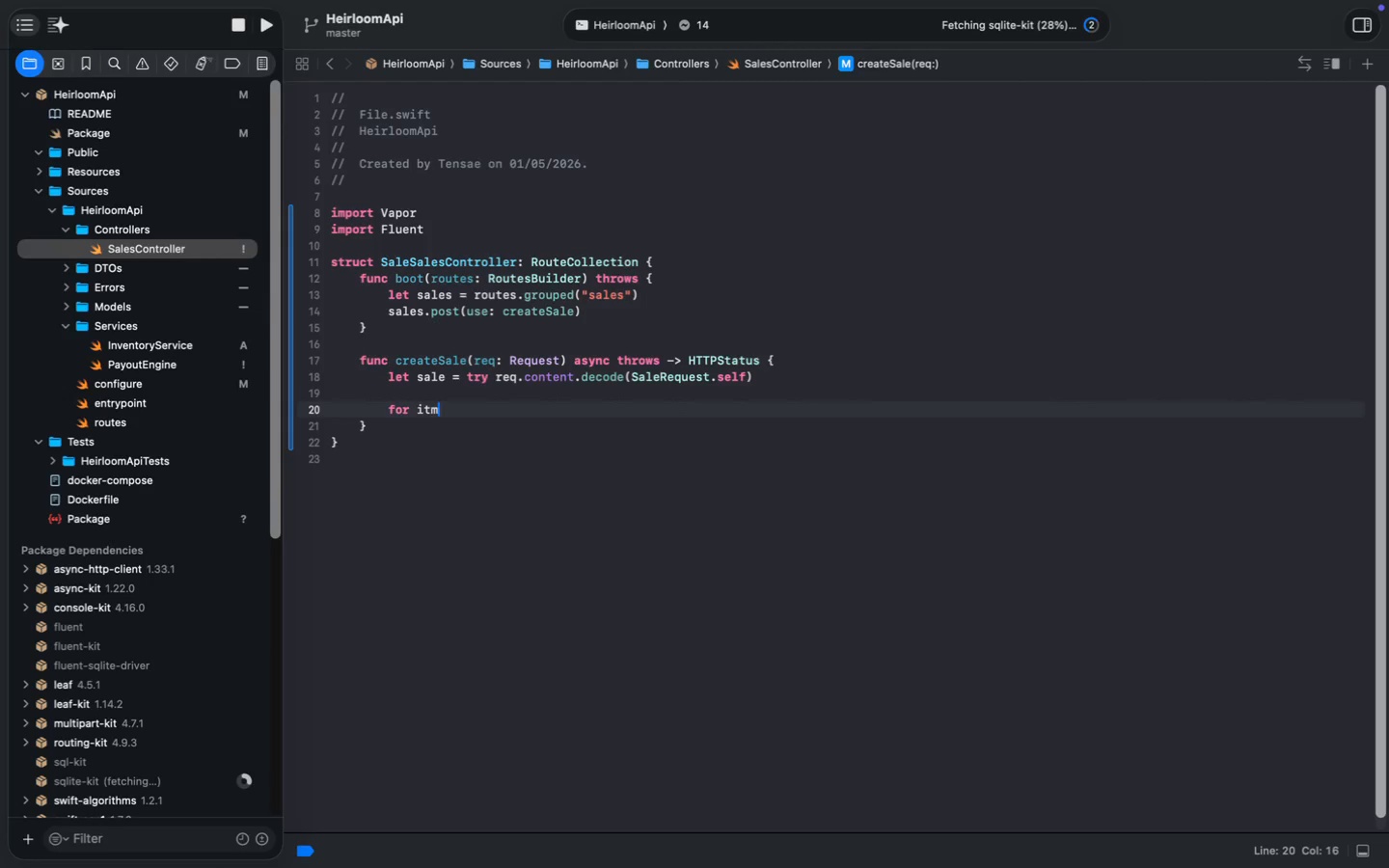 
type(for itm)
key(Backspace)
type(em in Sale.items {)
 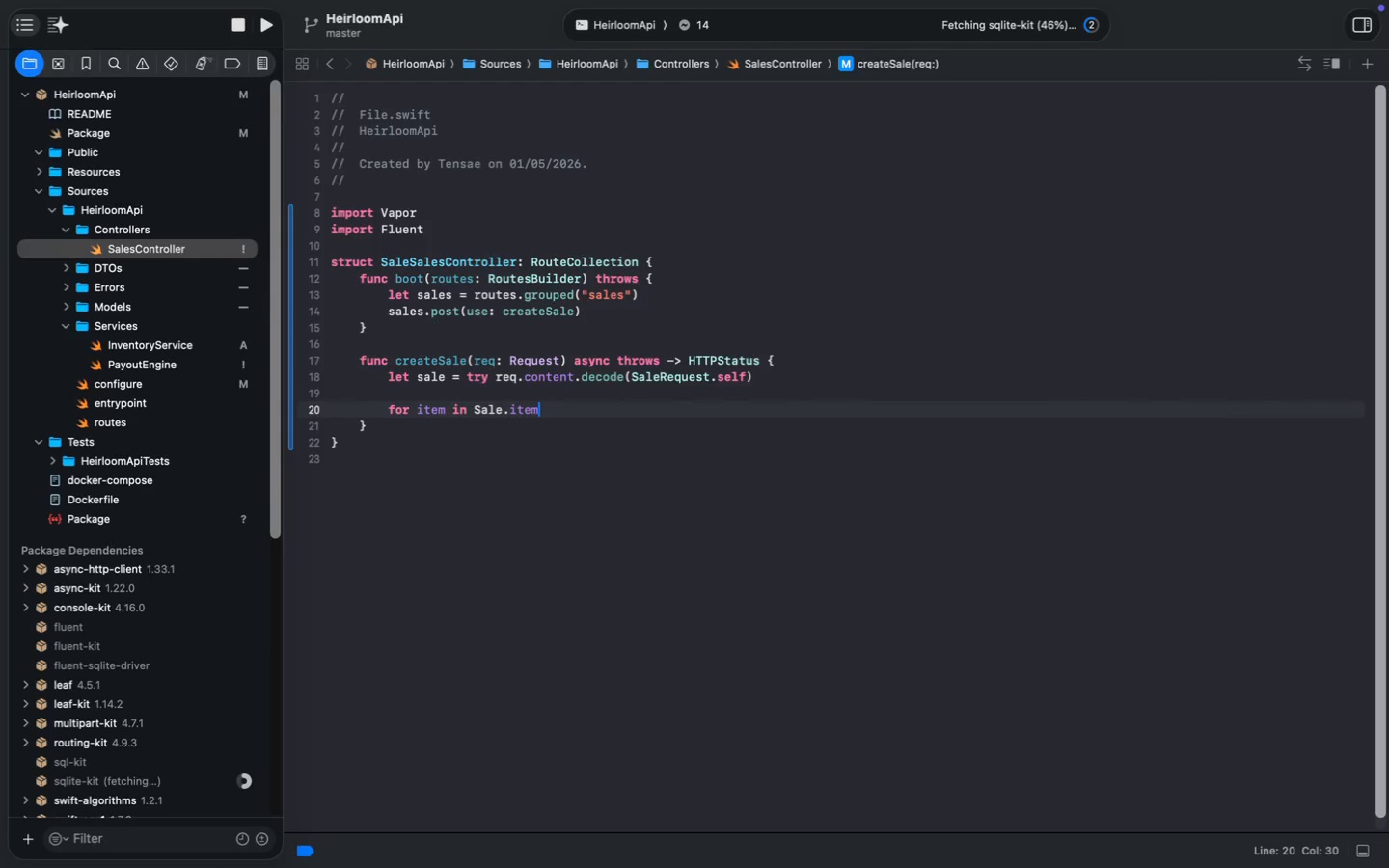 
 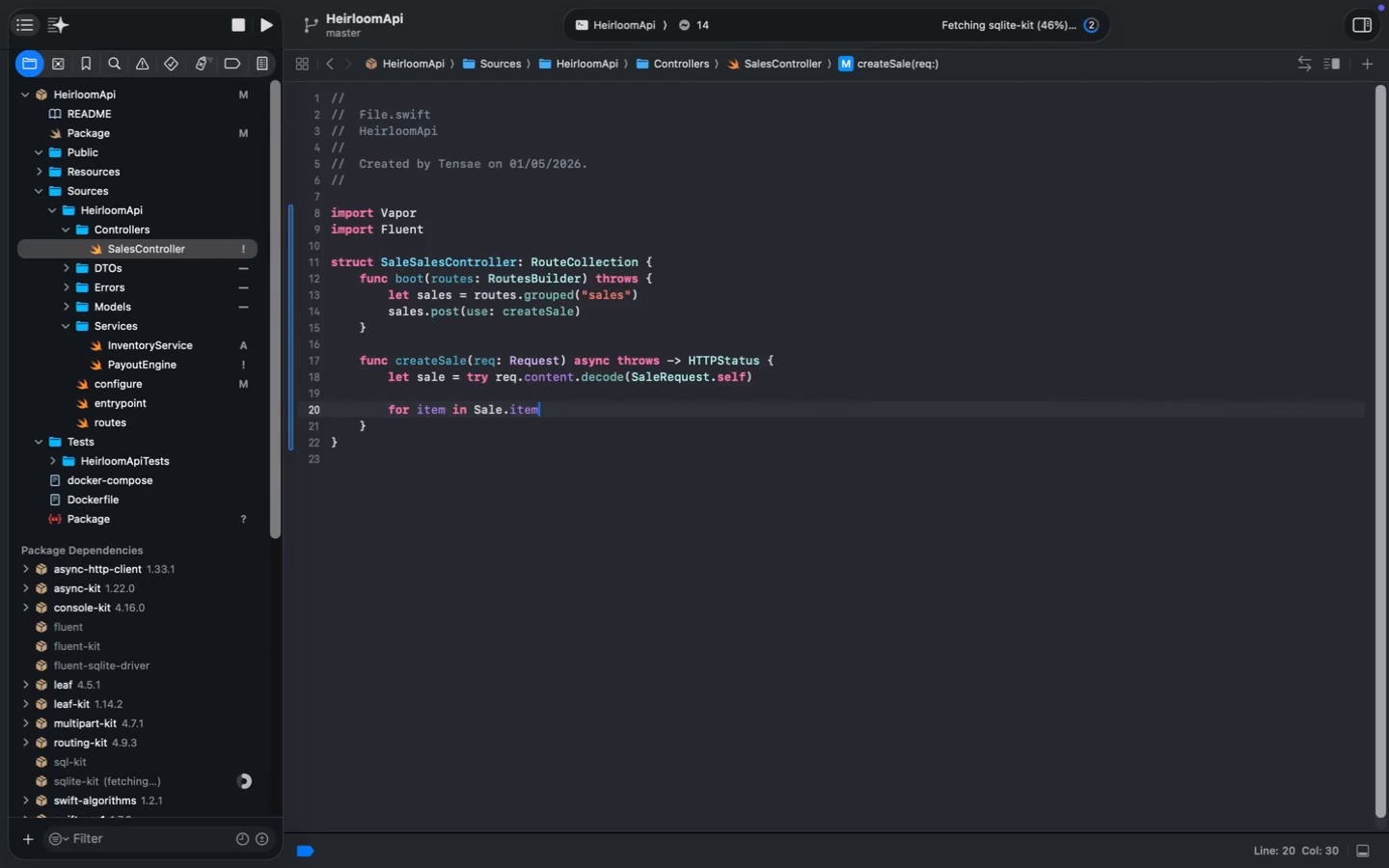 
key(Enter)
 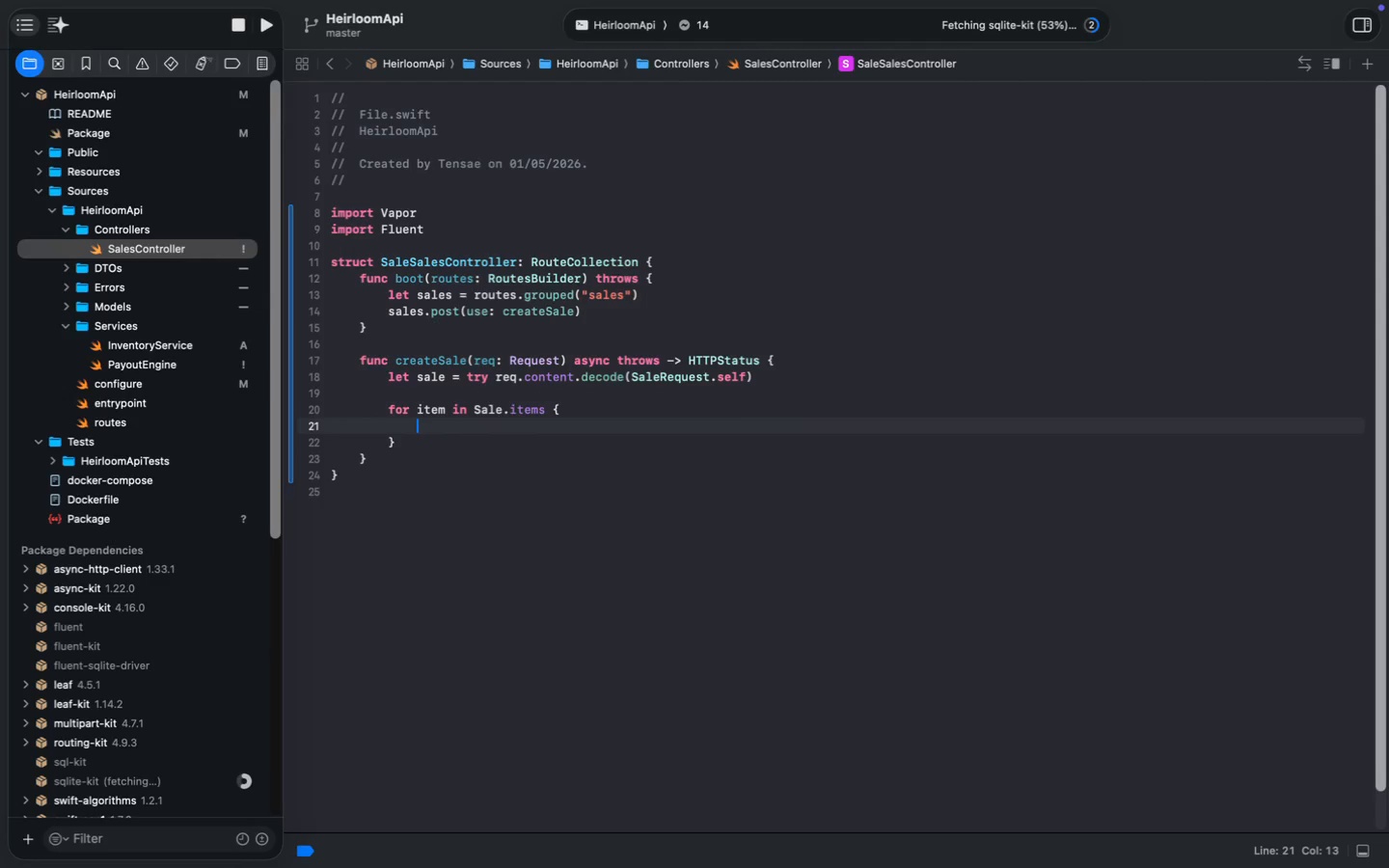 
type(guard let )
 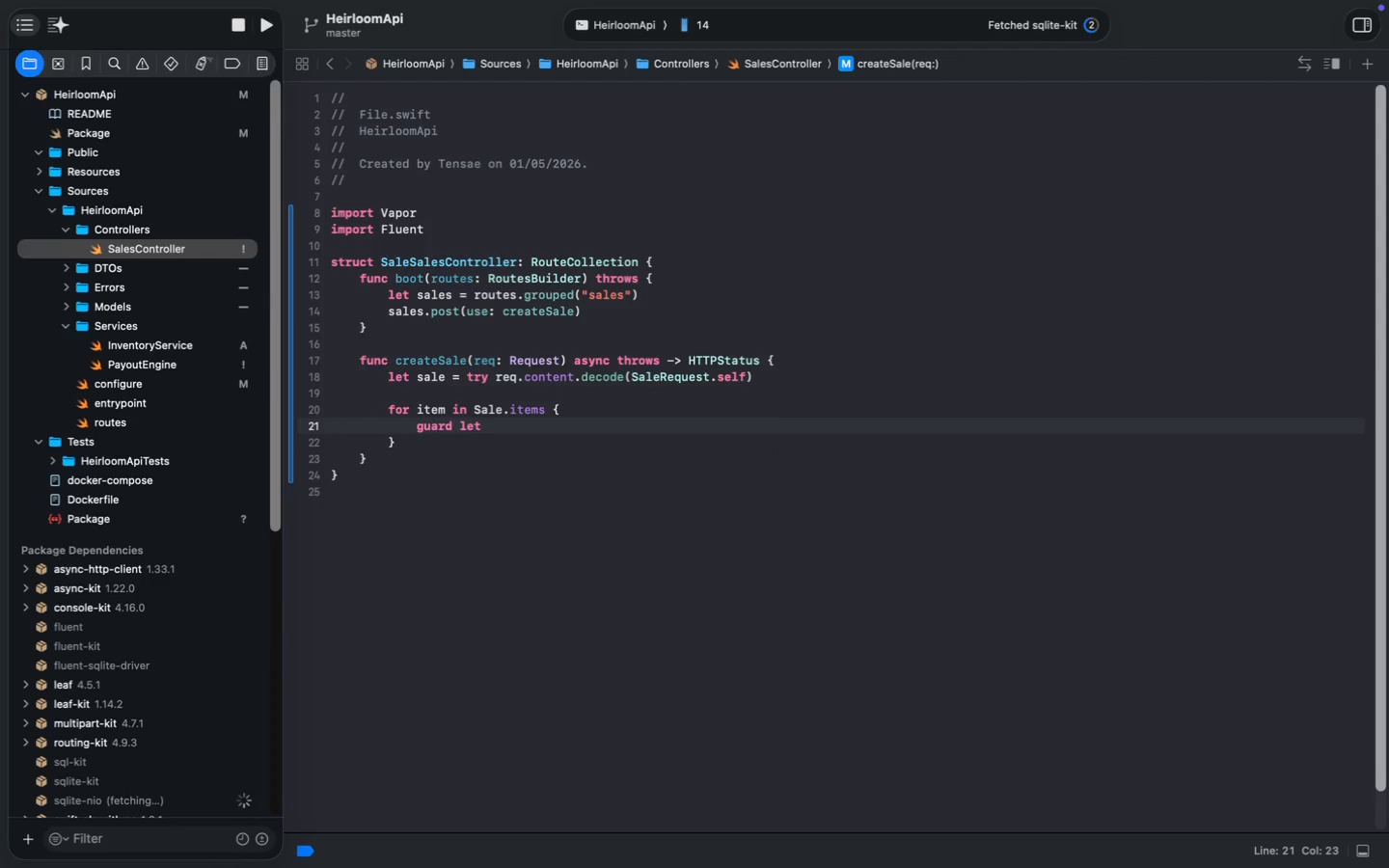 
wait(6.44)
 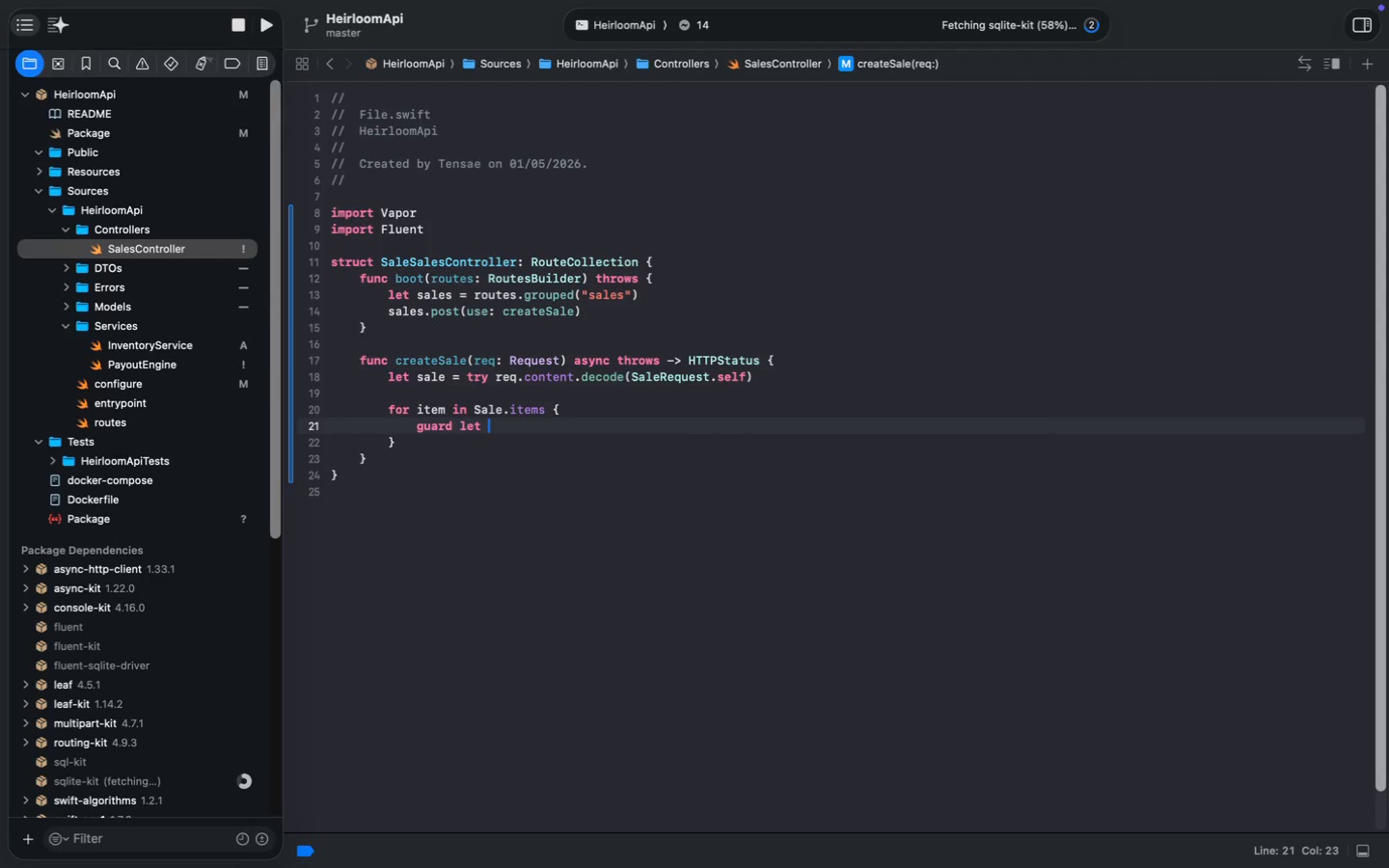 
type(product = try await Product.find(item.pr)
key(Backspace)
type(roductID, on:req)
 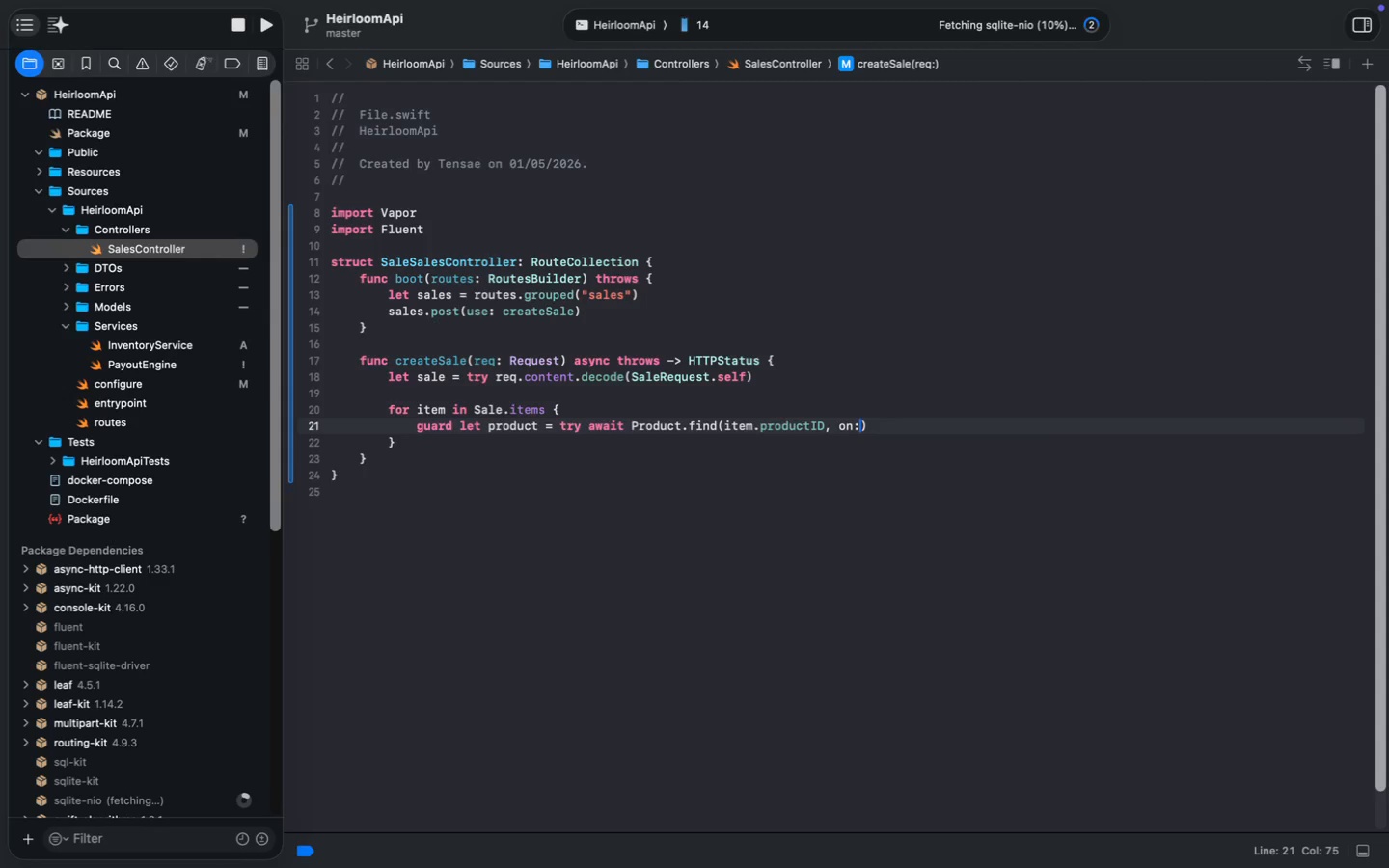 
key(ArrowLeft)
 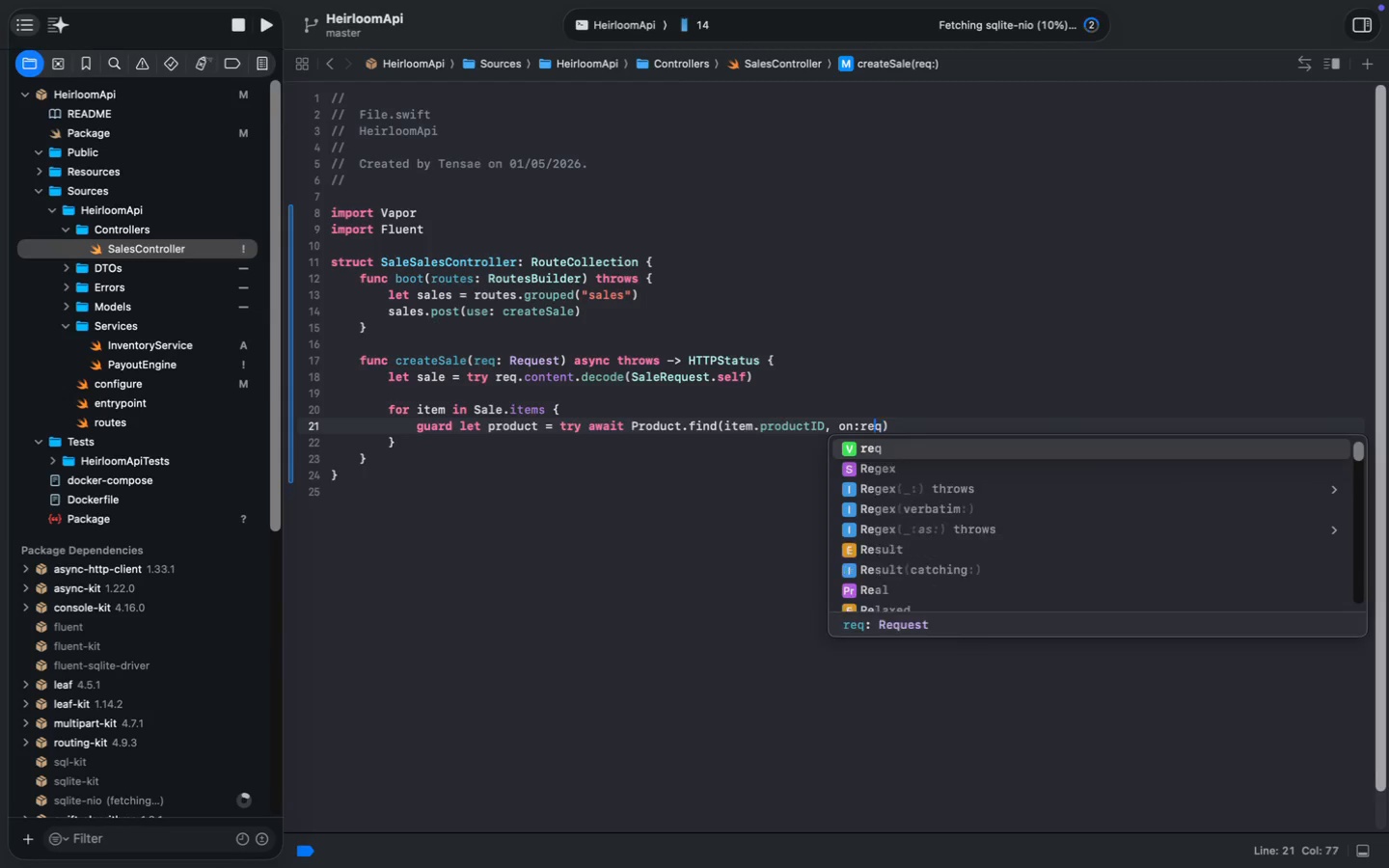 
key(ArrowLeft)
 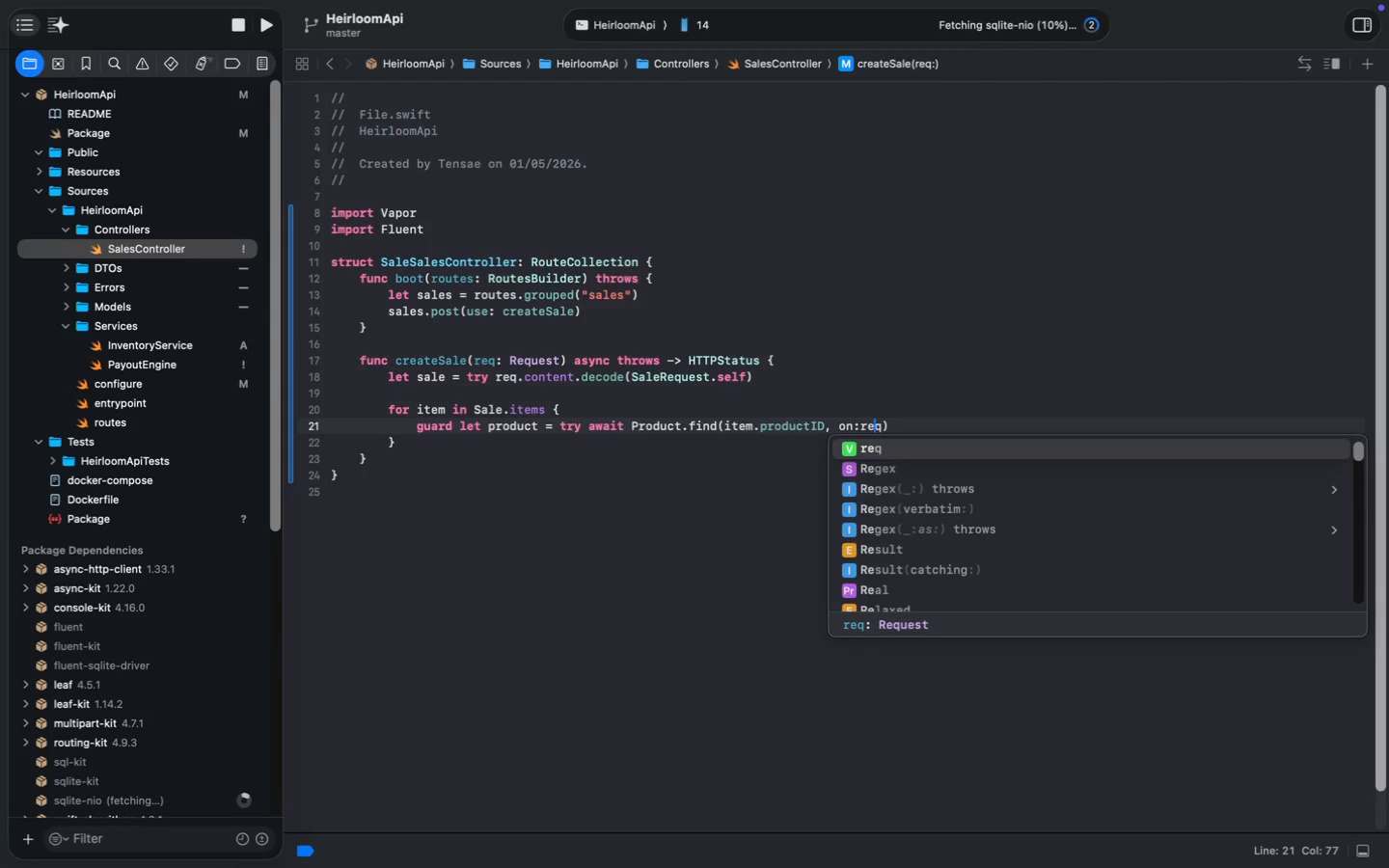 
key(ArrowLeft)
 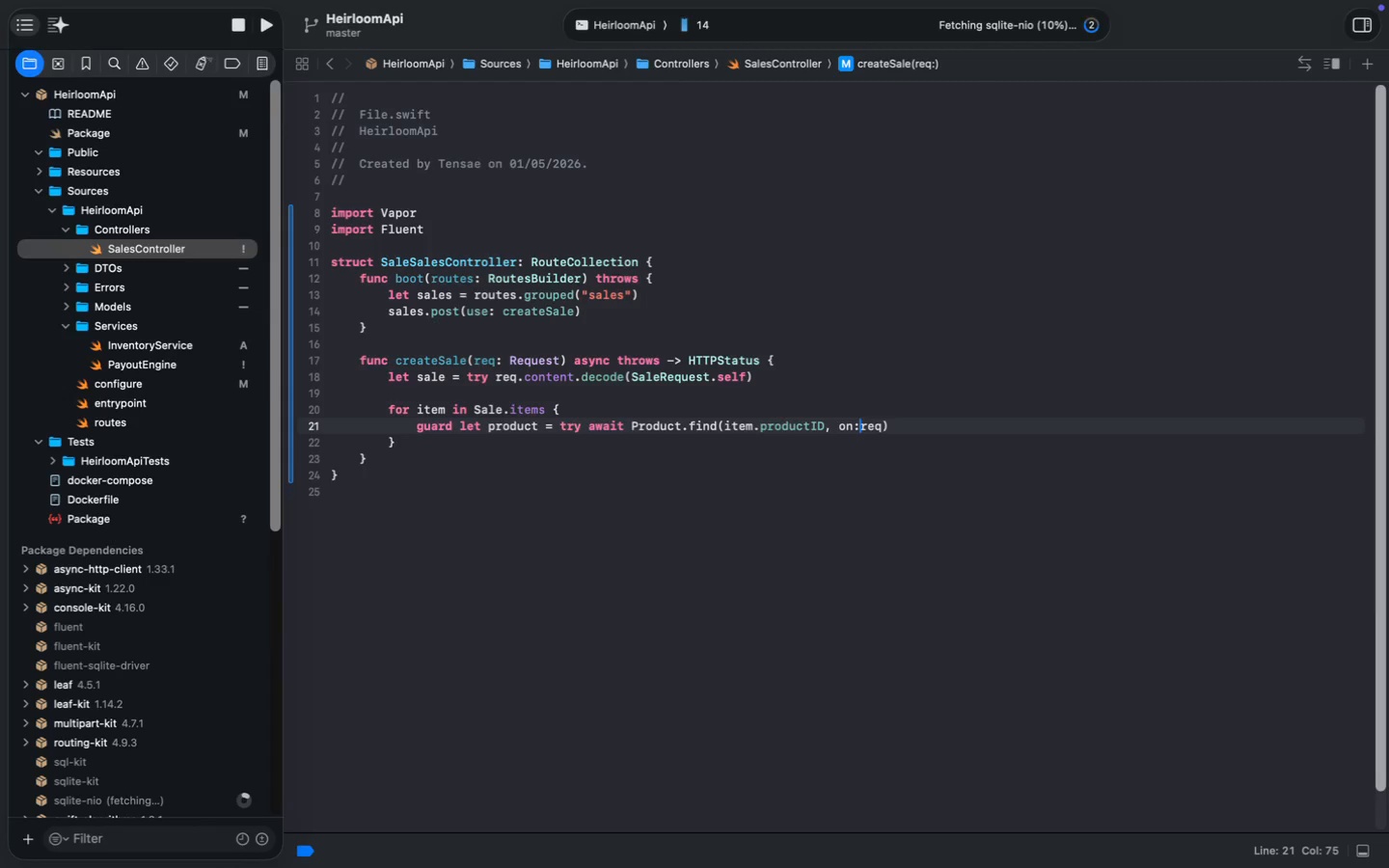 
key(Space)
 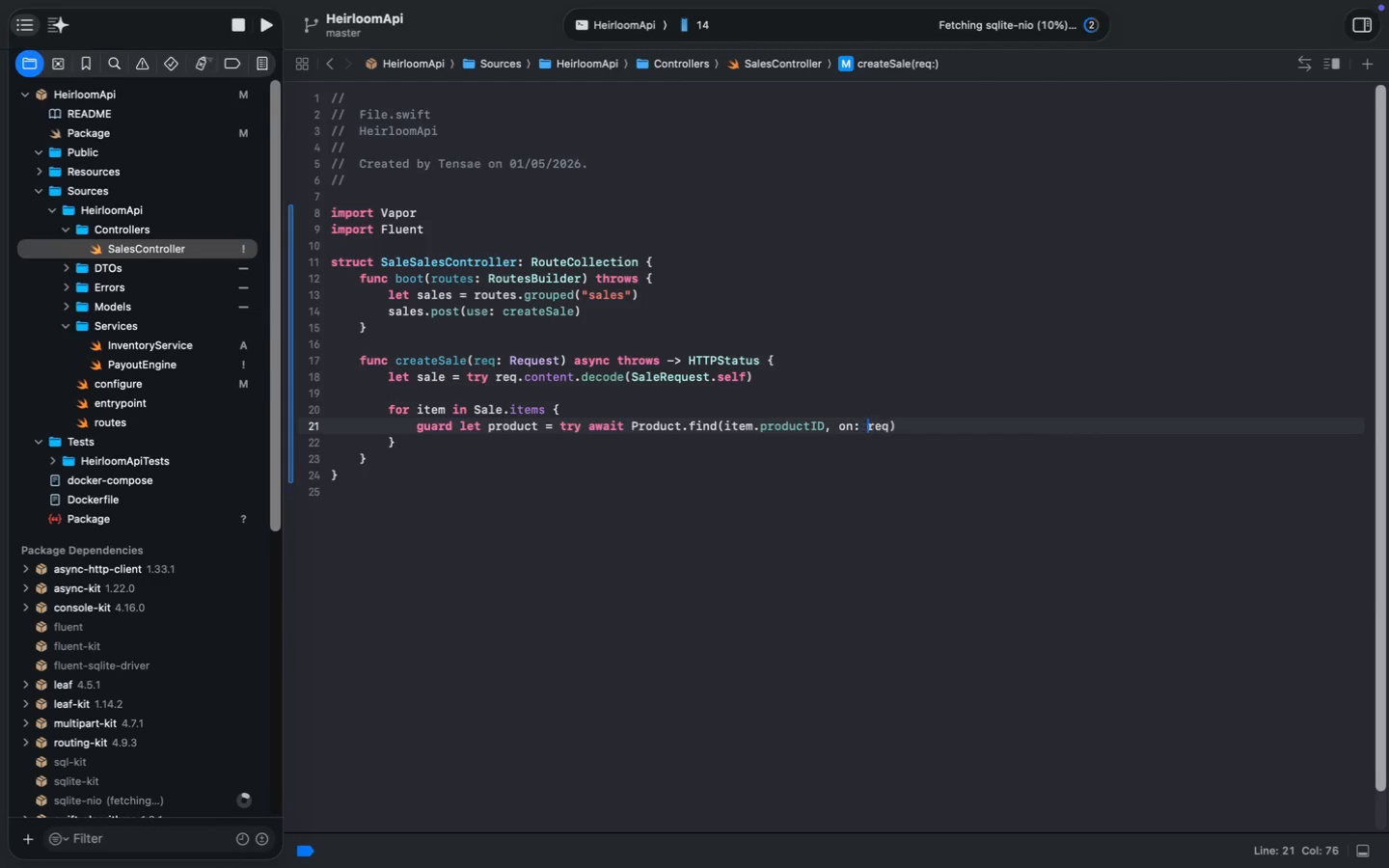 
key(ArrowRight)
 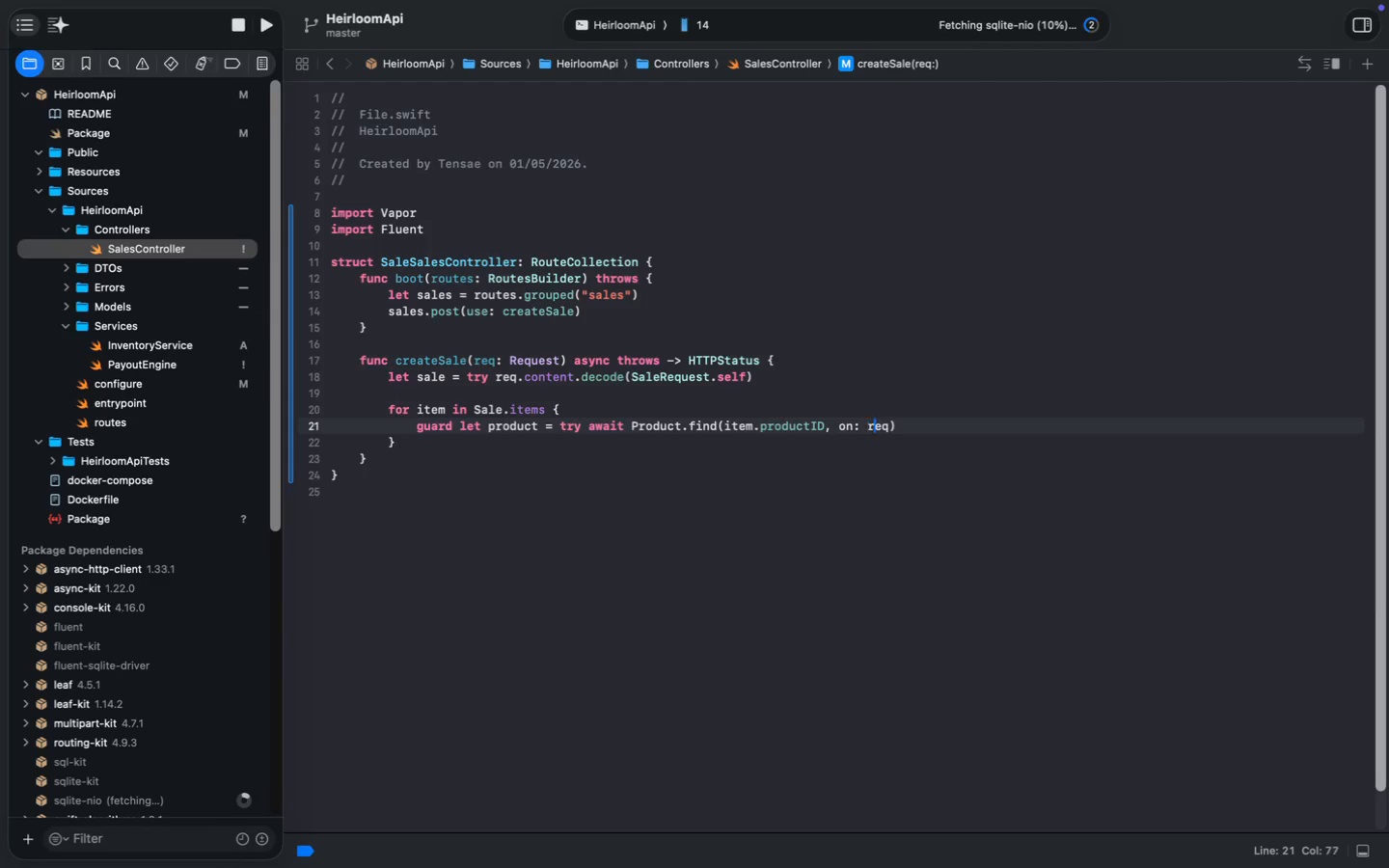 
key(ArrowRight)
 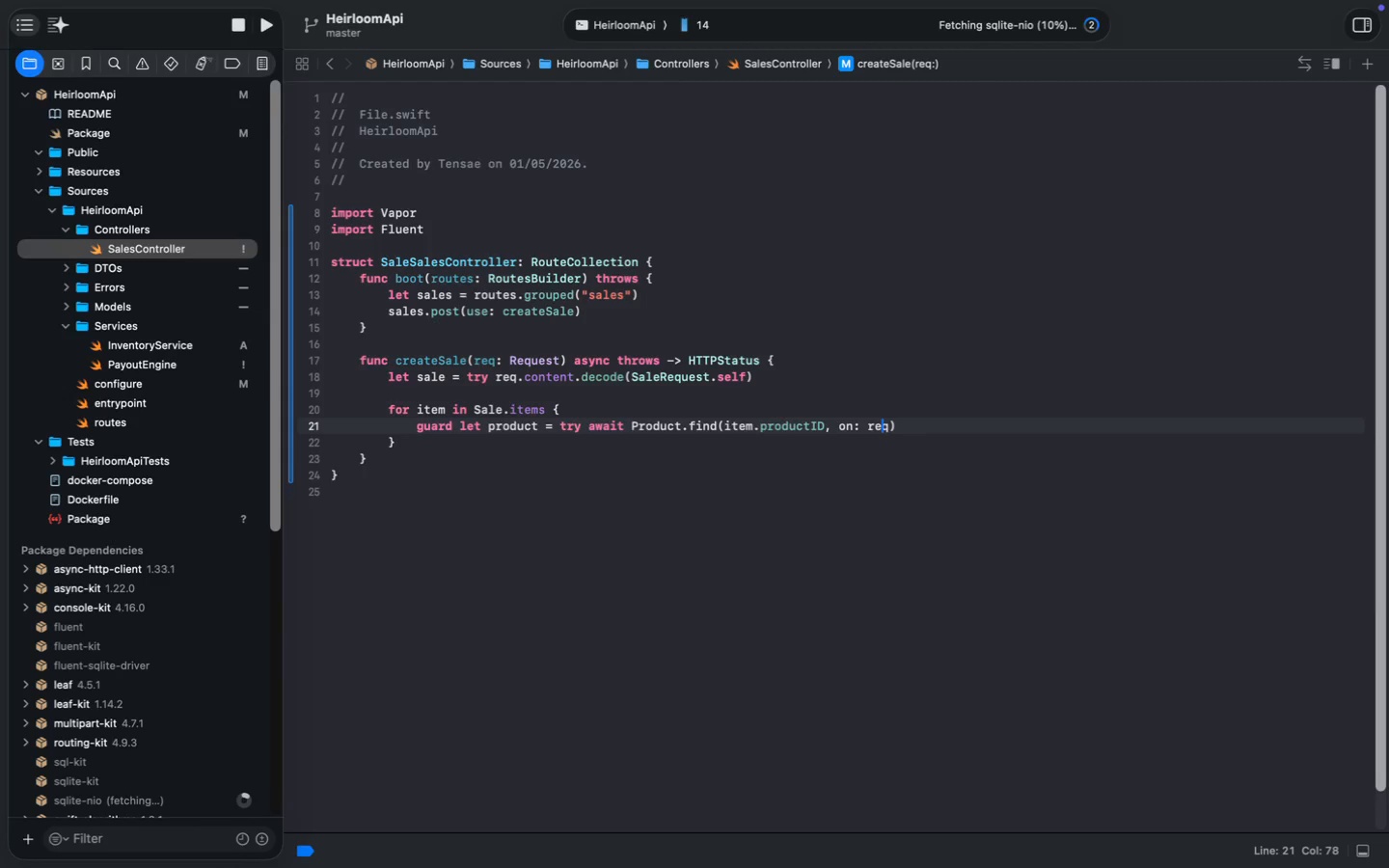 
key(ArrowRight)
 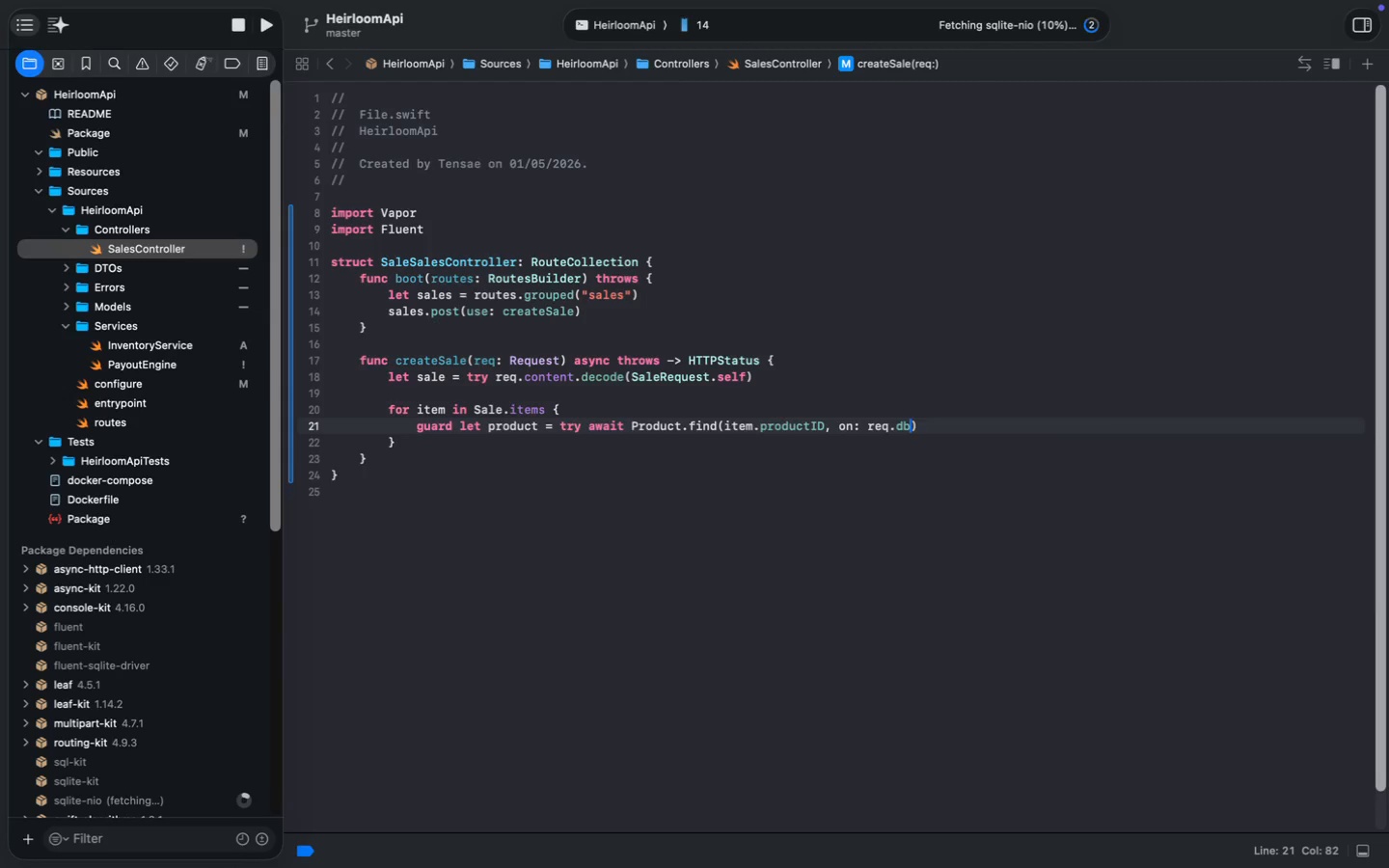 
type(.db)
 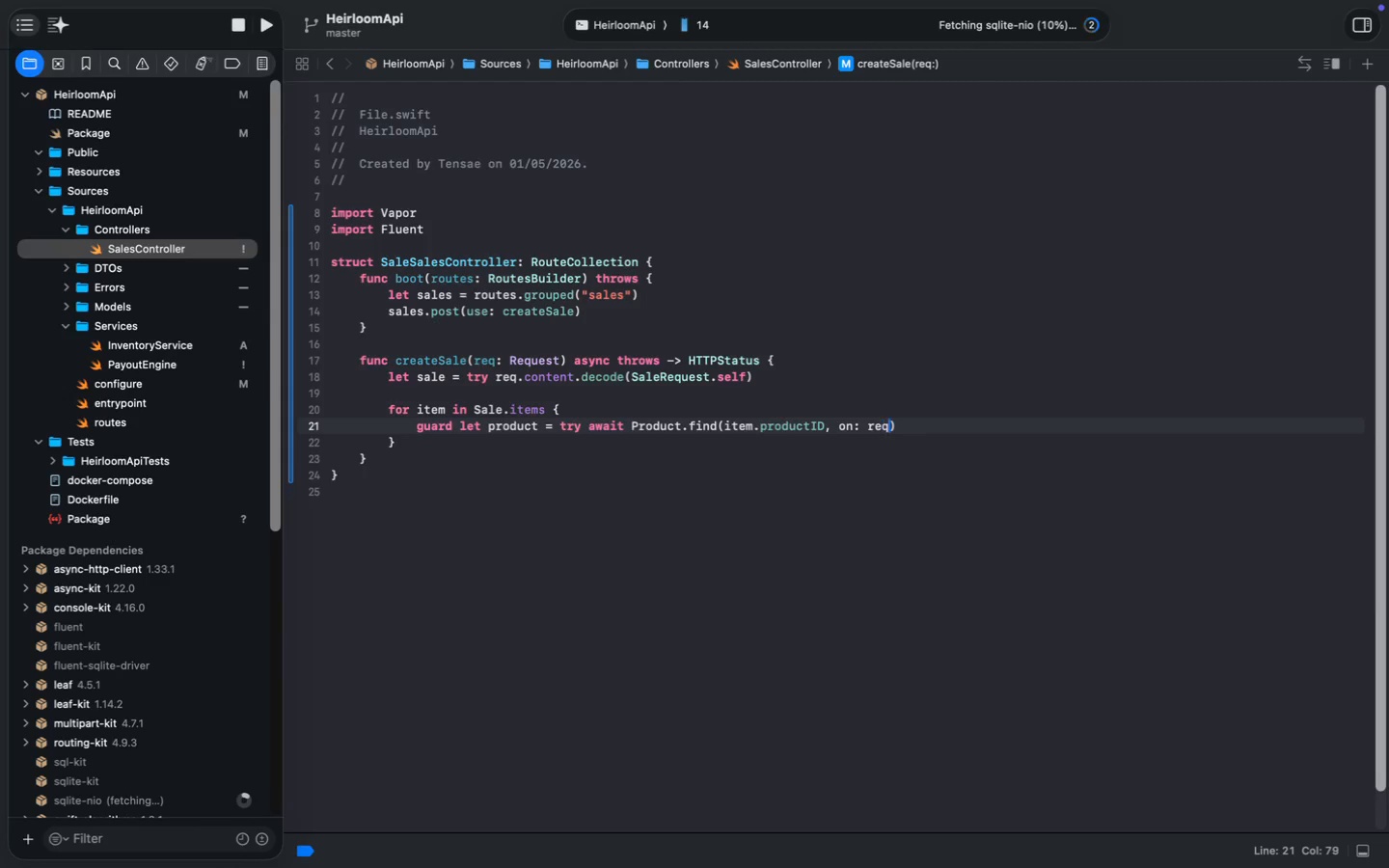 
key(ArrowRight)
 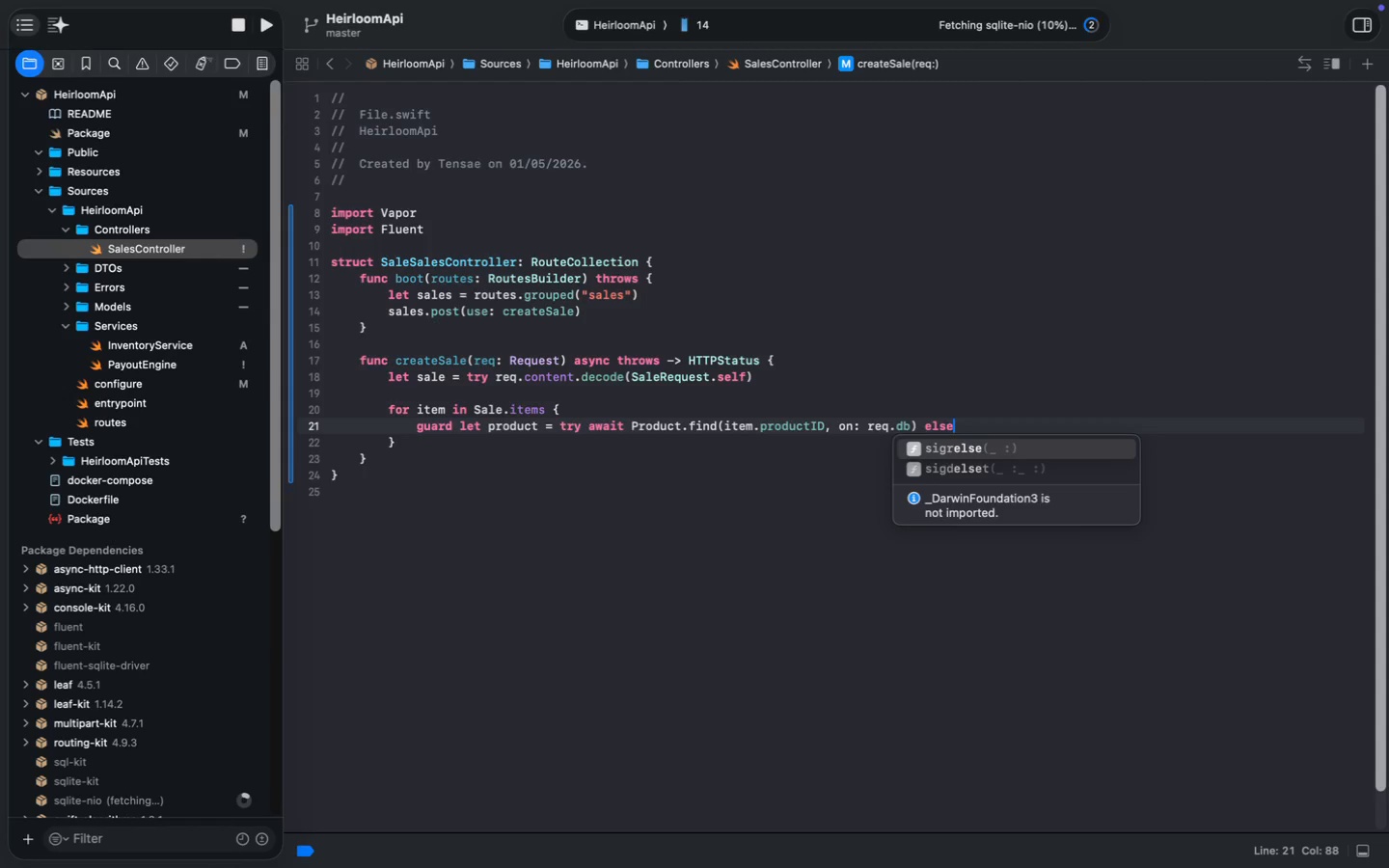 
type( else {)
 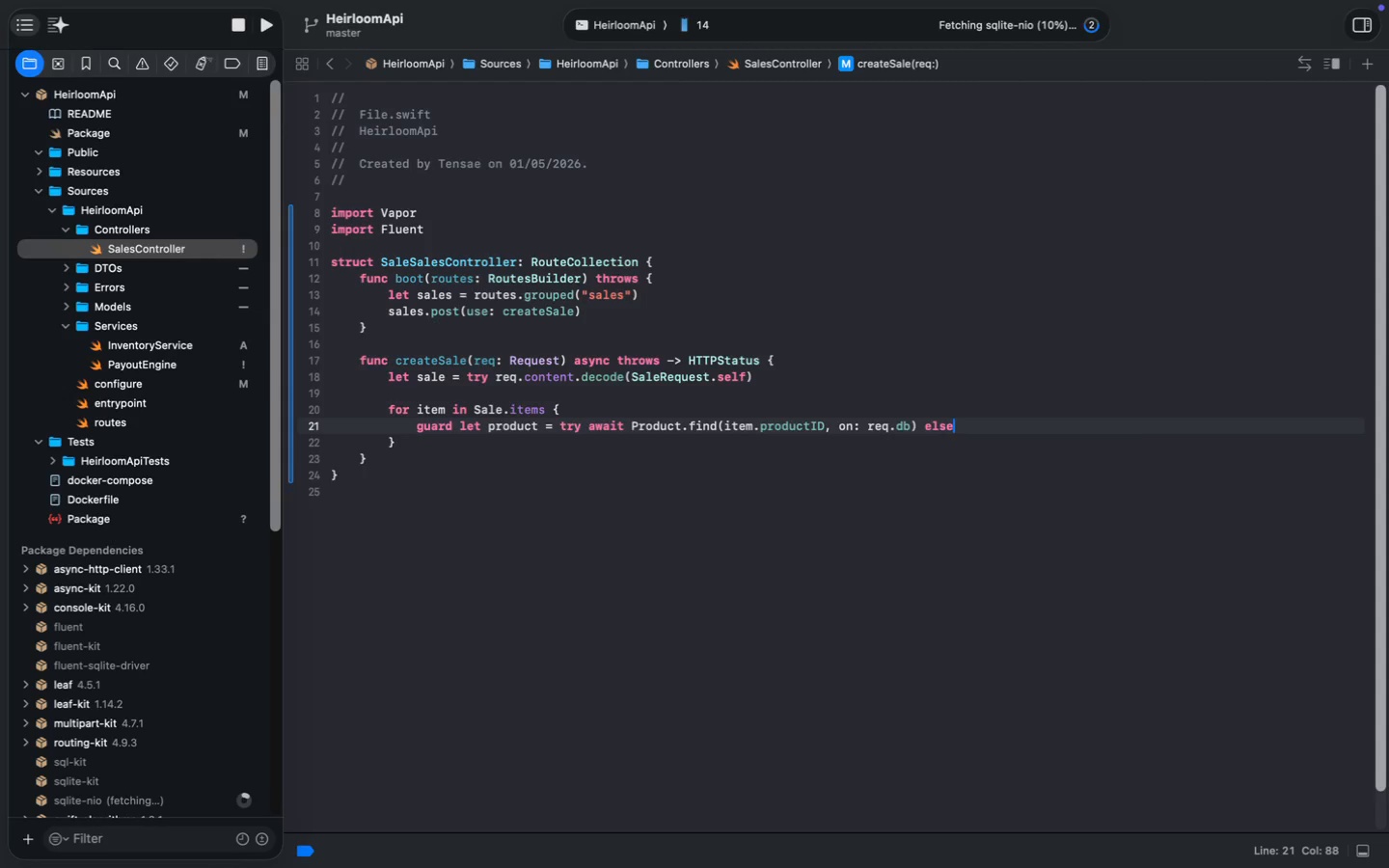 
key(Enter)
 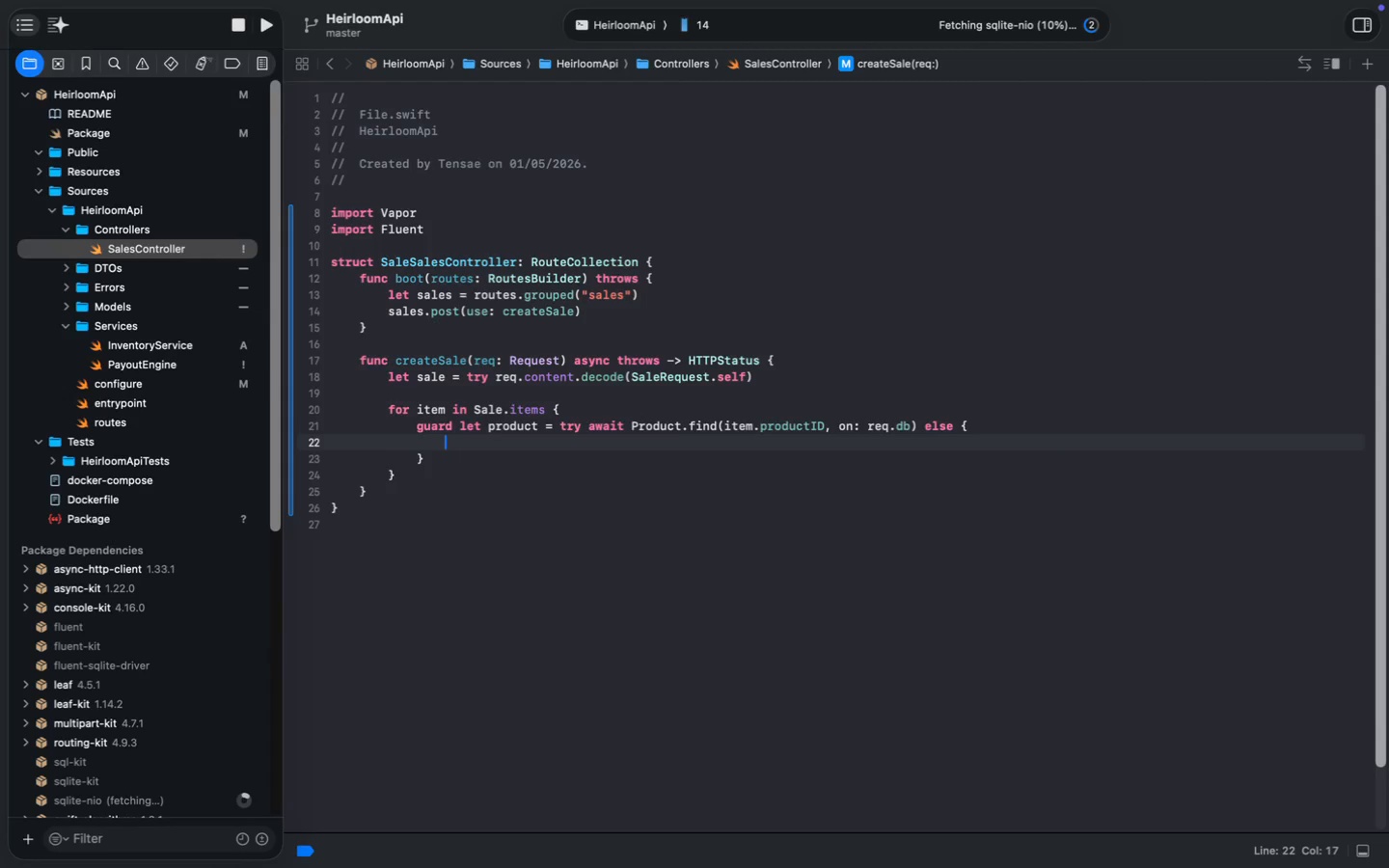 
type(throw APP)
key(Backspace)
key(Backspace)
type(pE)
key(Backspace)
type(pEr)
 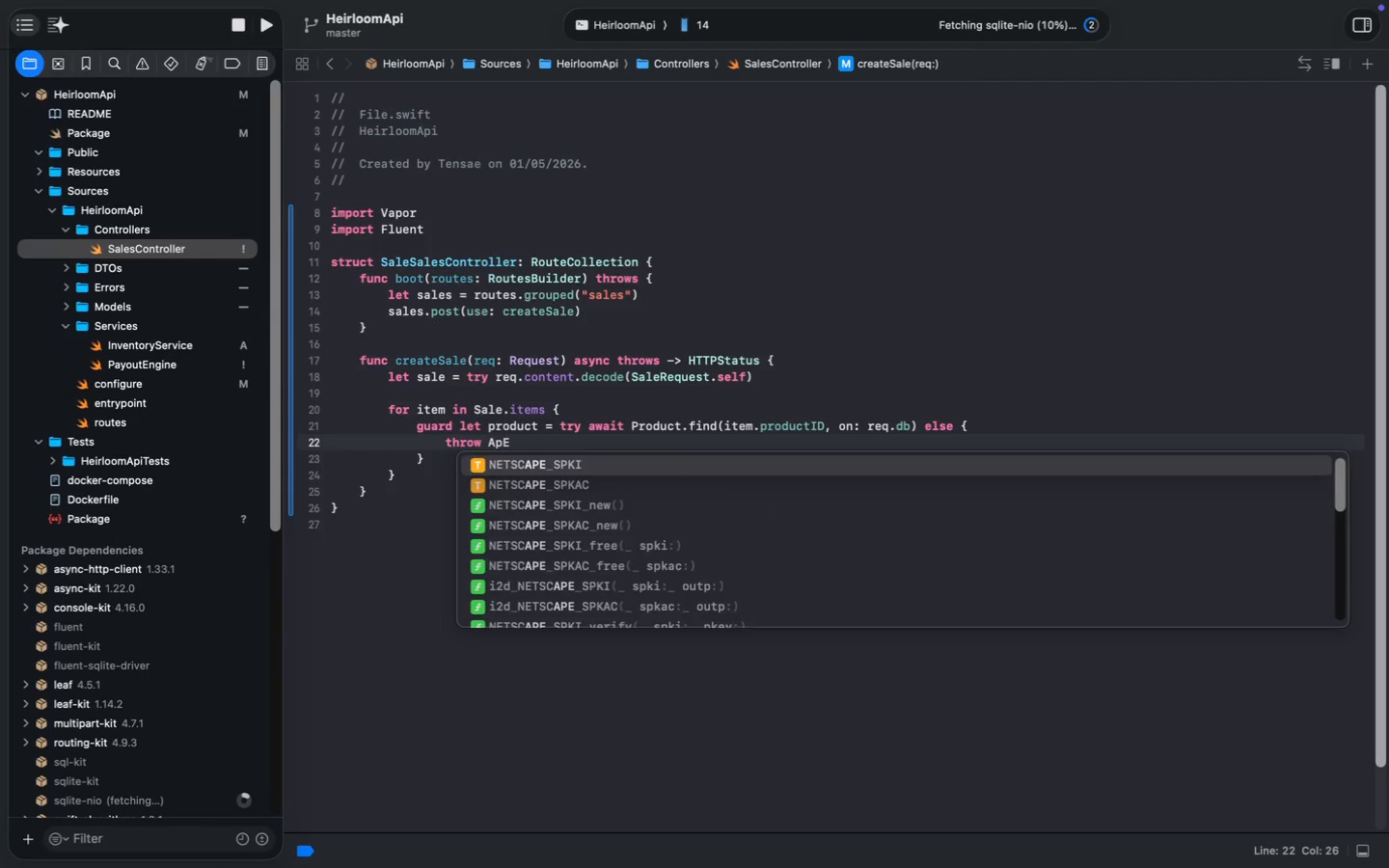 
key(Enter)
 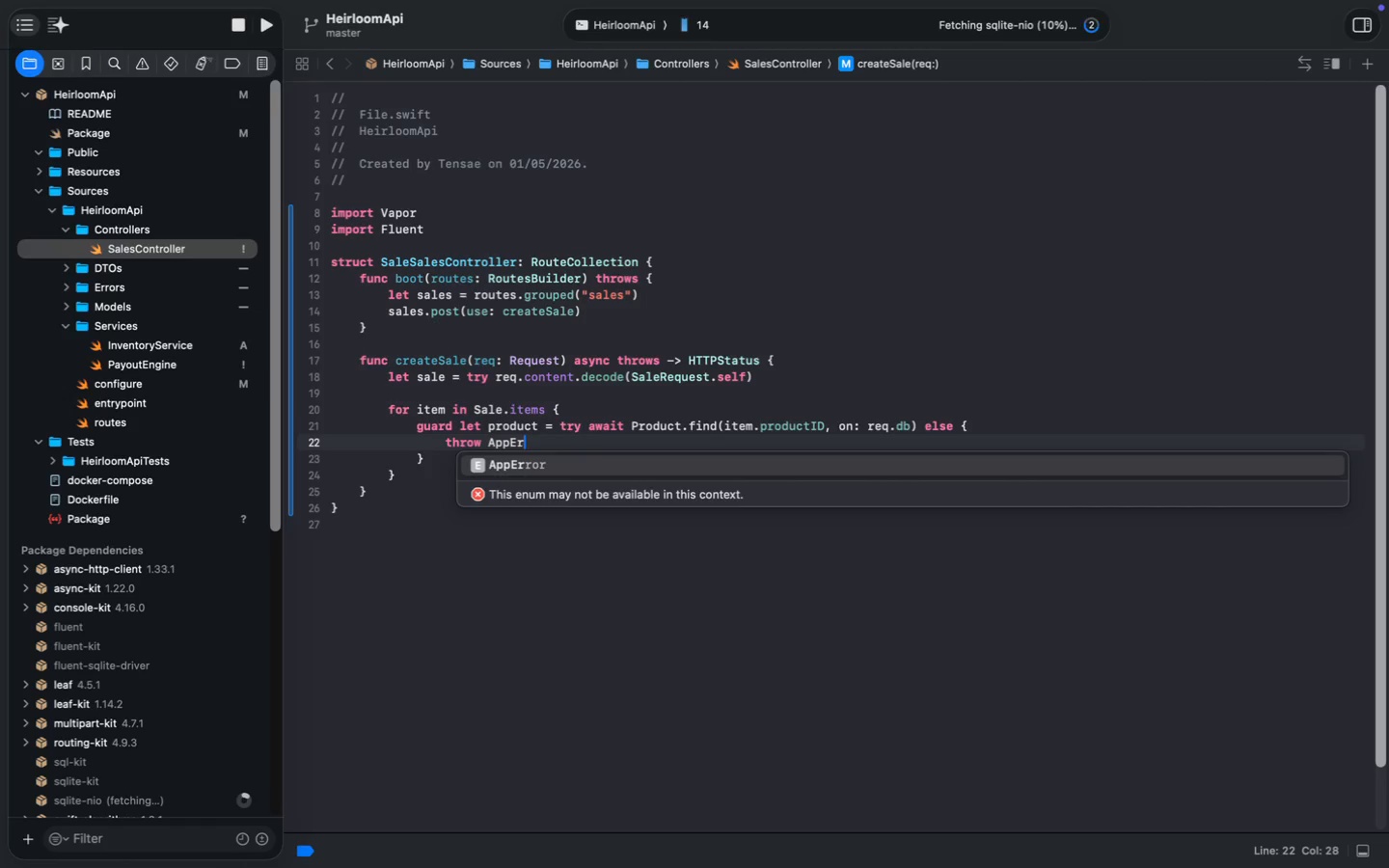 
type(.prod)
key(Tab)
 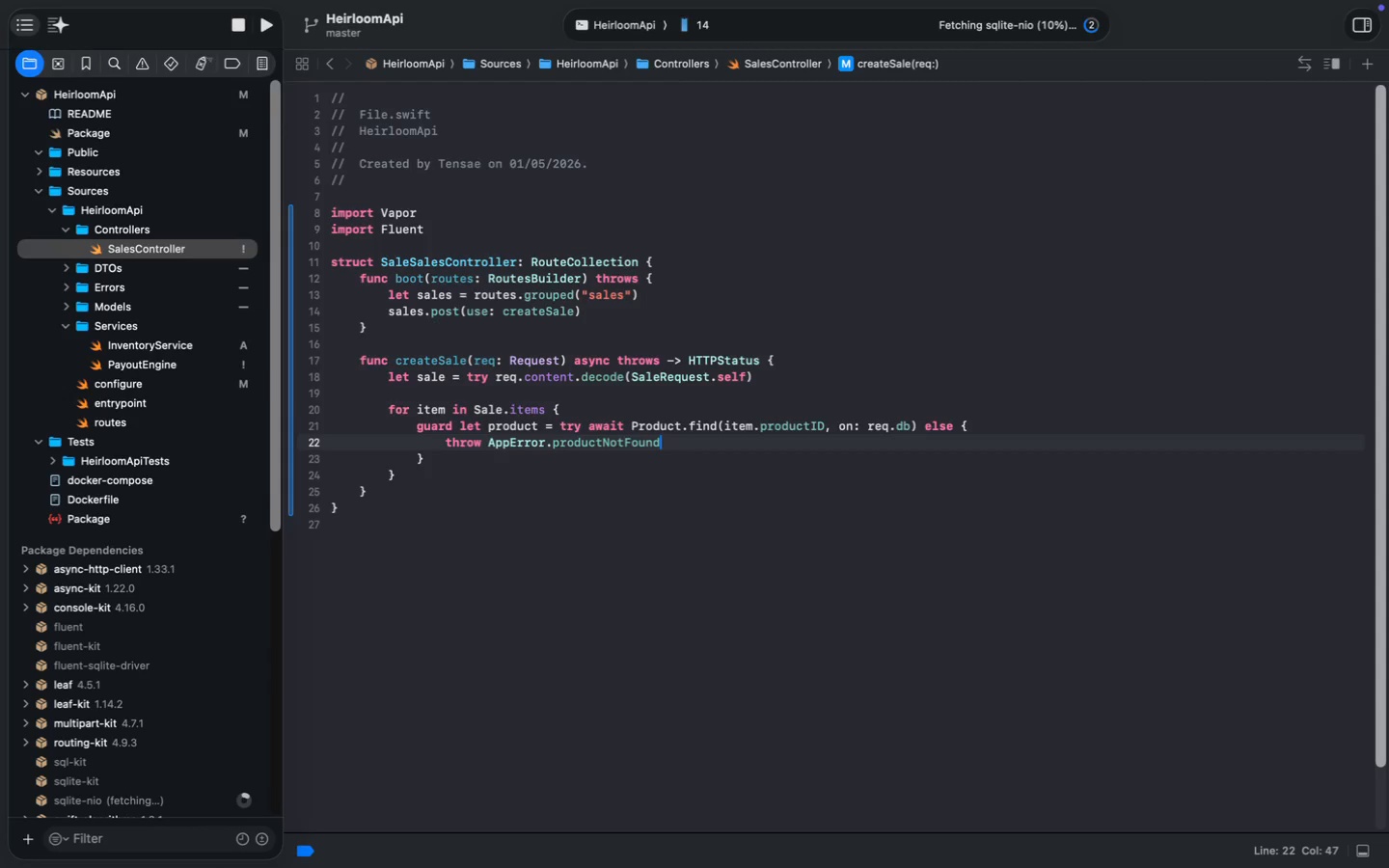 
key(ArrowDown)
 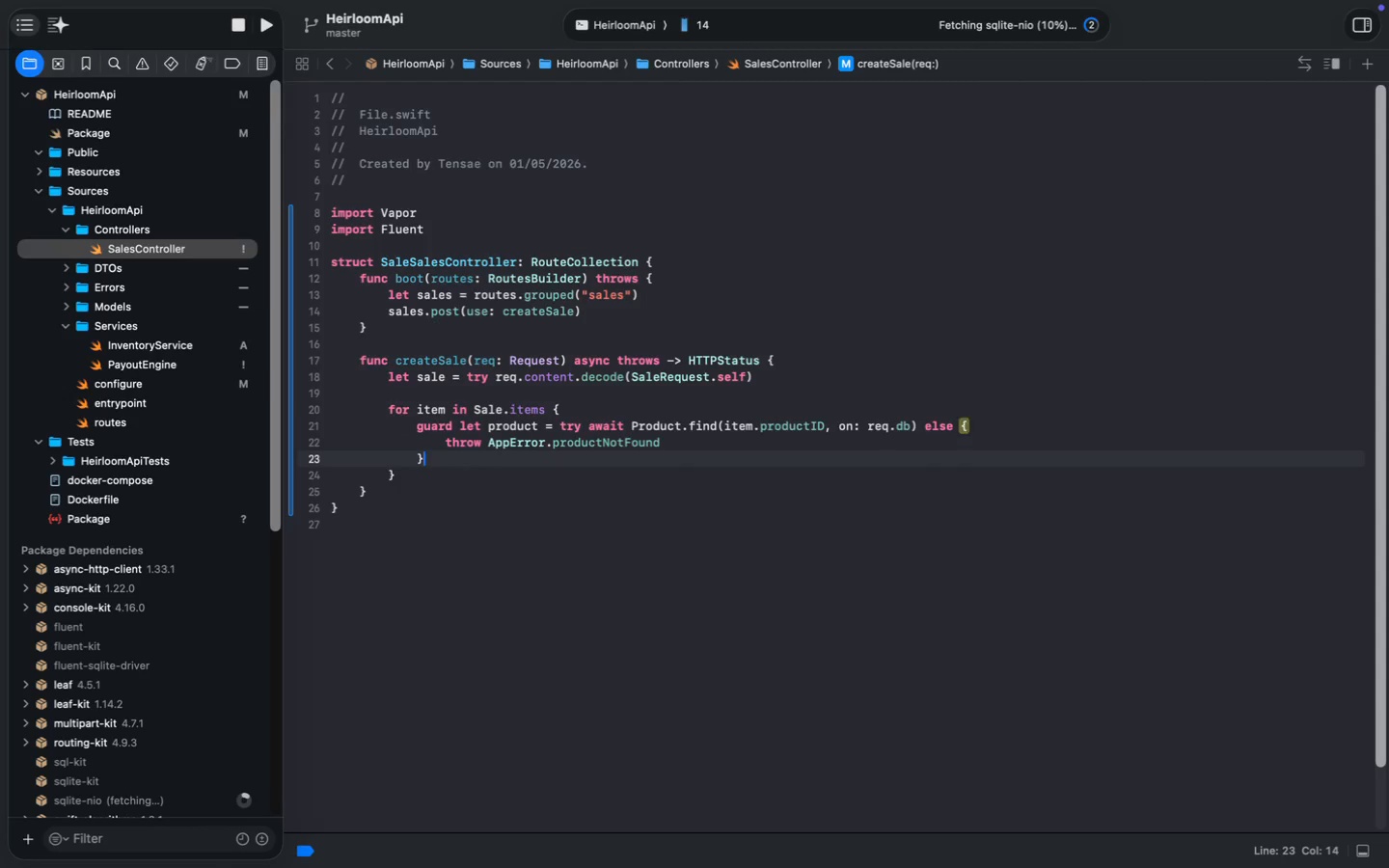 
key(Enter)
 